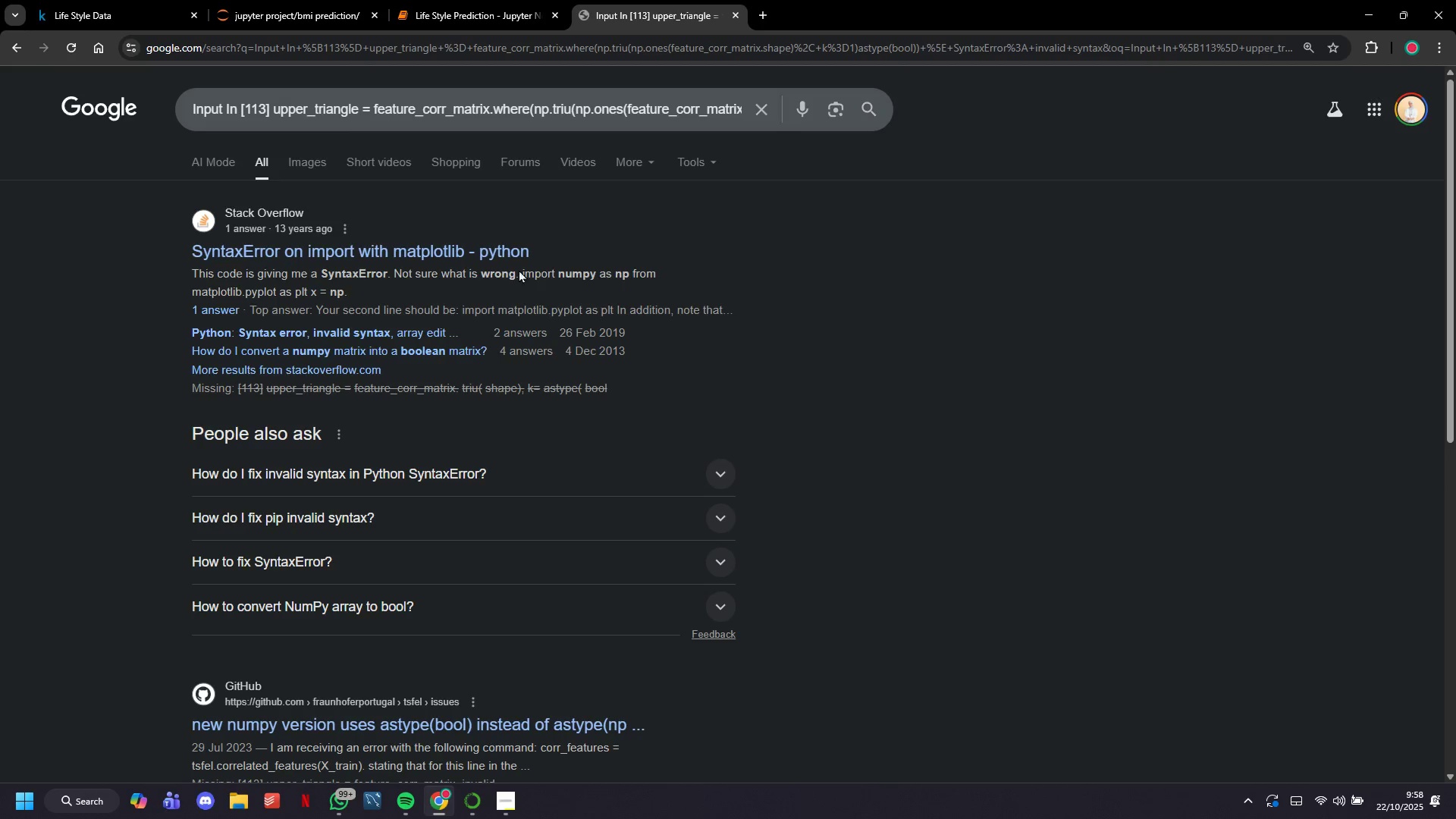 
left_click([505, 260])
 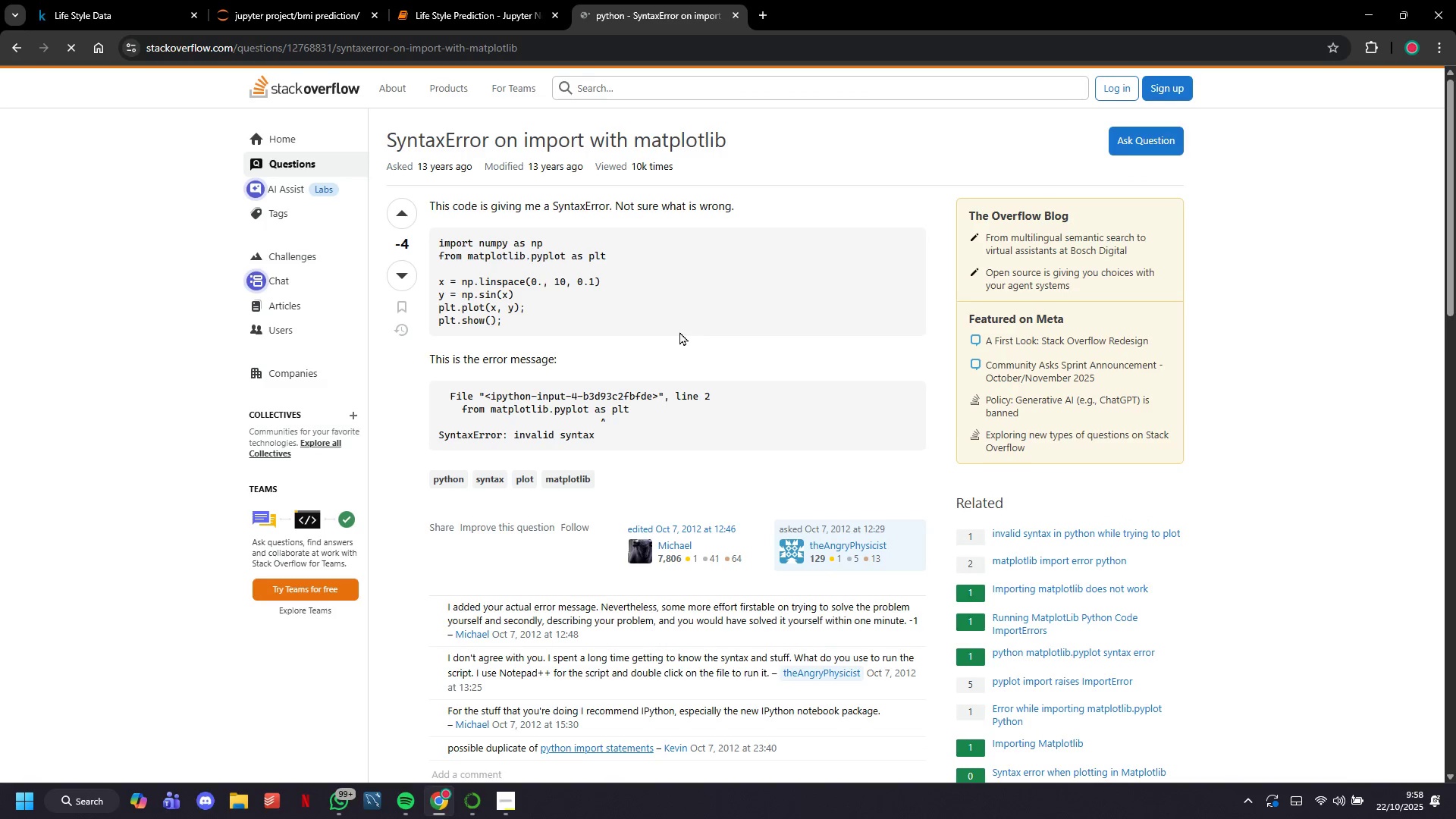 
scroll: coordinate [681, 333], scroll_direction: down, amount: 7.0
 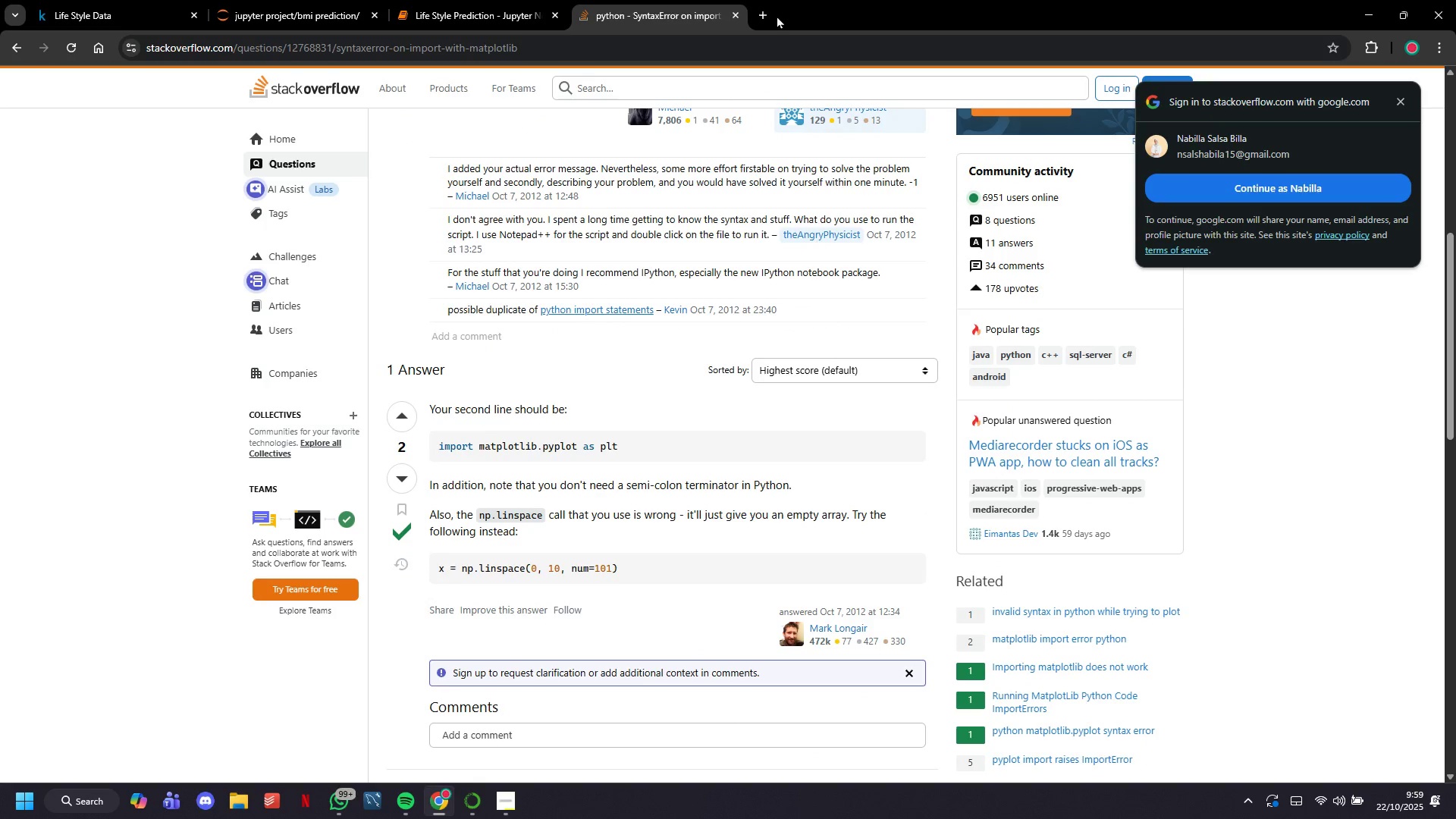 
left_click([738, 17])
 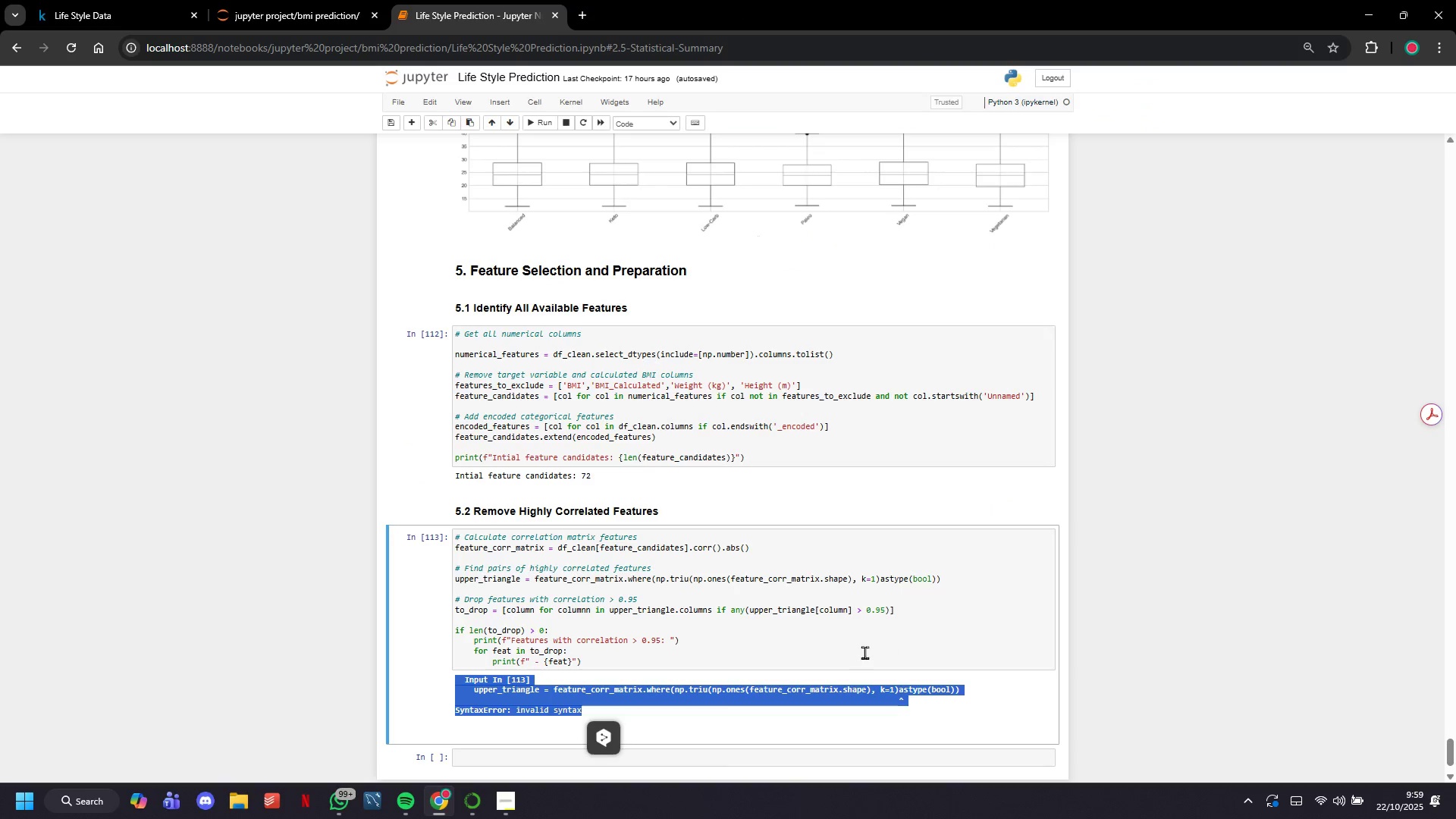 
left_click([863, 658])
 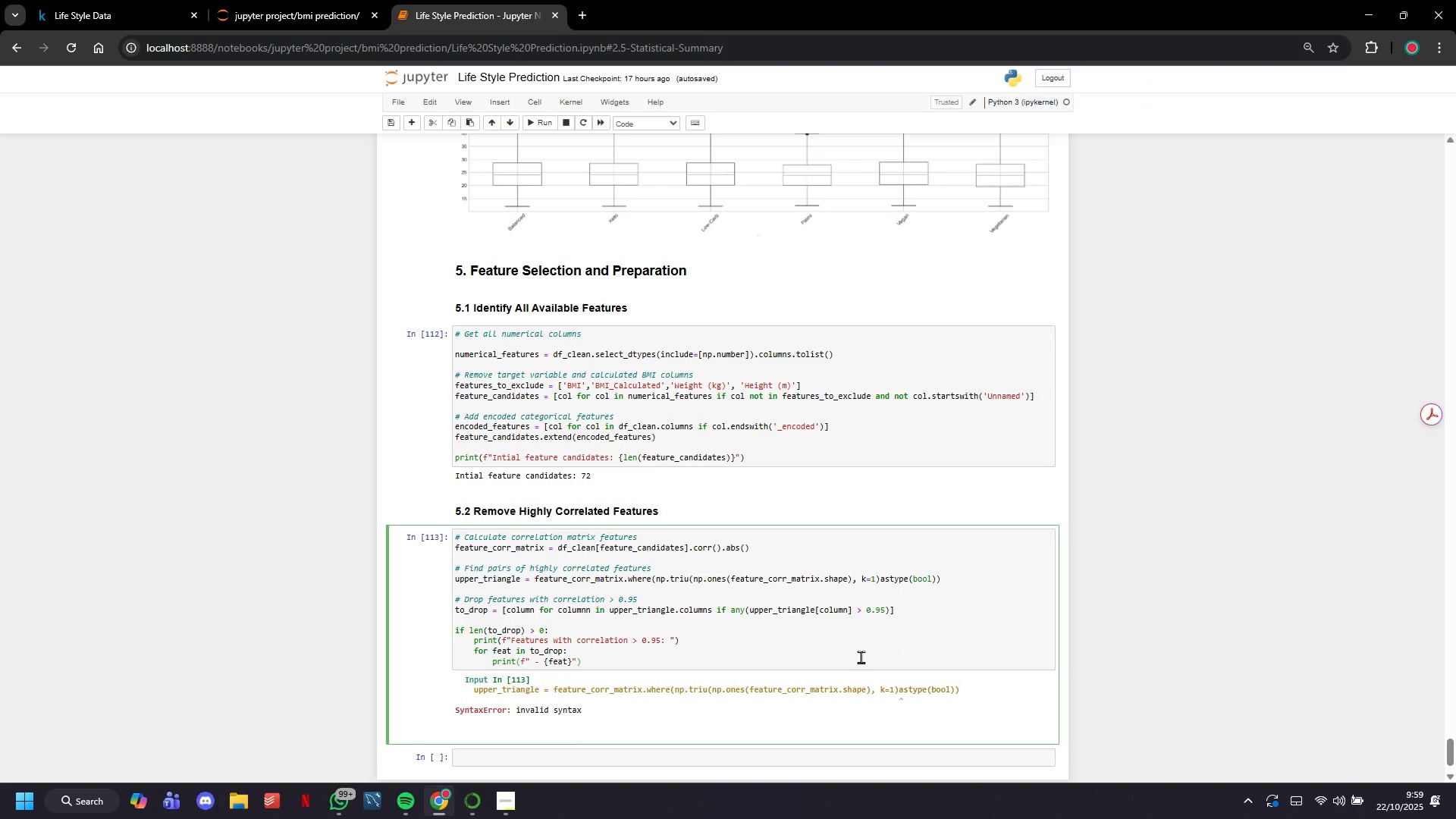 
scroll: coordinate [861, 657], scroll_direction: up, amount: 29.0
 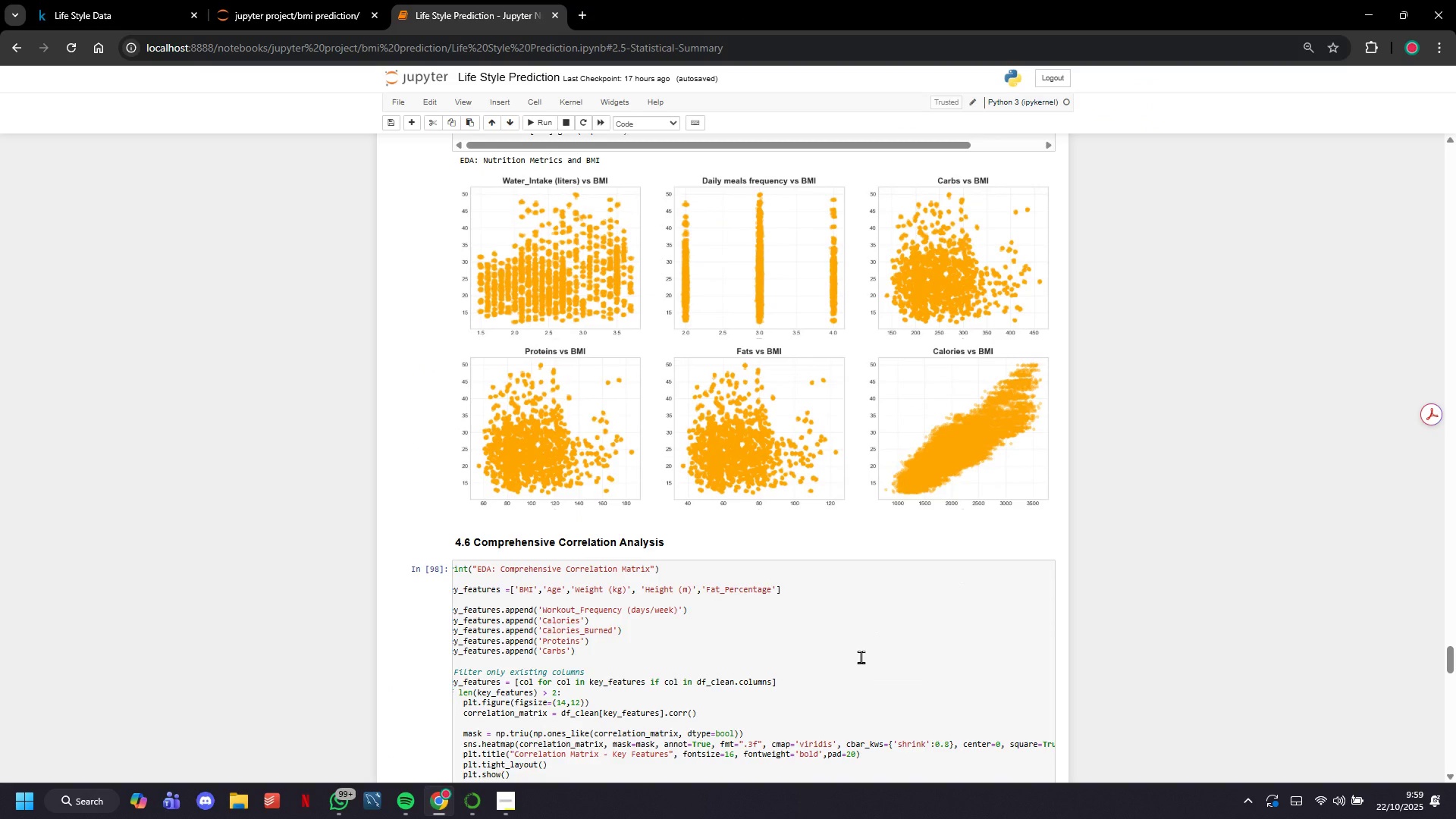 
scroll: coordinate [578, 652], scroll_direction: down, amount: 43.0
 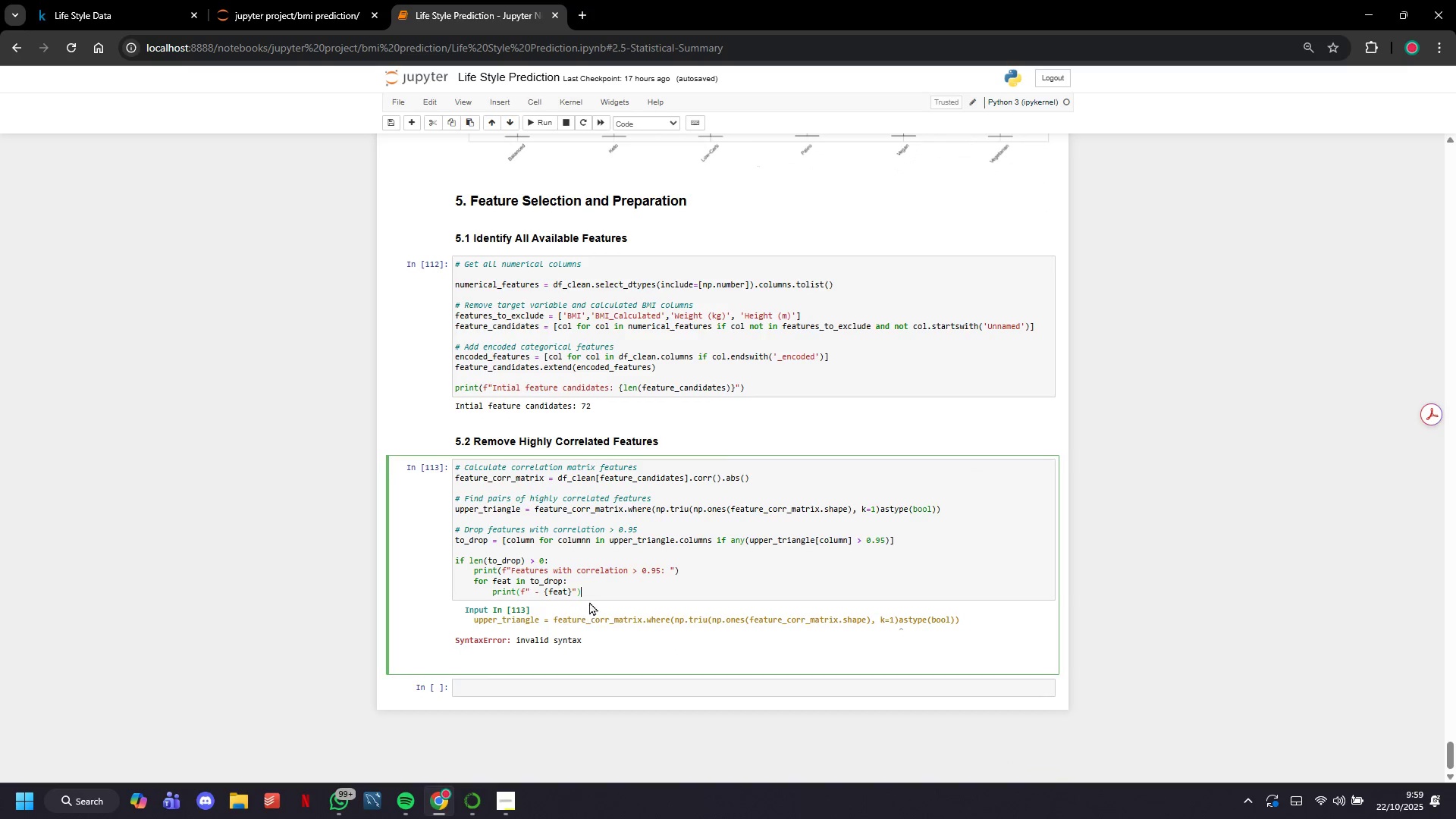 
left_click([589, 601])
 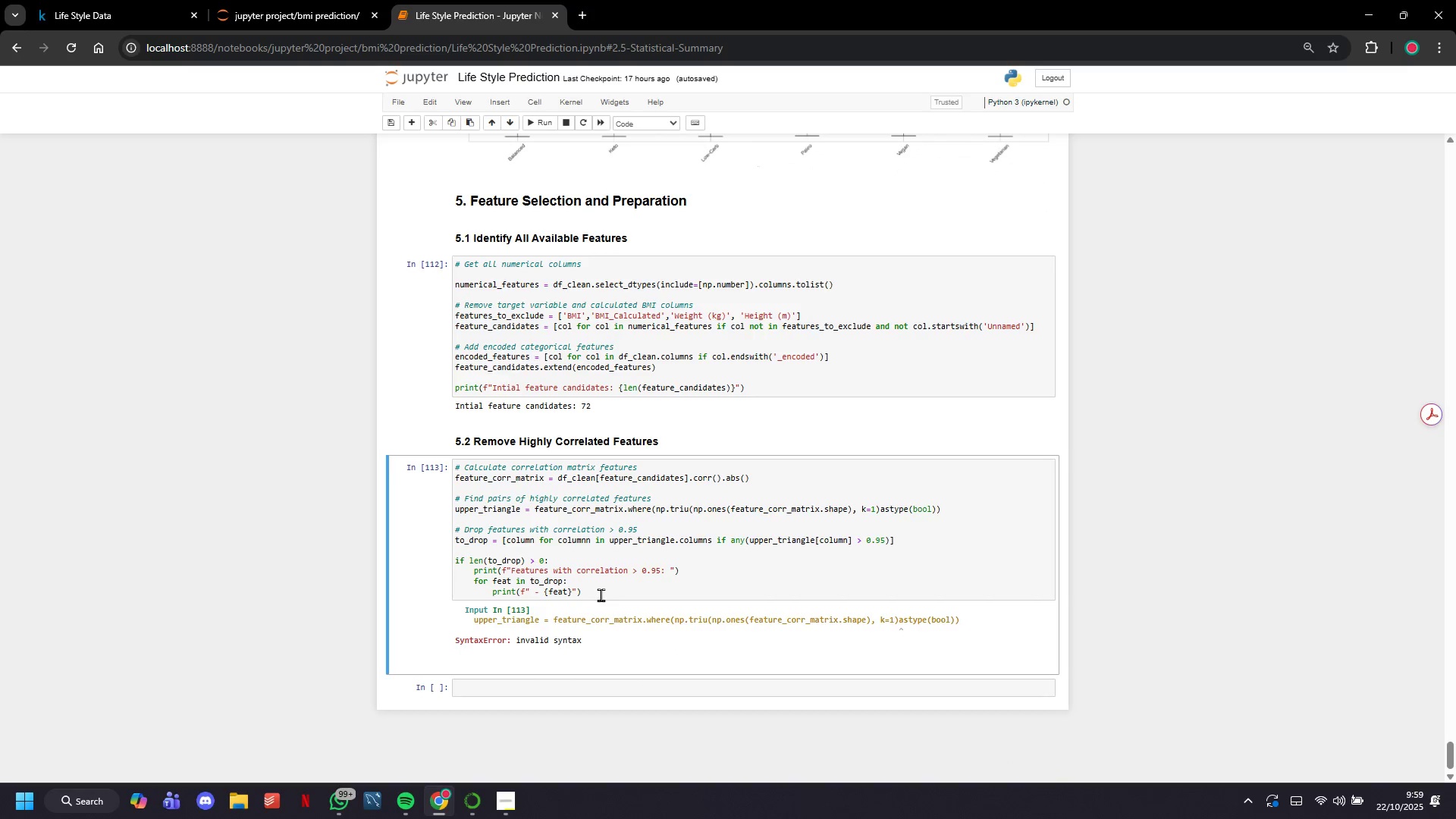 
left_click([601, 595])
 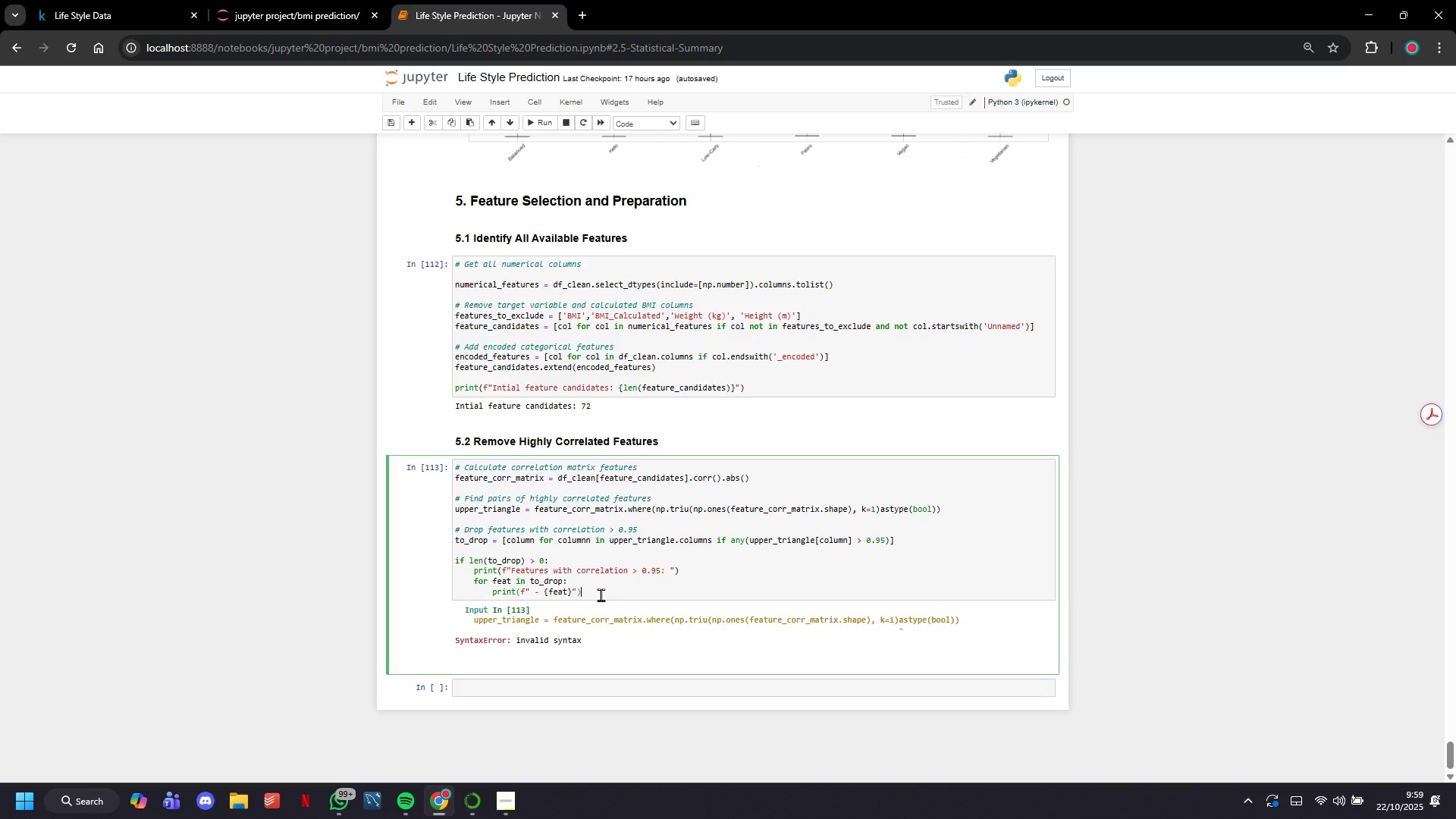 
key(Control+A)
 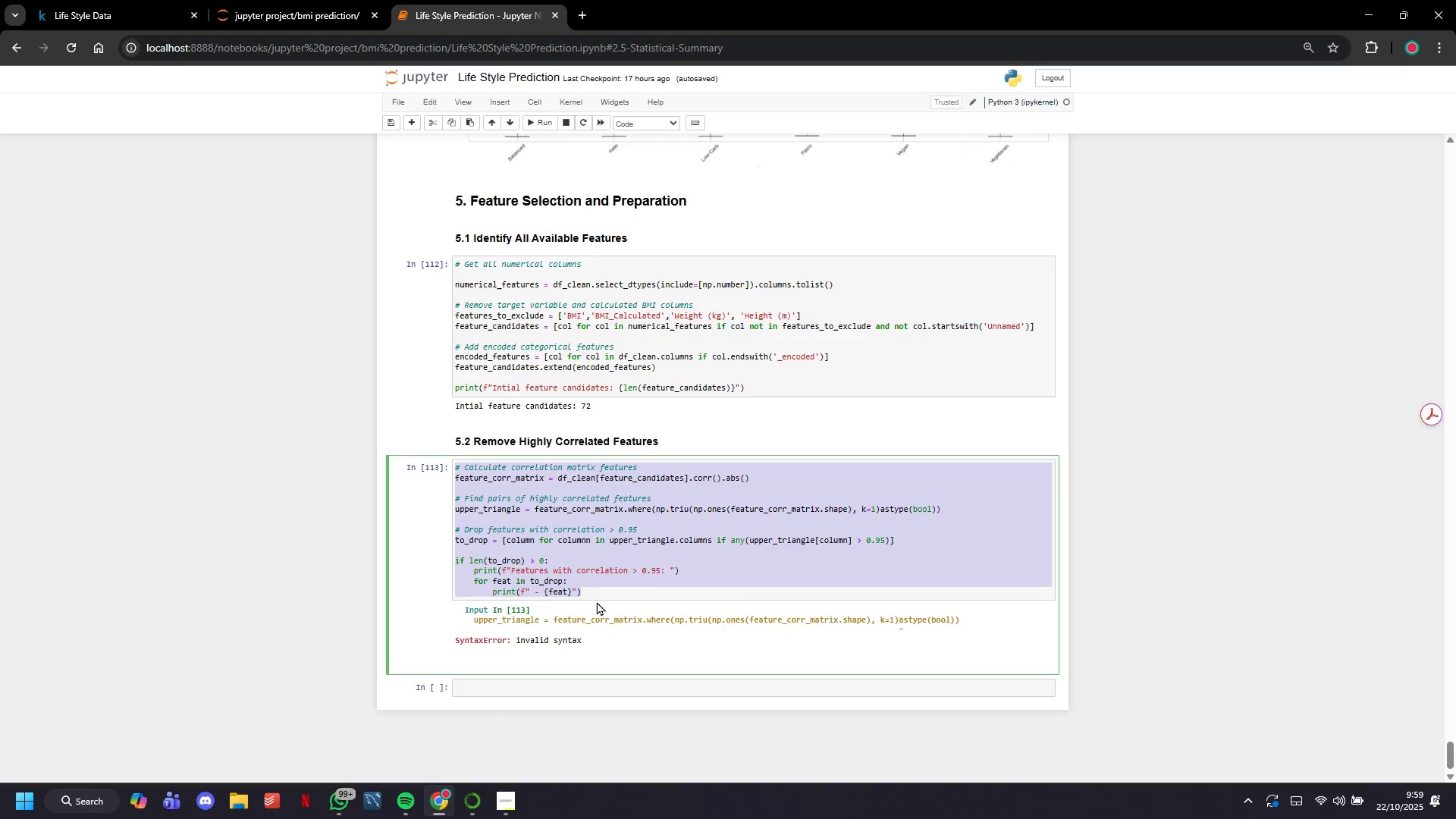 
key(Control+Slash)
 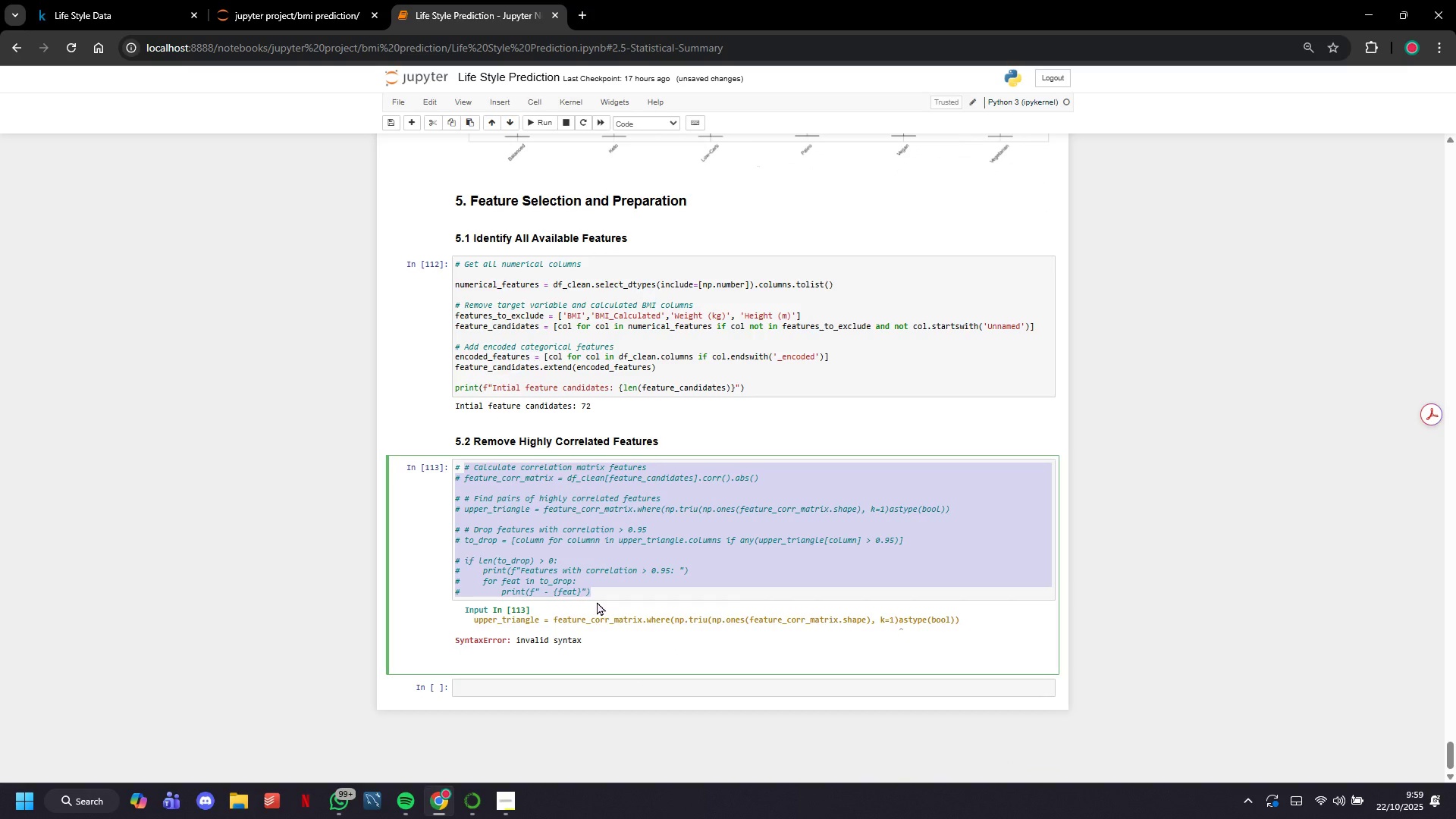 
key(Control+Slash)
 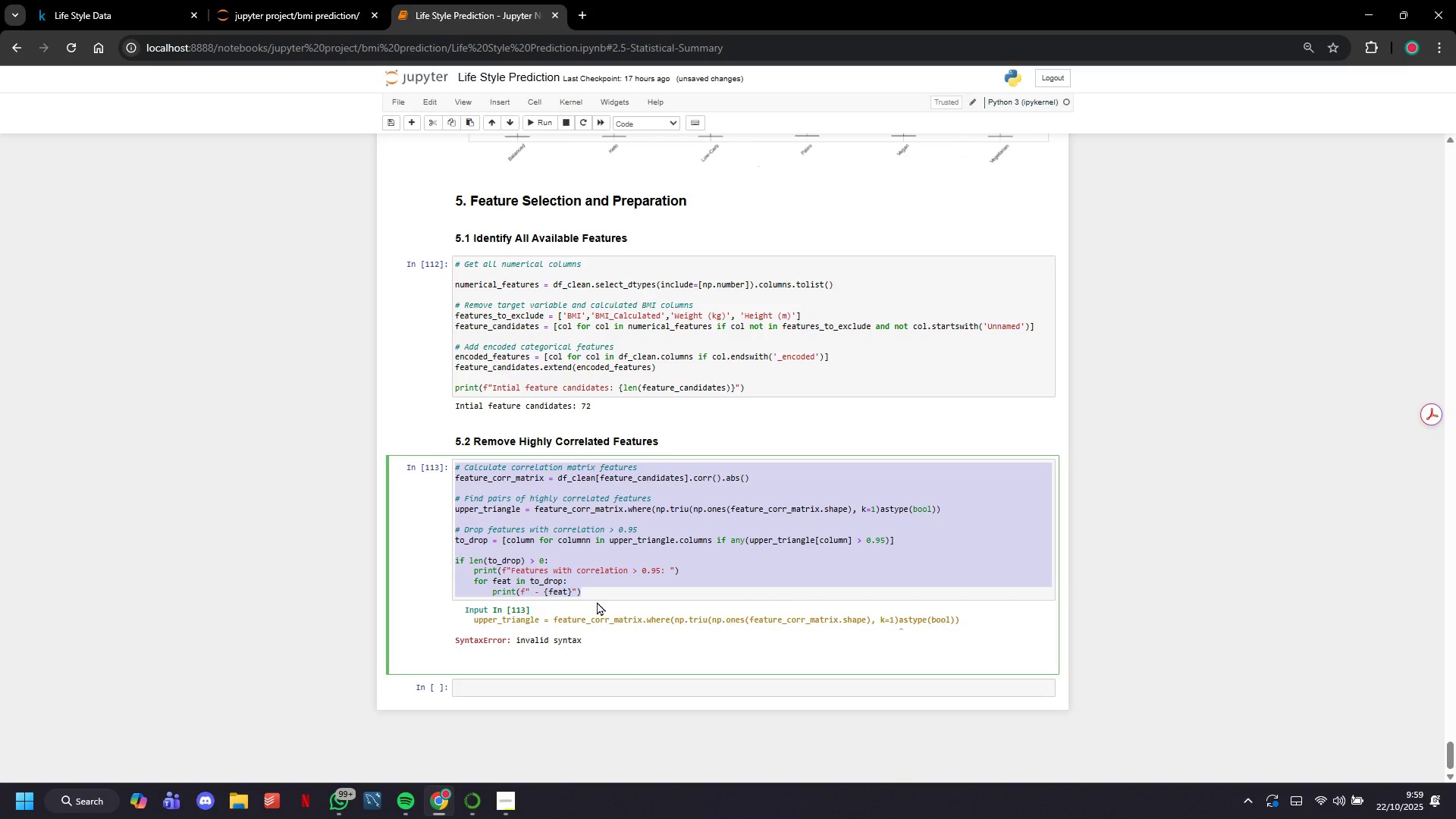 
key(Control+Slash)
 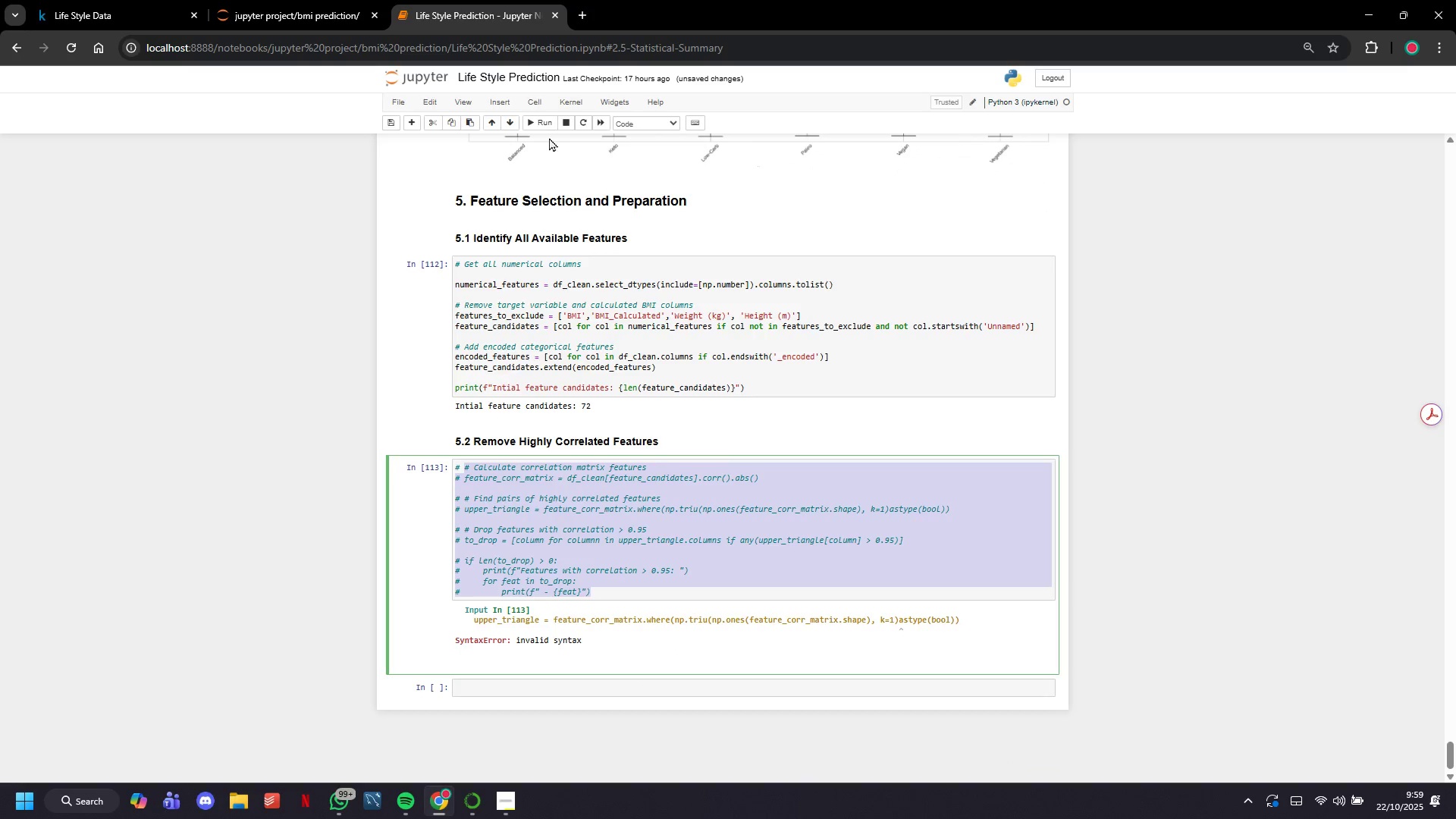 
left_click([535, 118])
 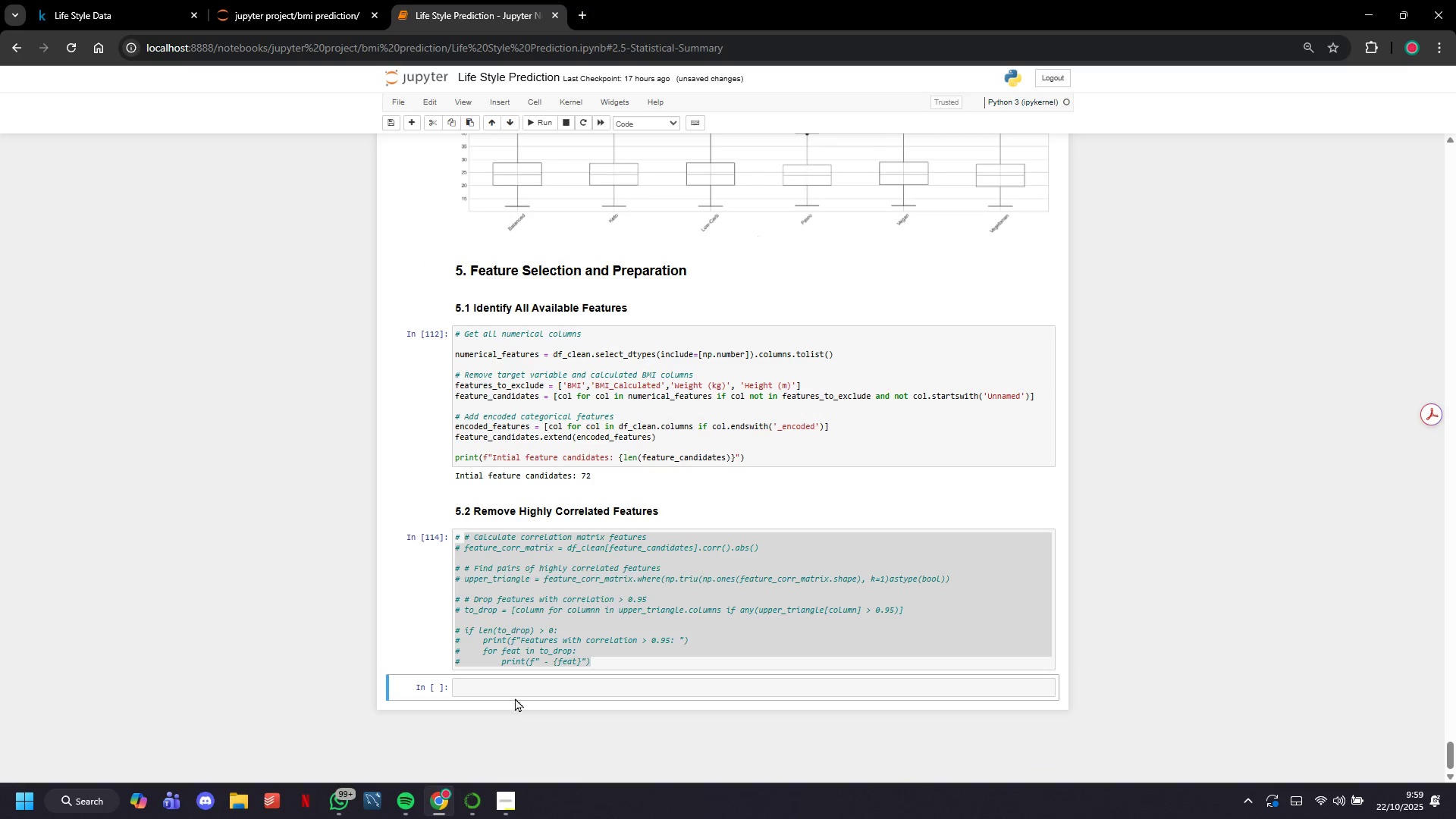 
left_click([519, 685])
 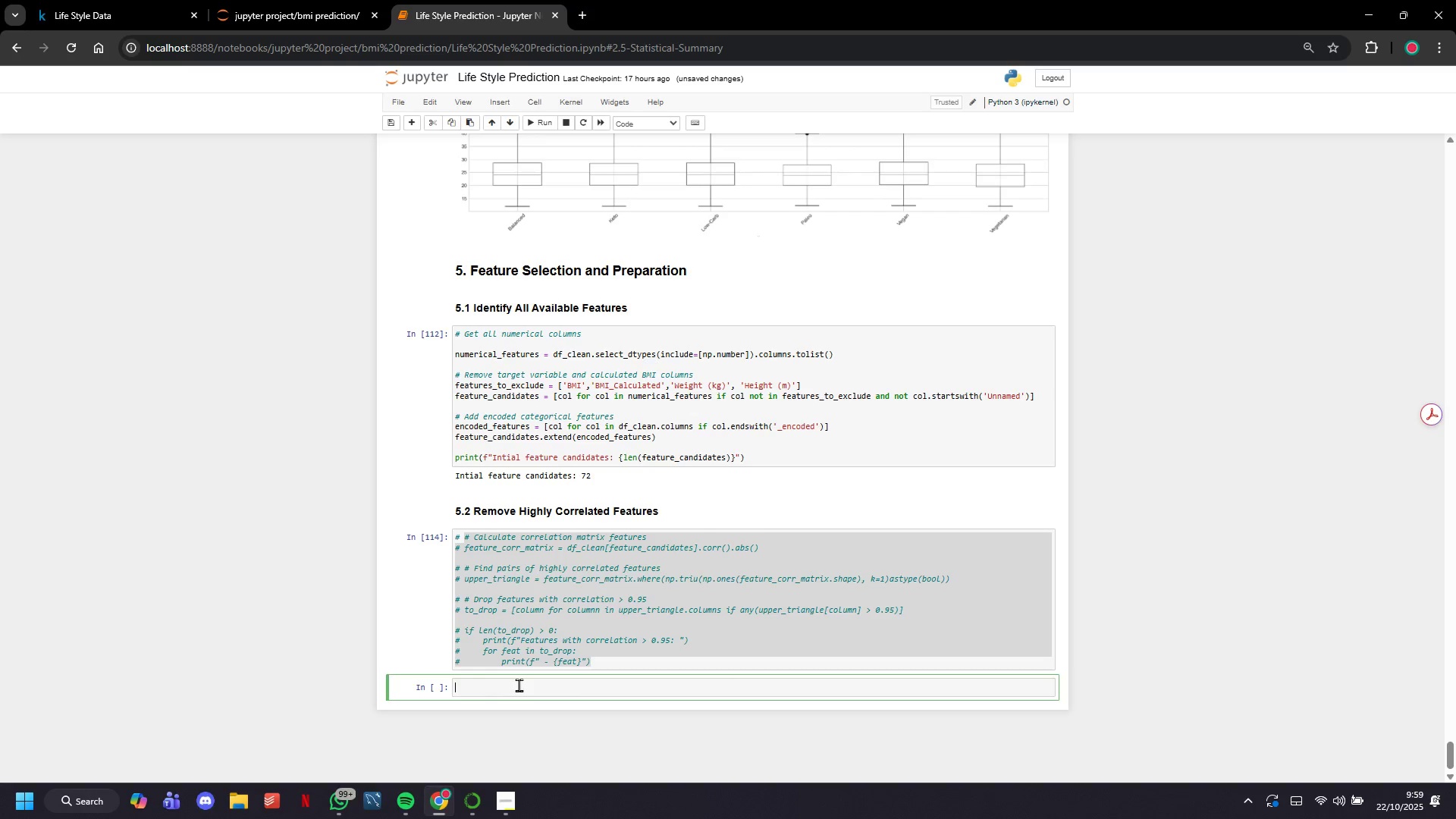 
wait(7.15)
 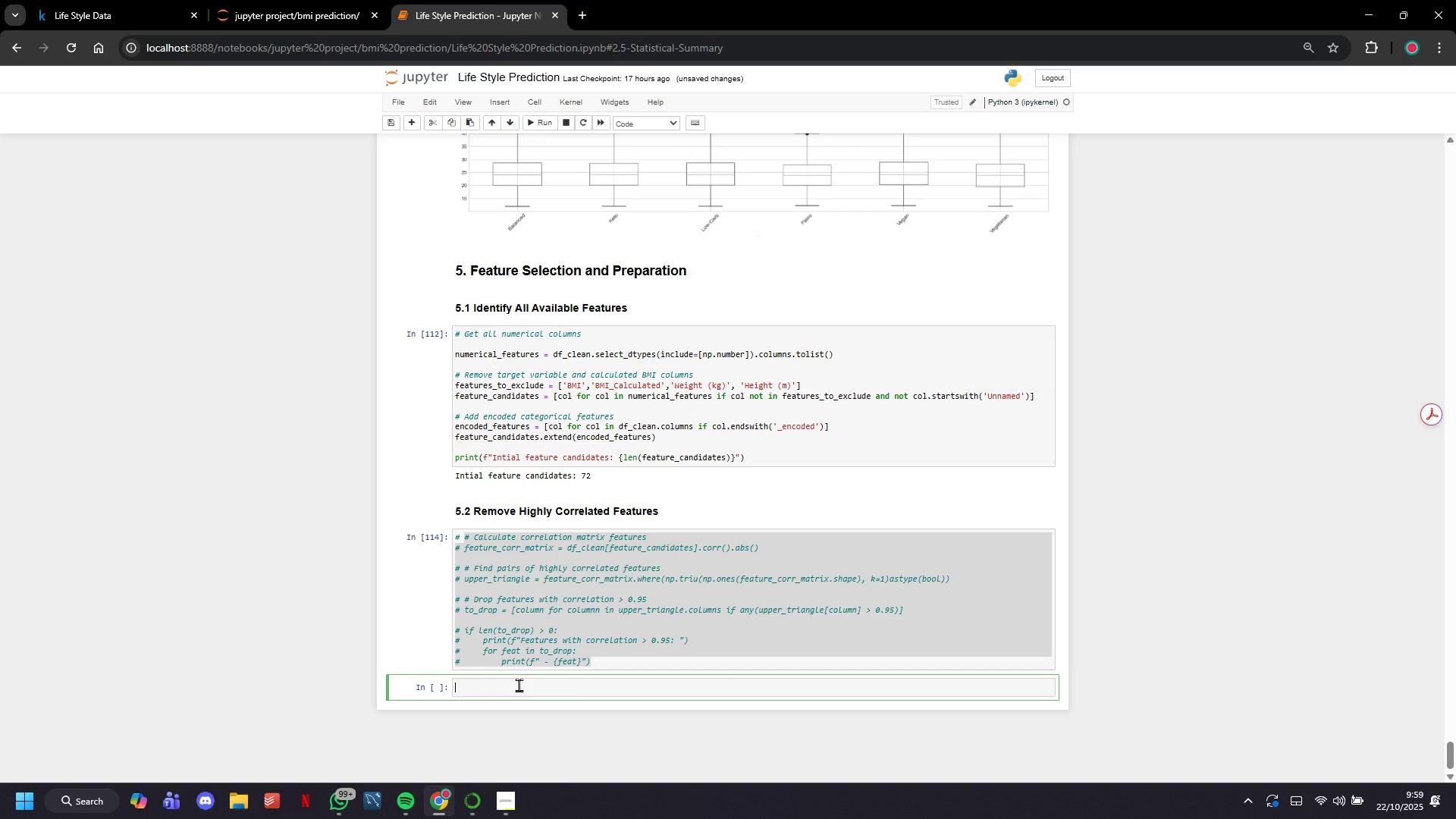 
type(print(f"")
 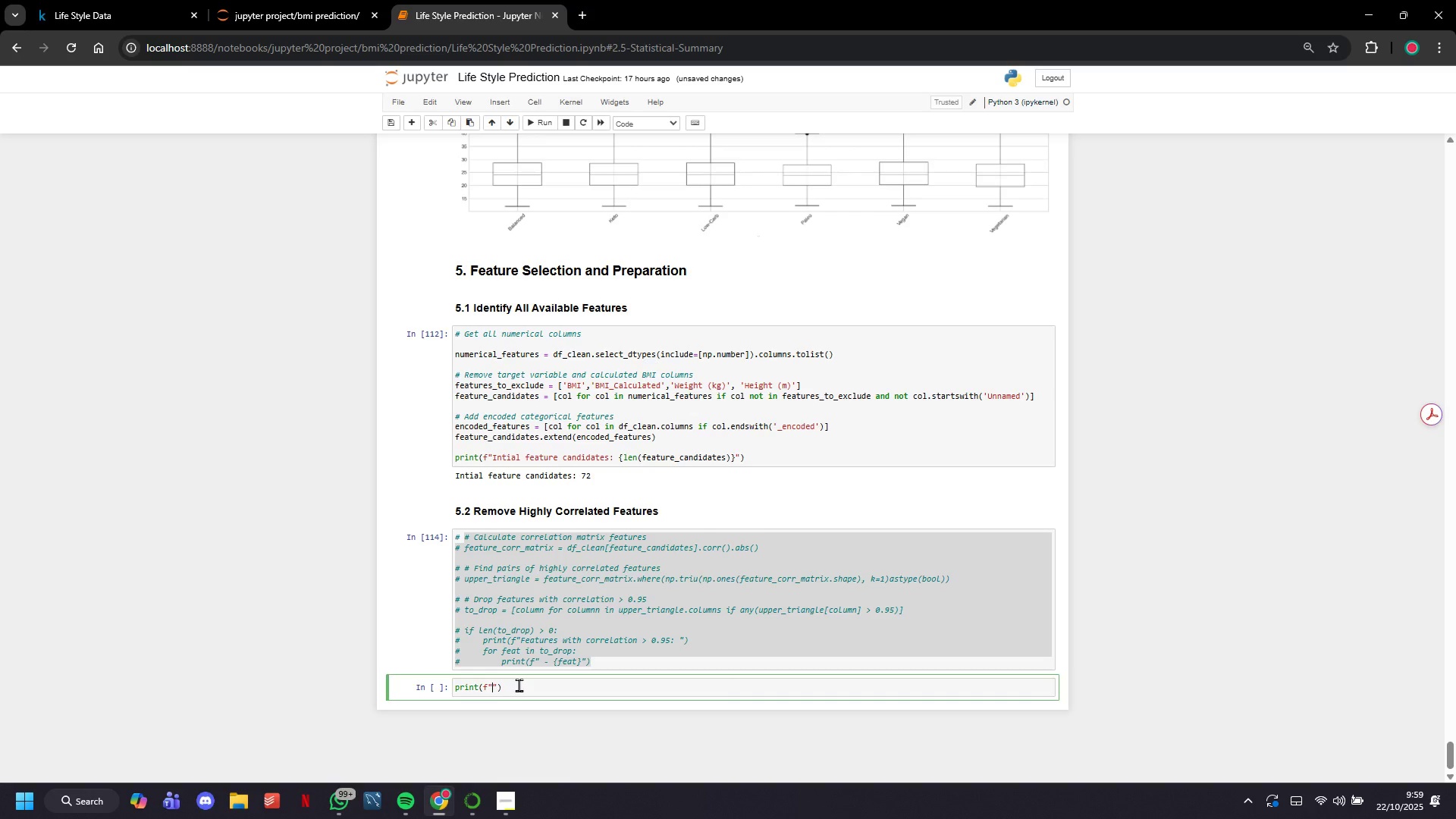 
 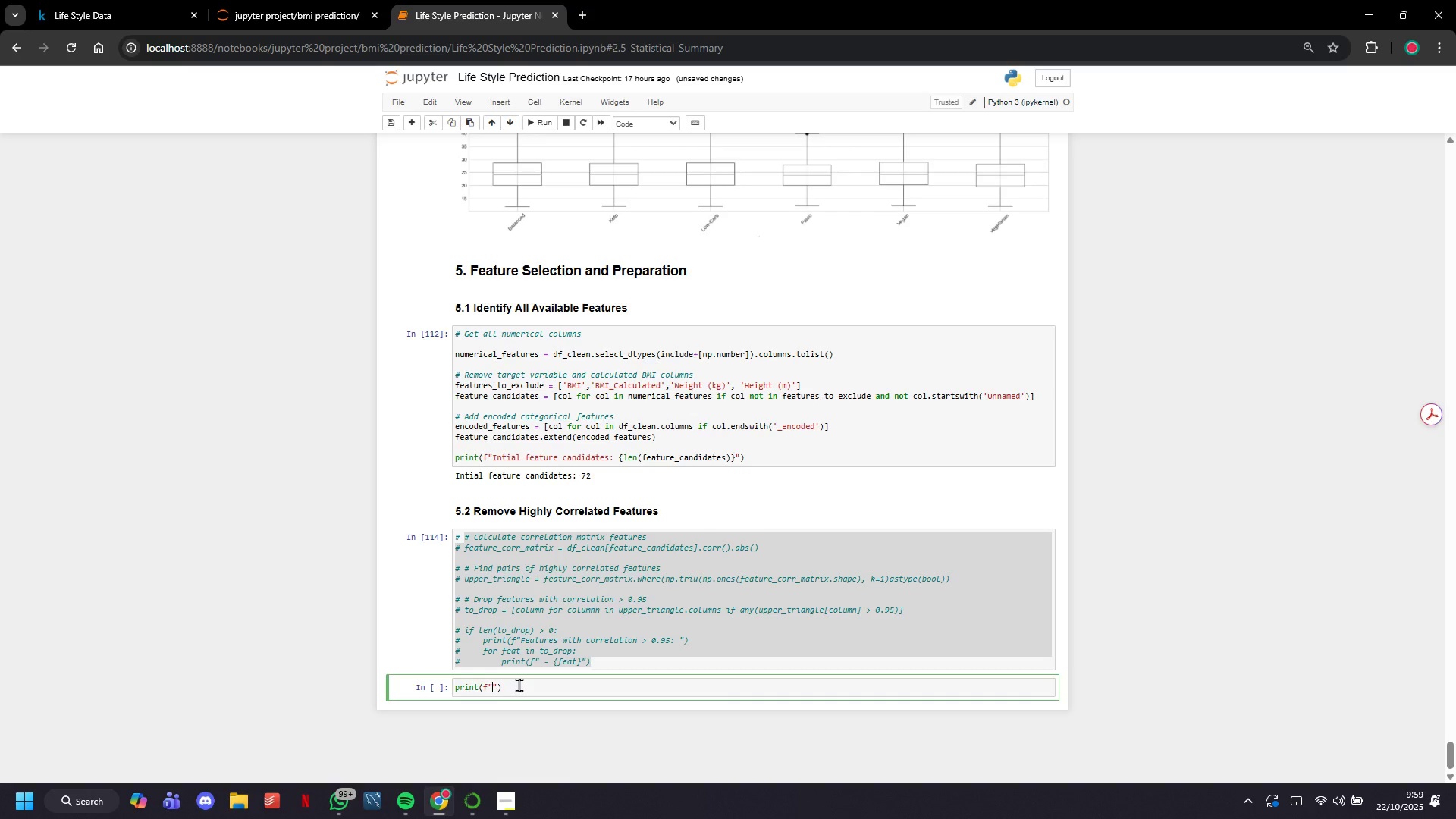 
key(ArrowLeft)
 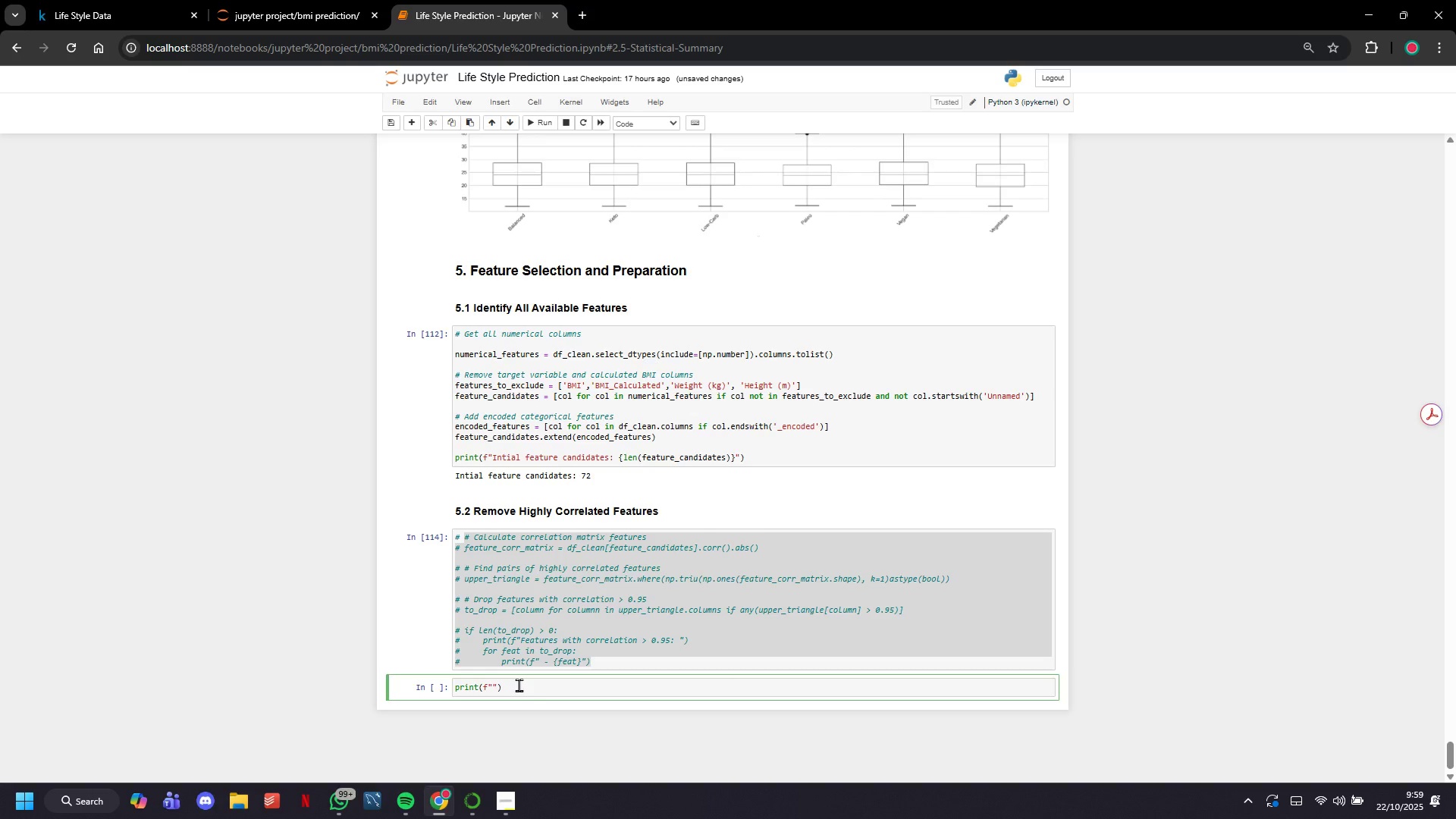 
wait(5.36)
 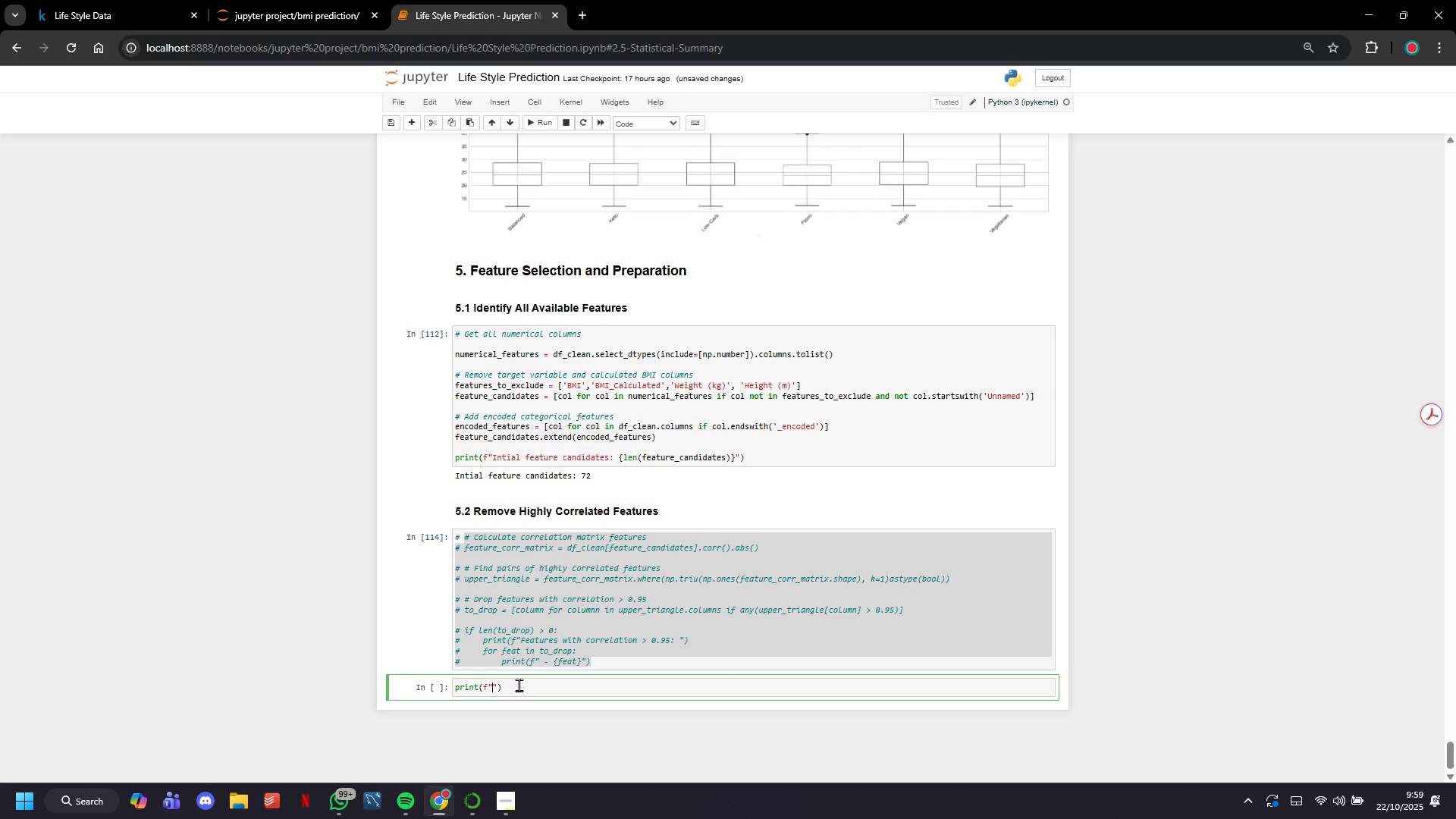 
type( Removed {len(to_drop)
 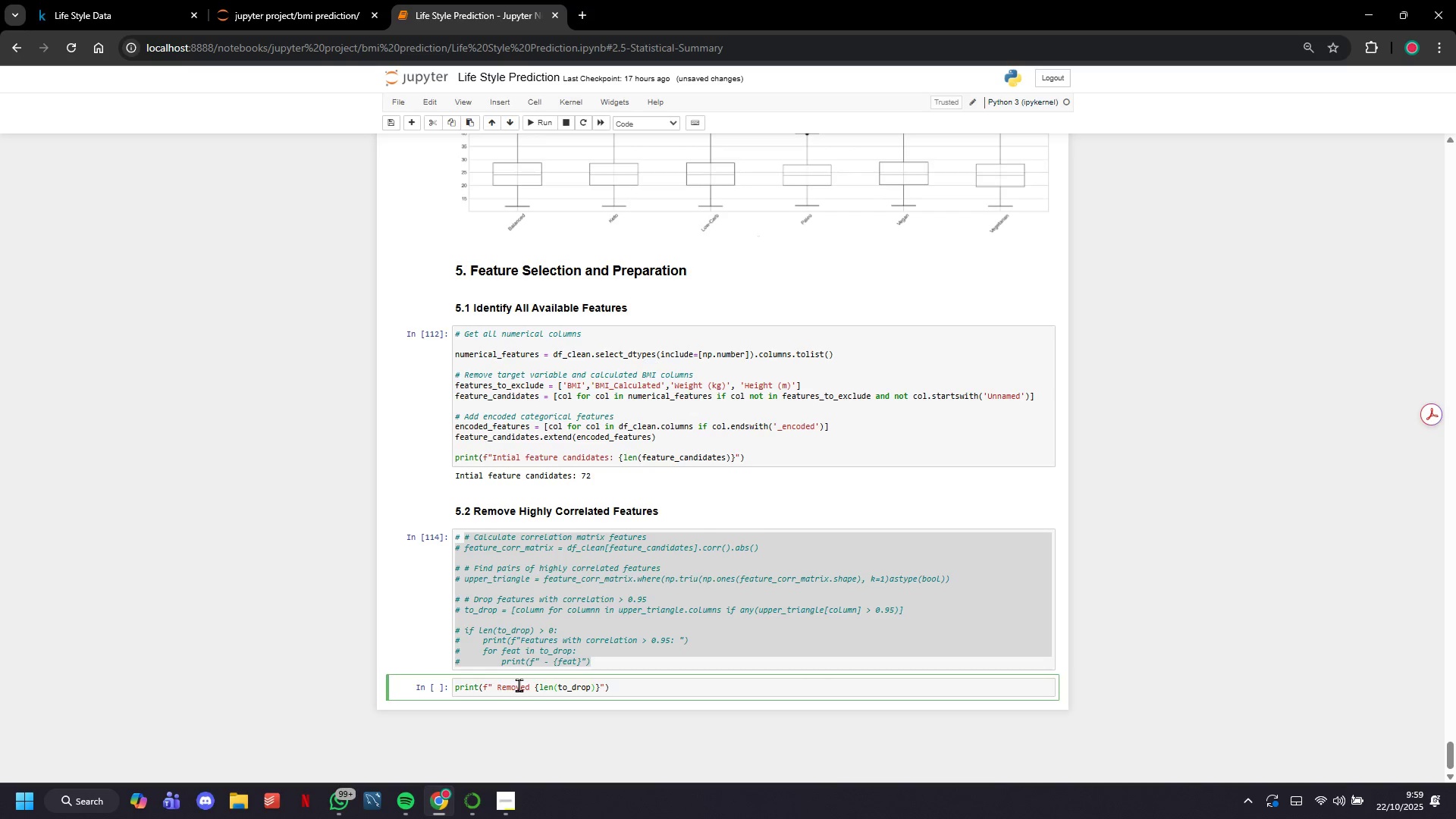 
key(ArrowRight)
 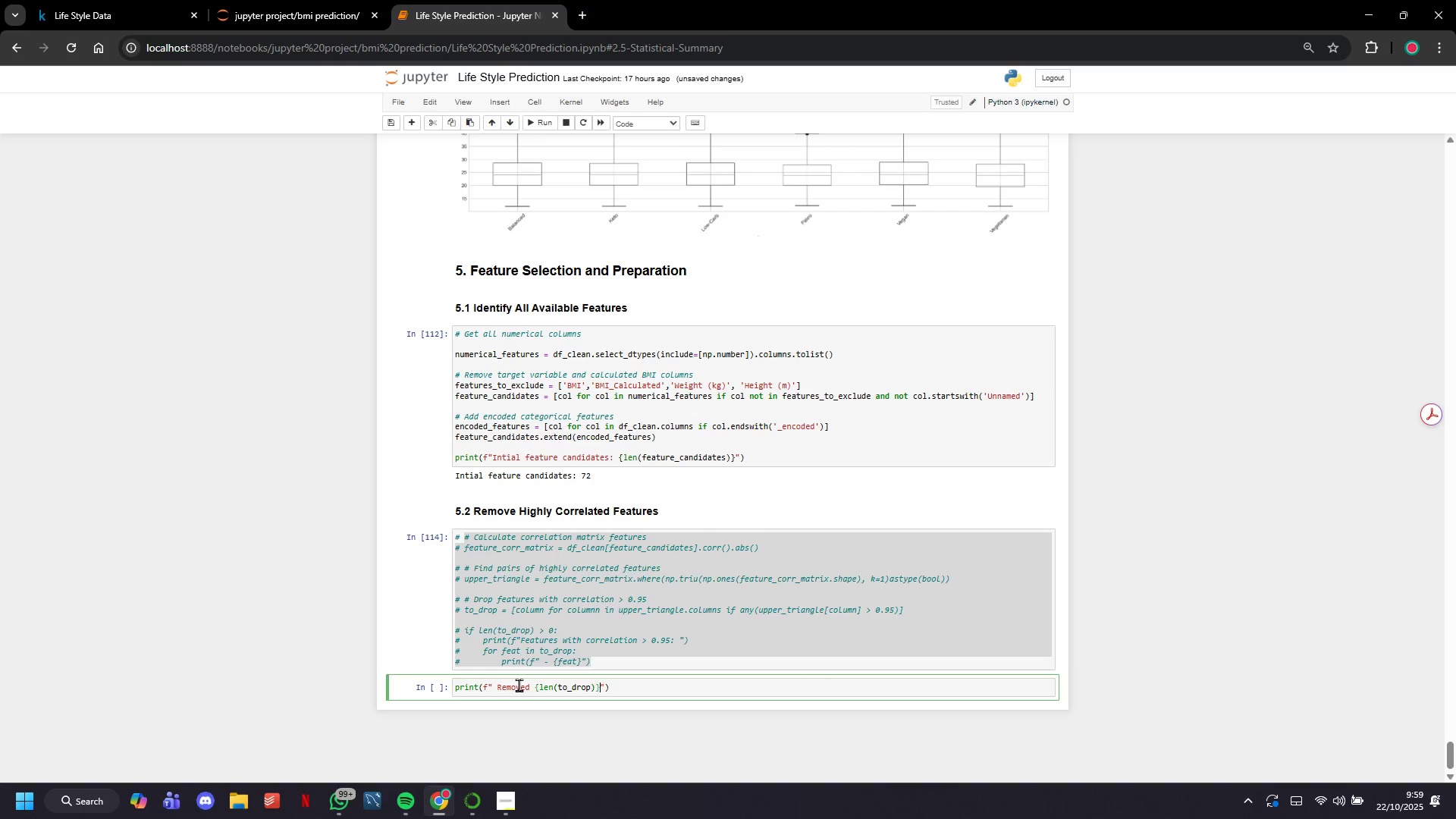 
key(ArrowRight)
 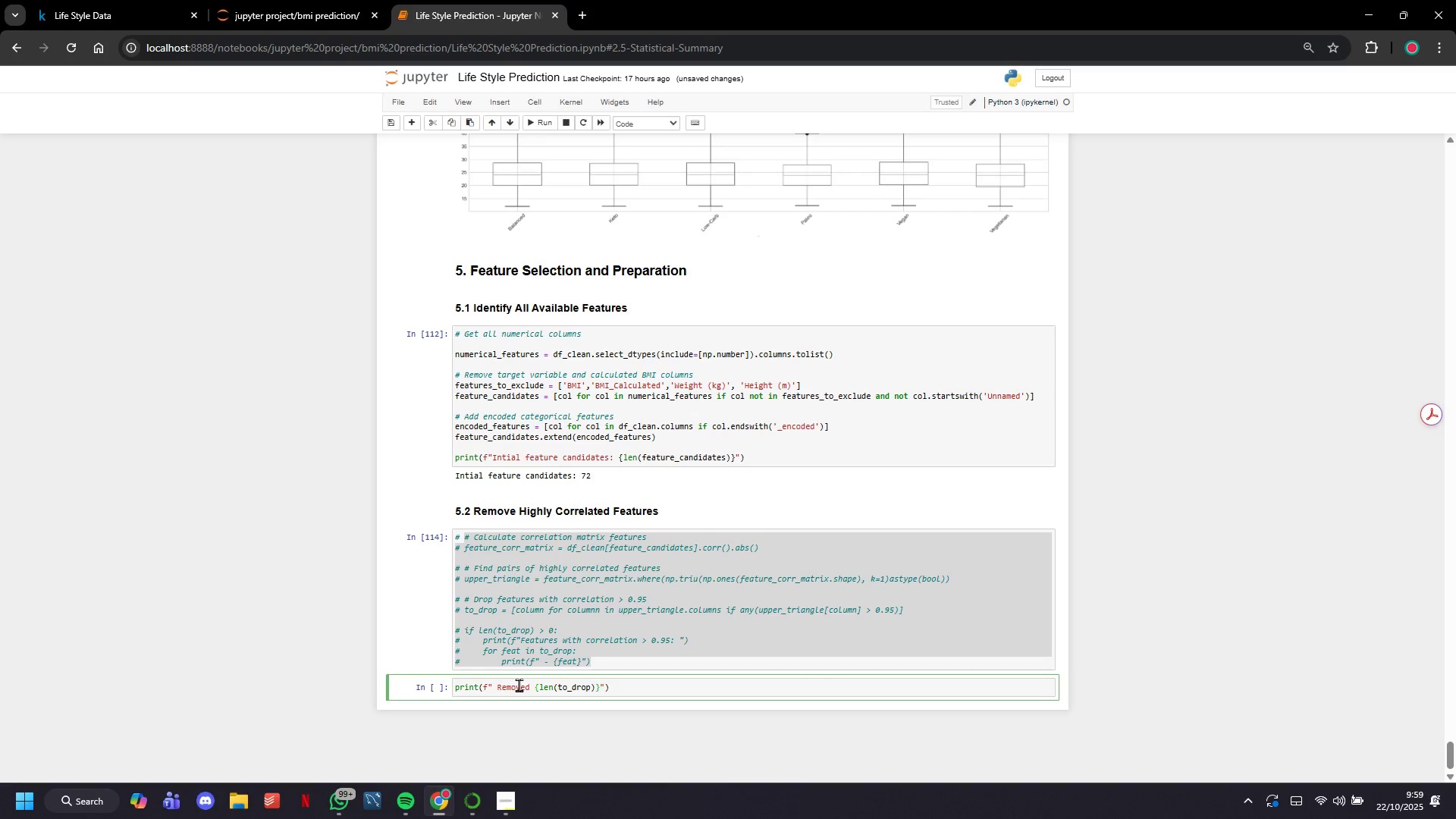 
type( highly correlated features )
 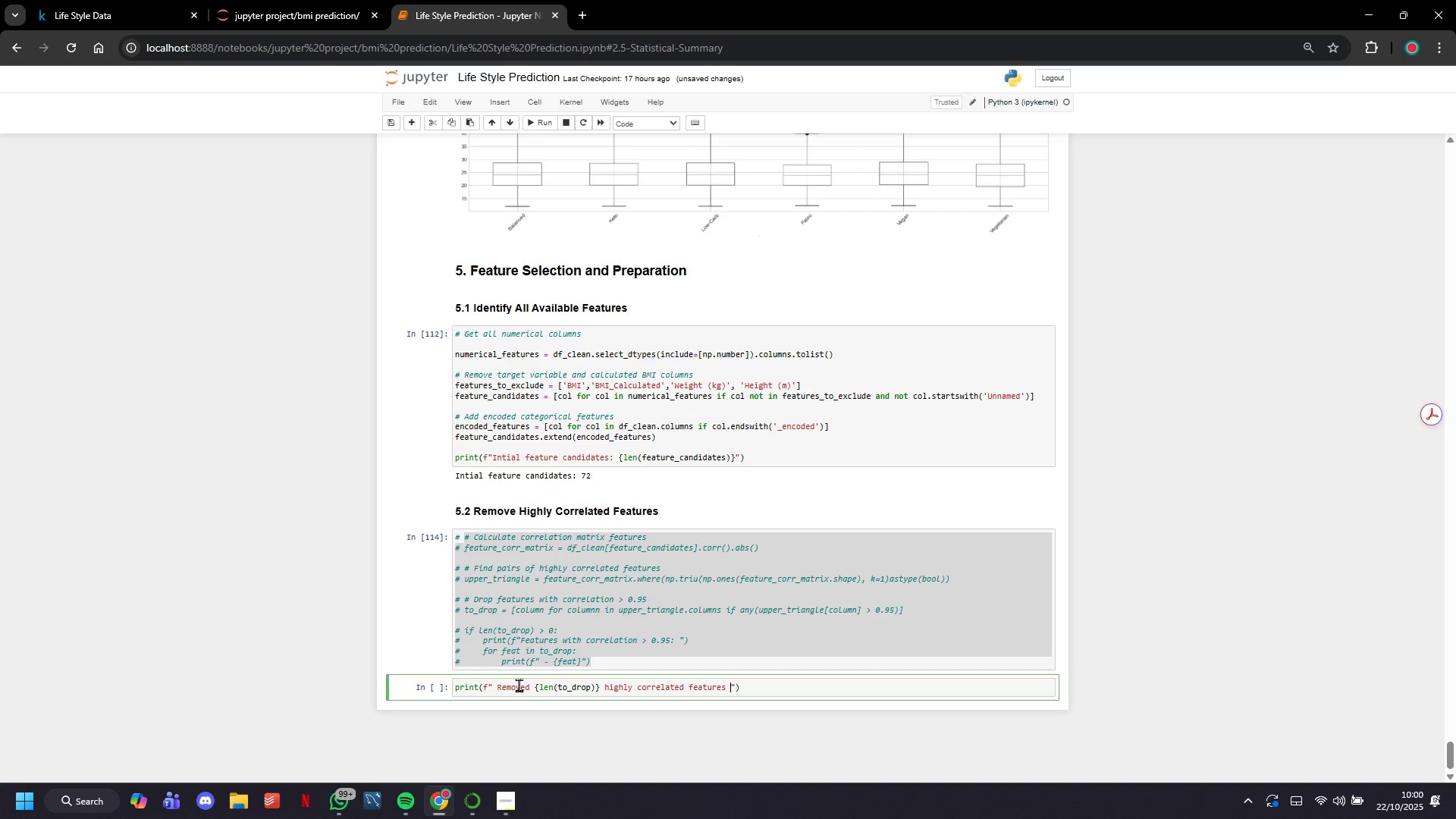 
key(ArrowRight)
 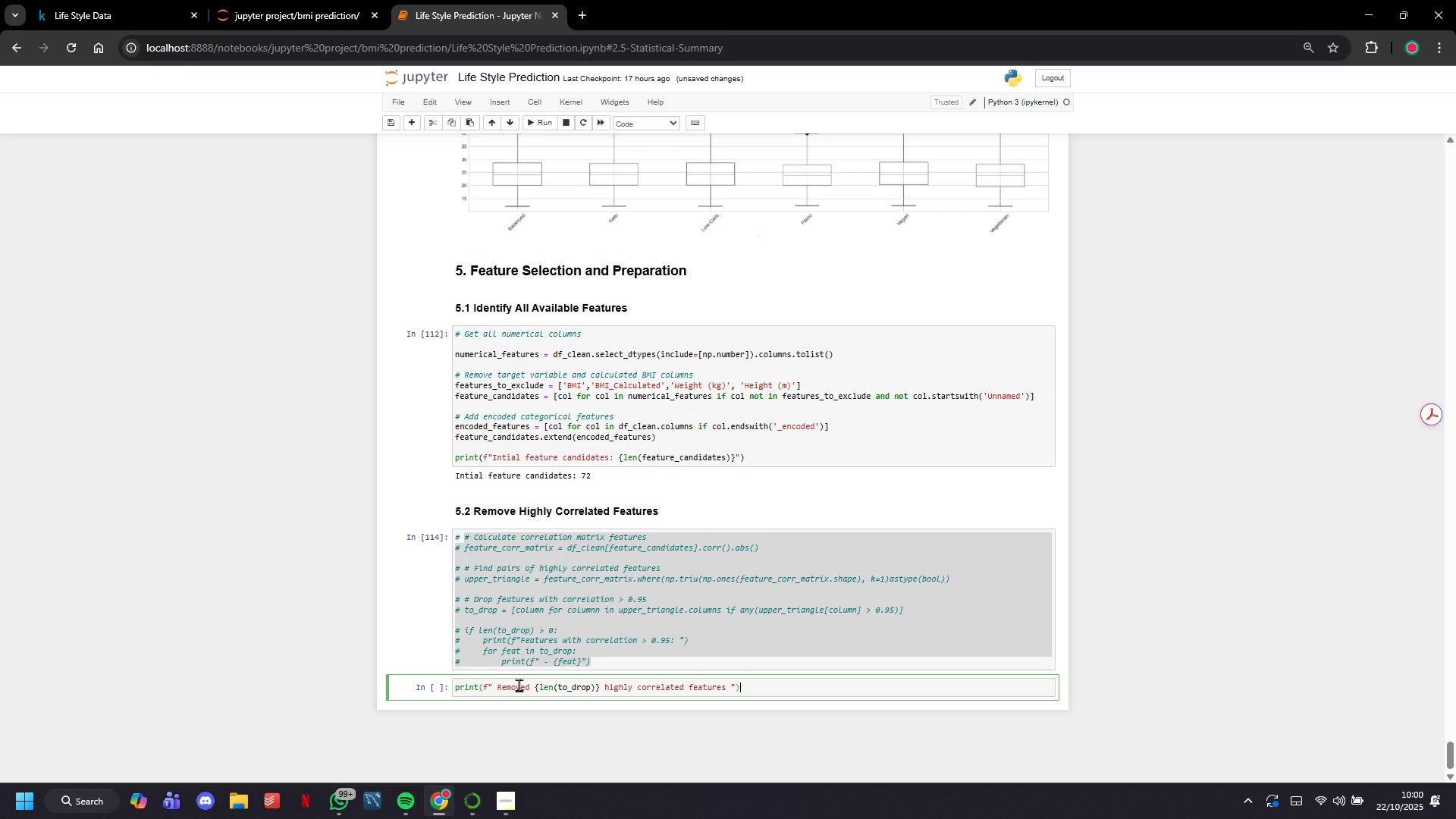 
key(ArrowRight)
 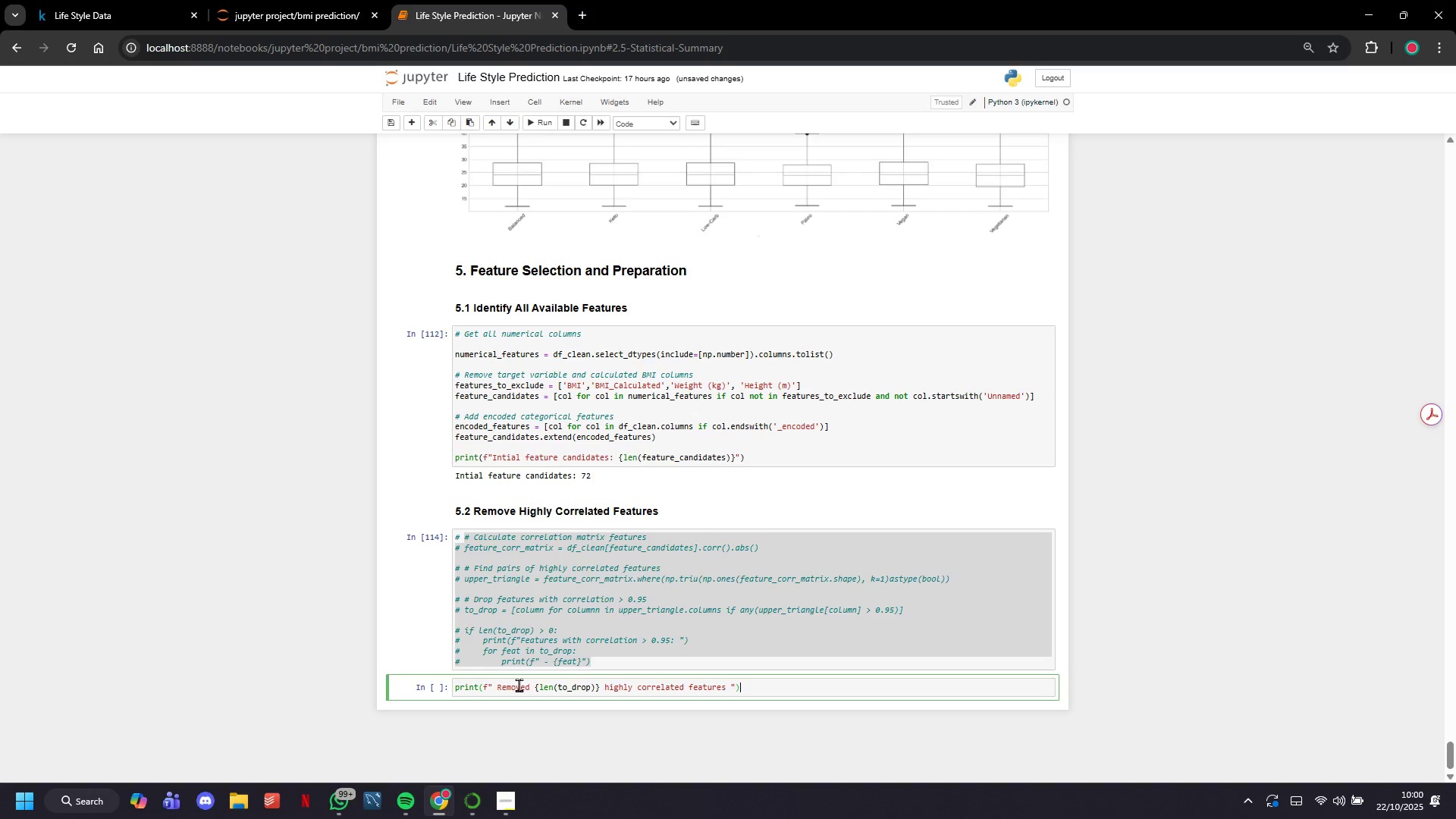 
hold_key(key=ArrowRight, duration=0.35)
 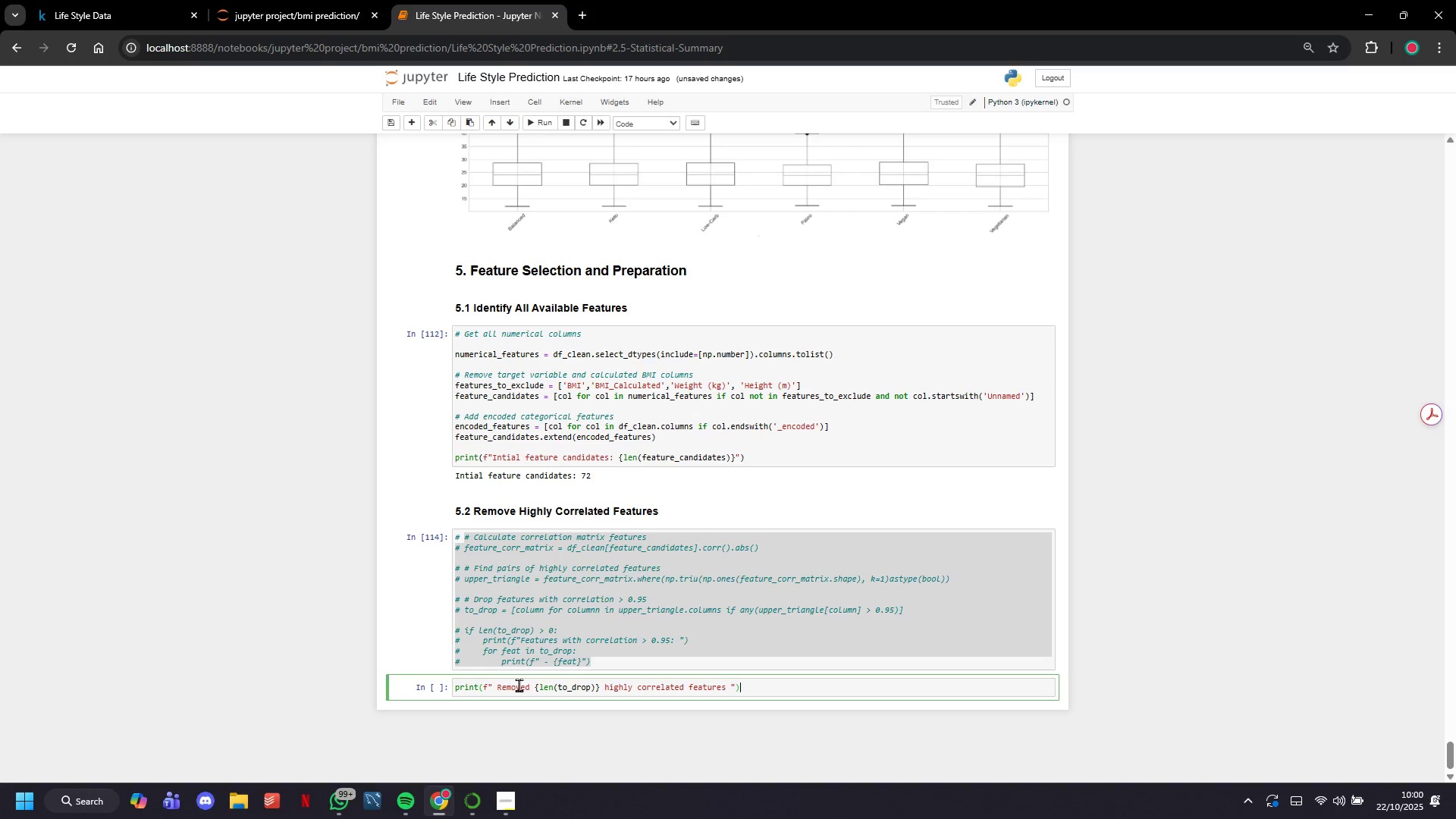 
key(Enter)
 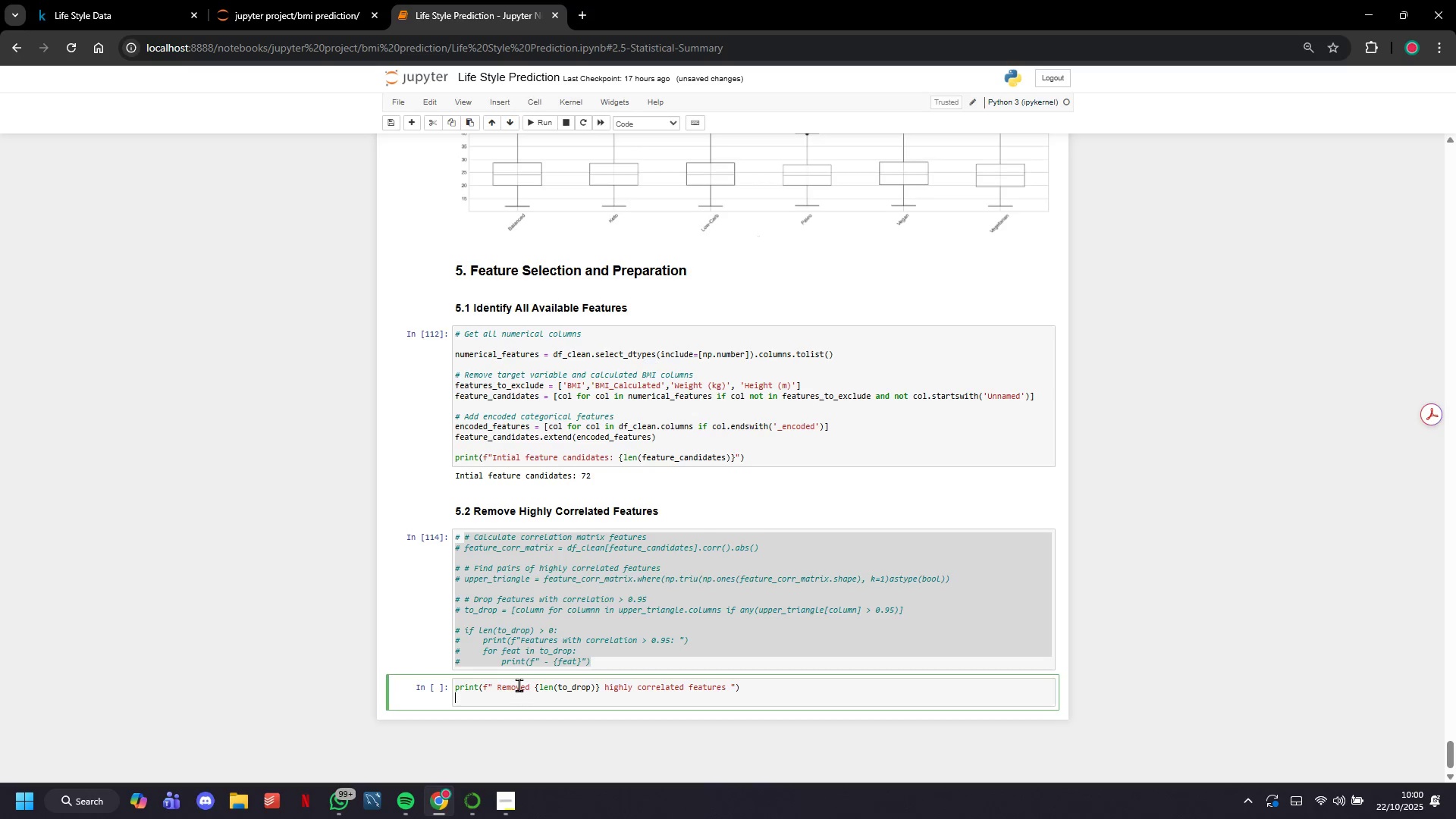 
wait(33.93)
 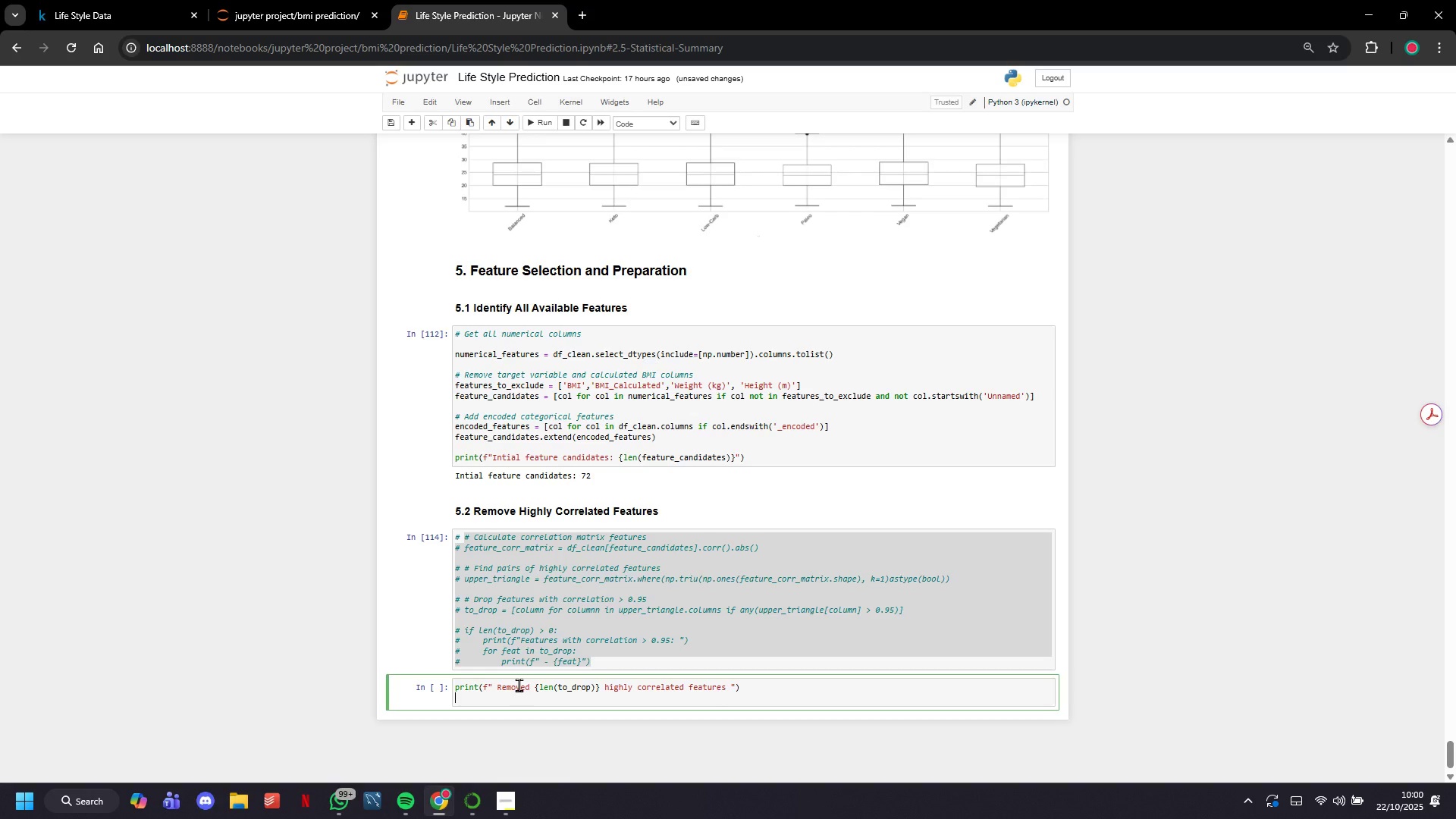 
key(Control+A)
 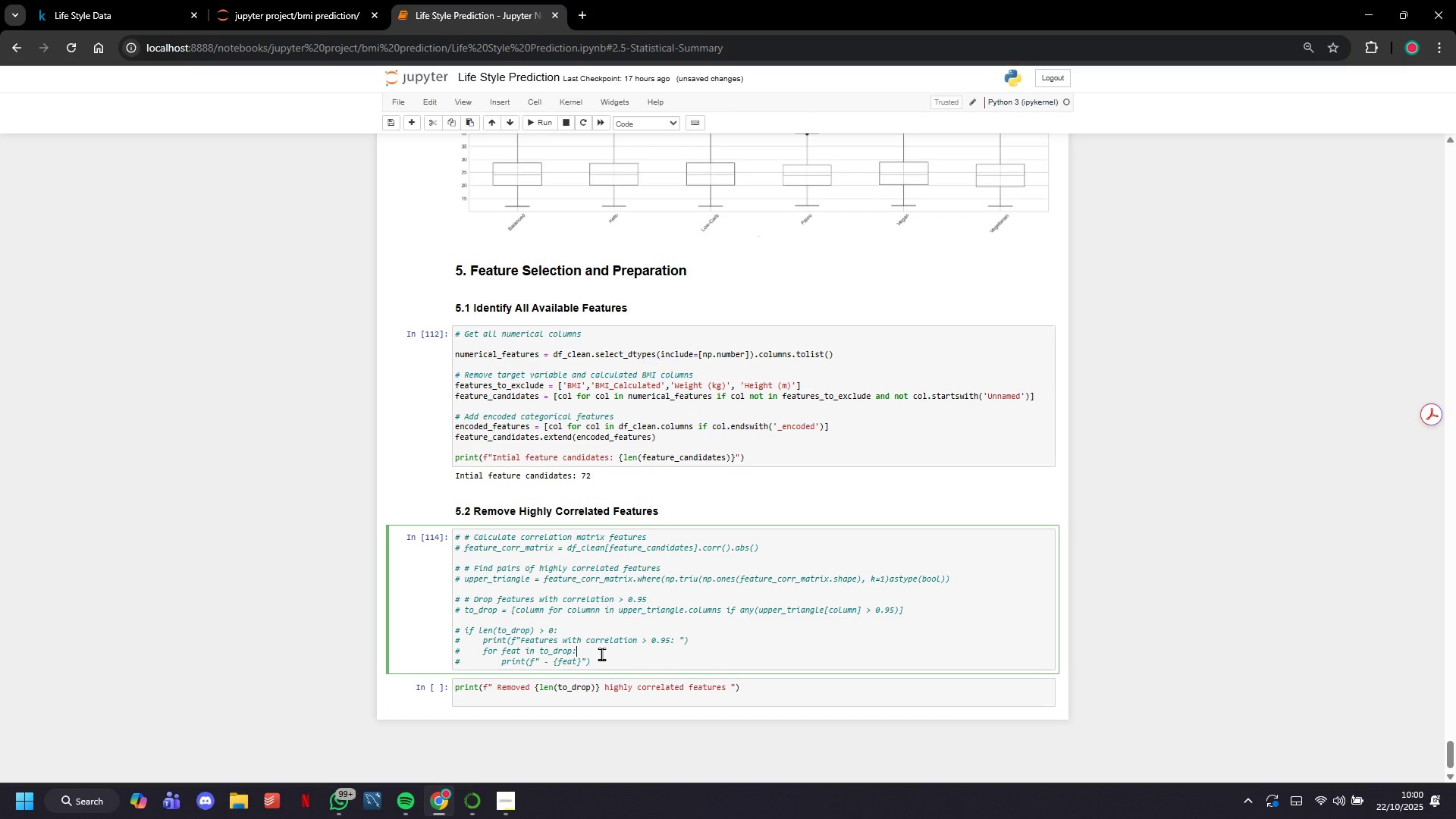 
key(Control+Slash)
 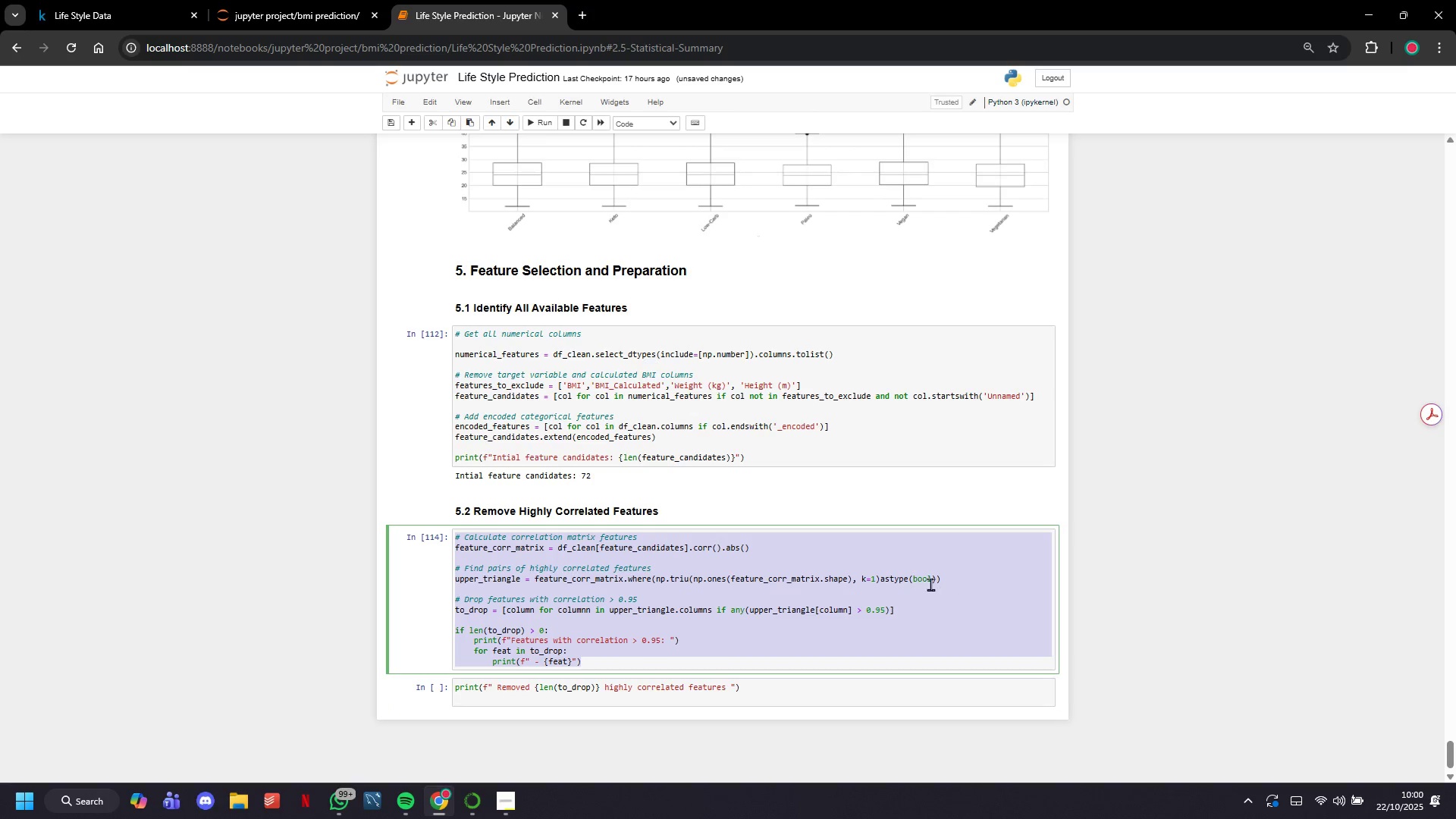 
left_click([912, 582])
 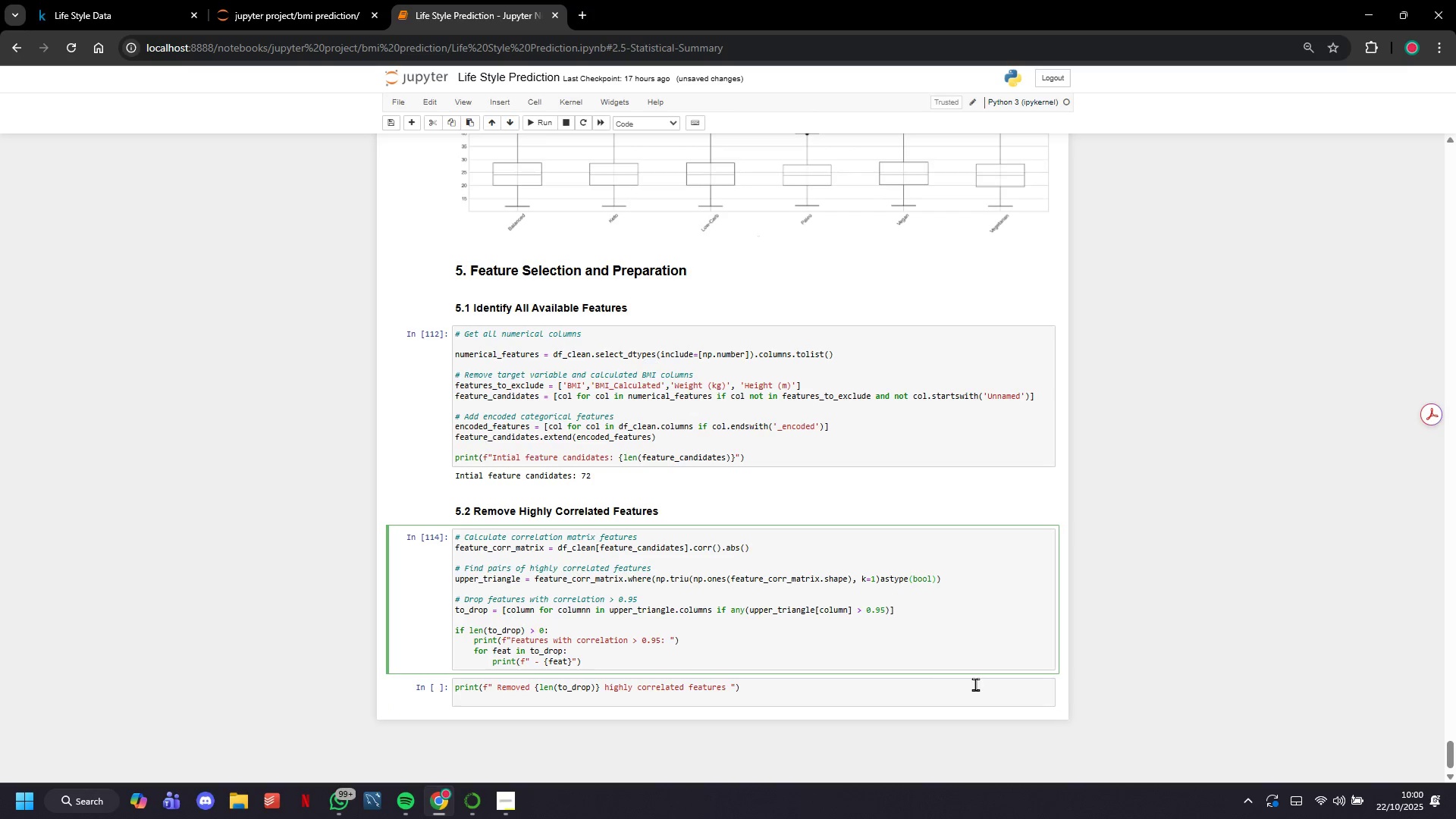 
key(ArrowLeft)
 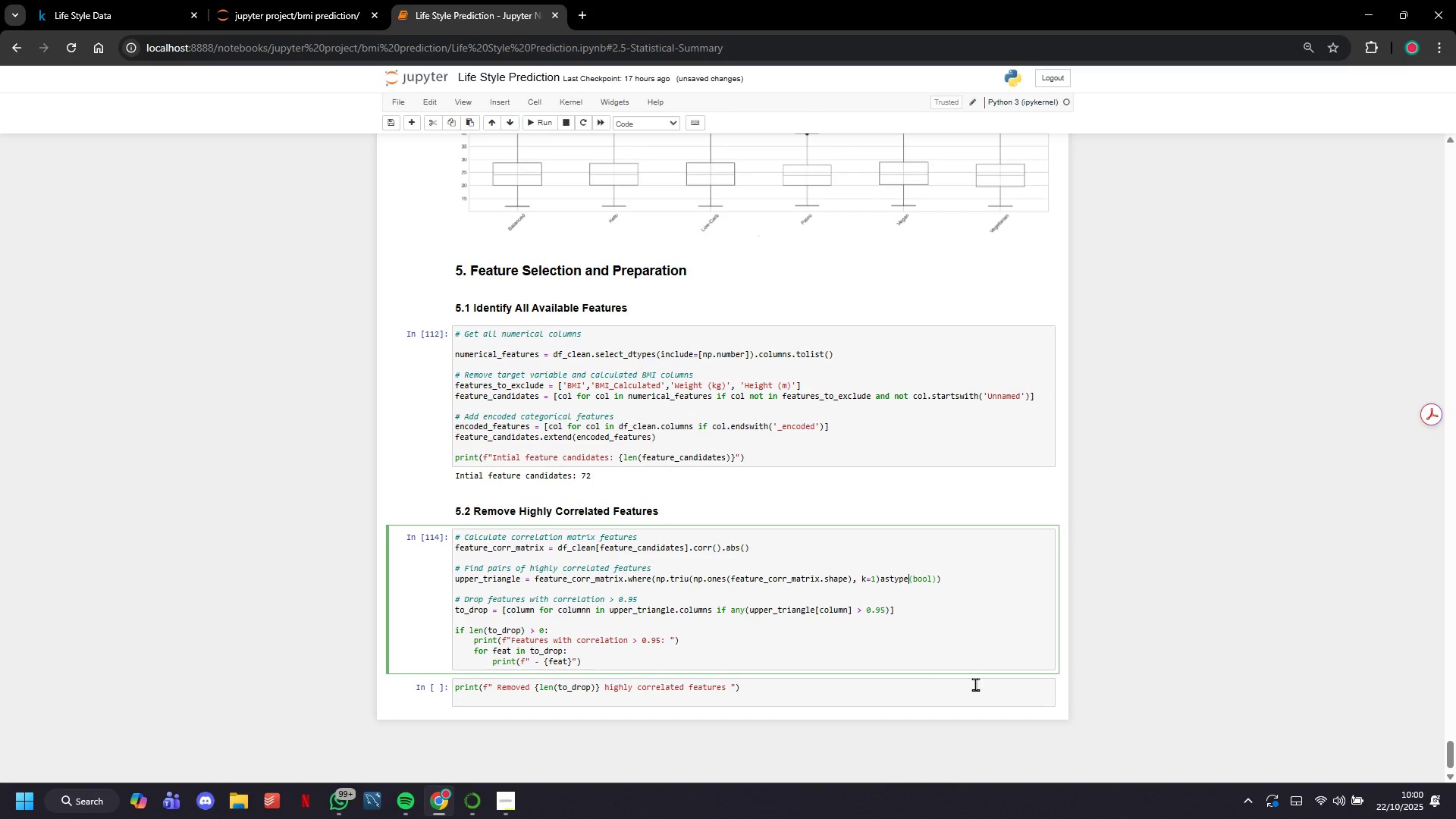 
key(Period)
 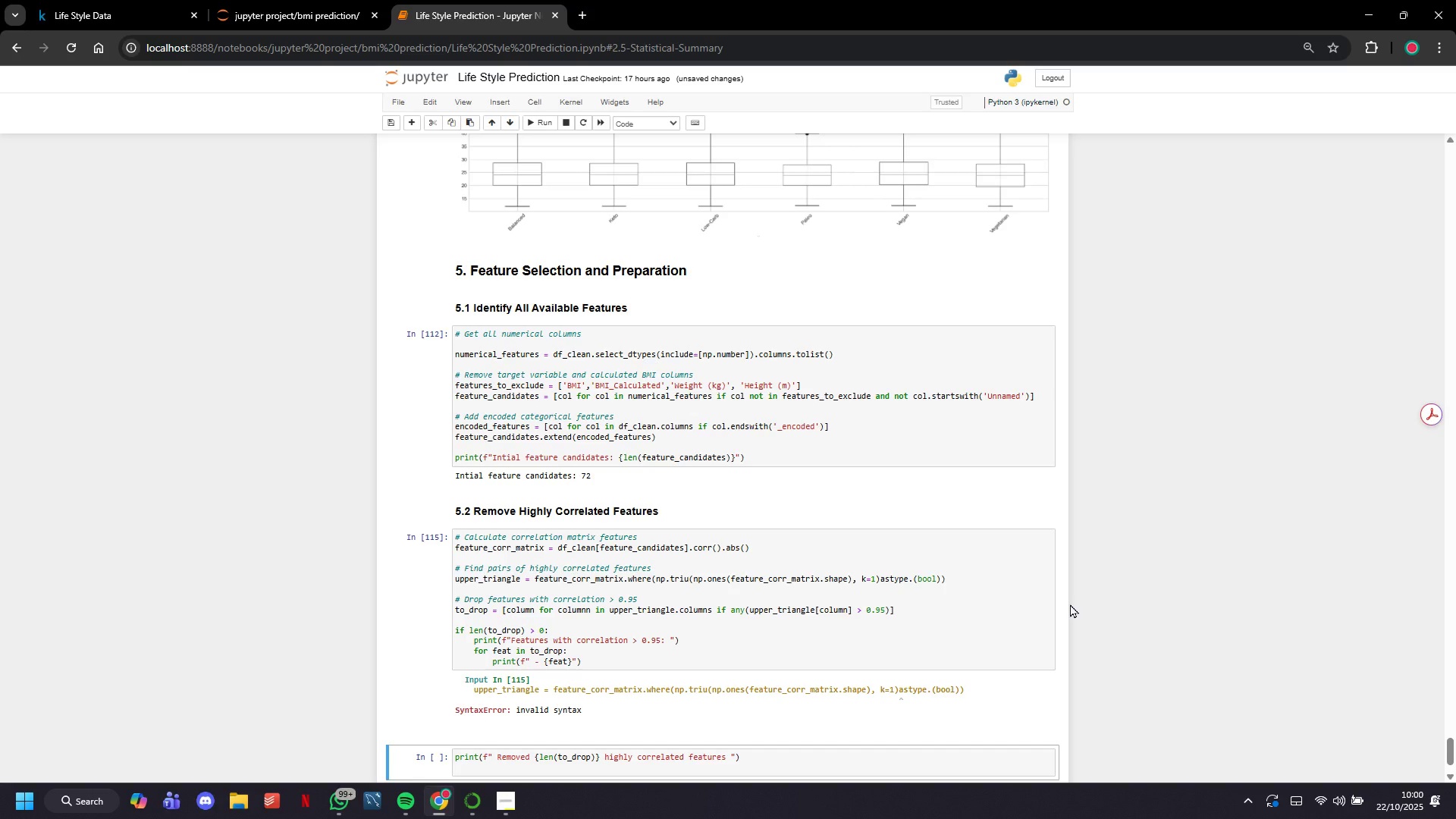 
key(Control+Z)
 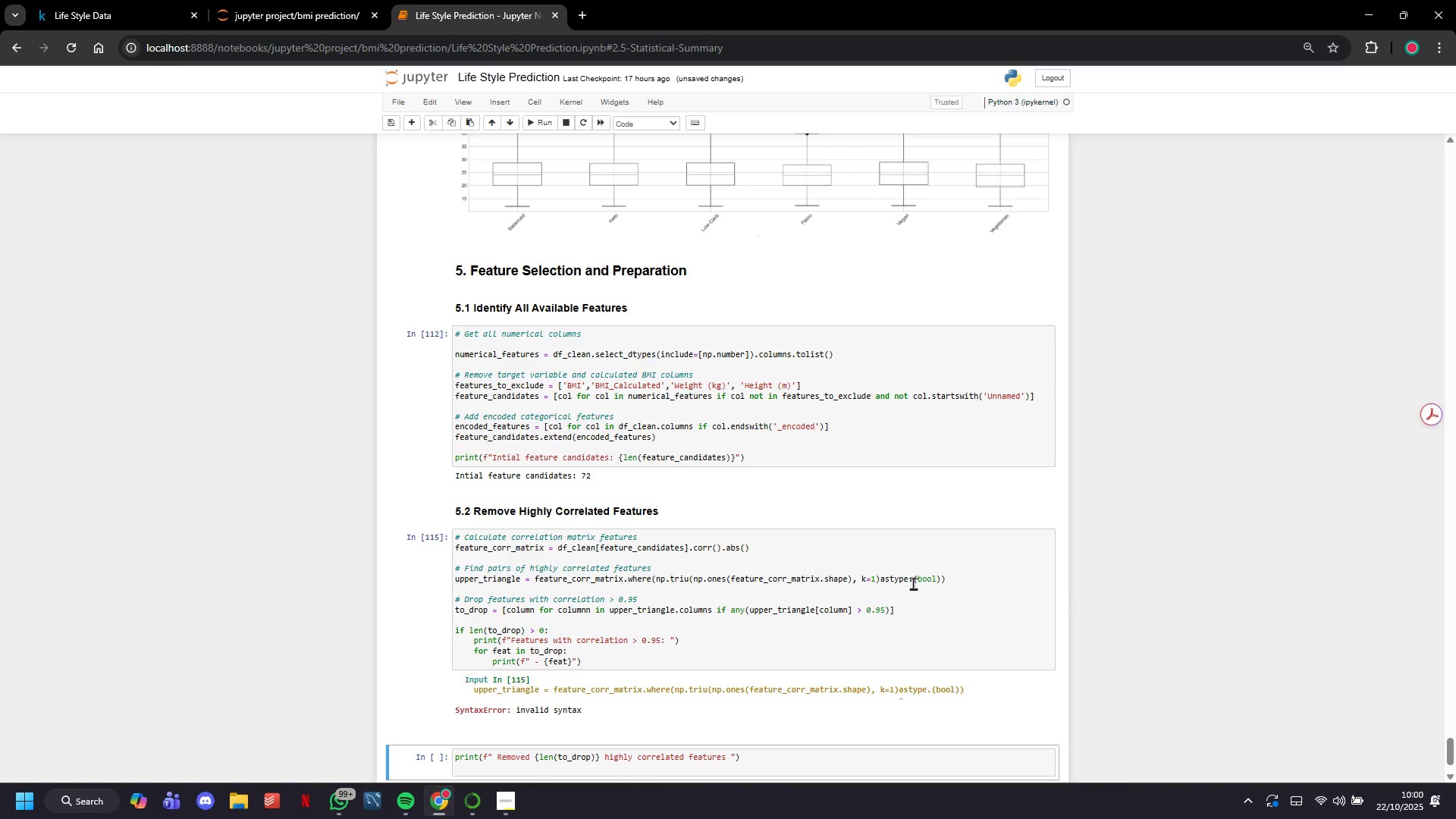 
left_click([913, 583])
 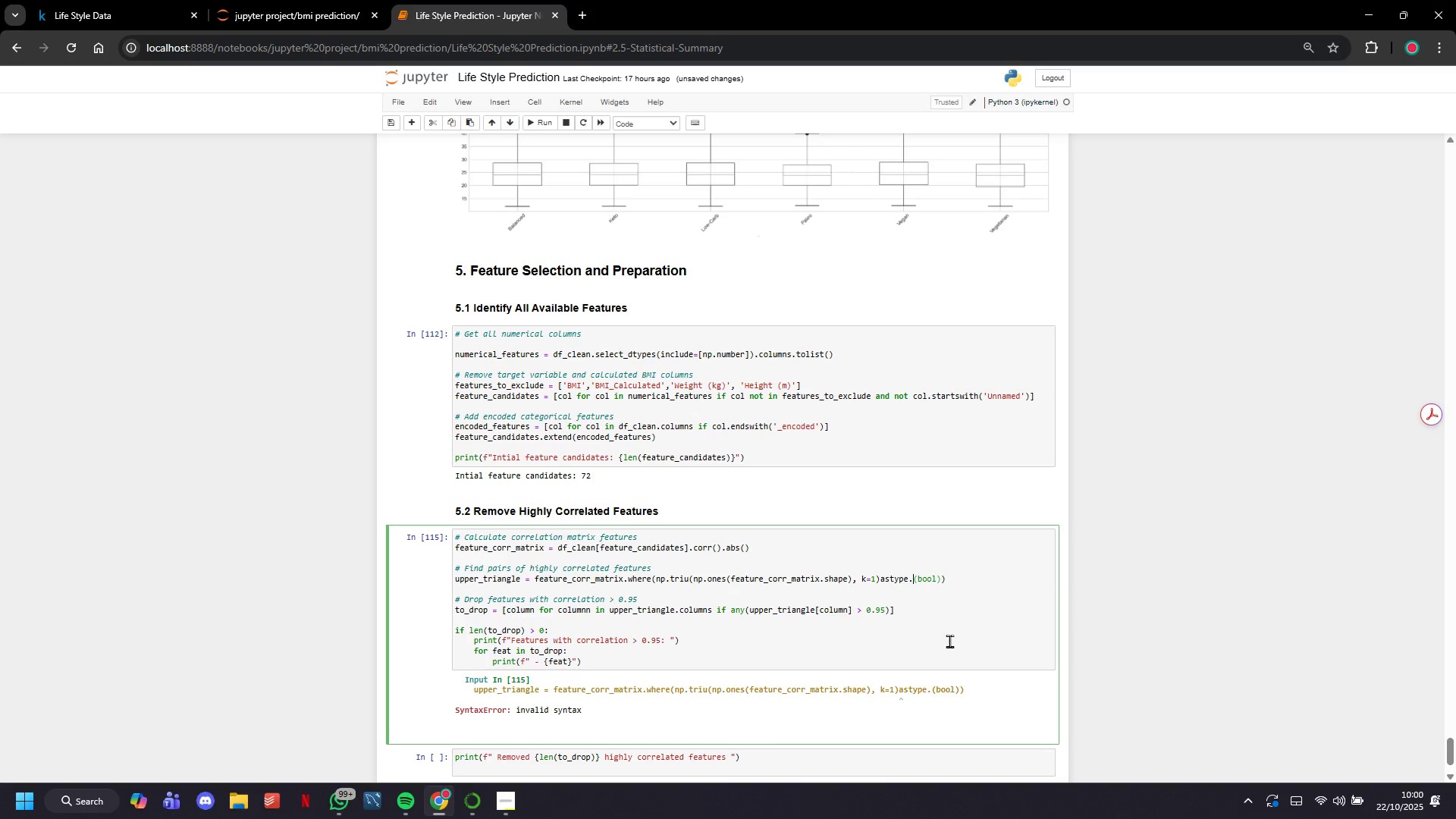 
key(Control+Z)
 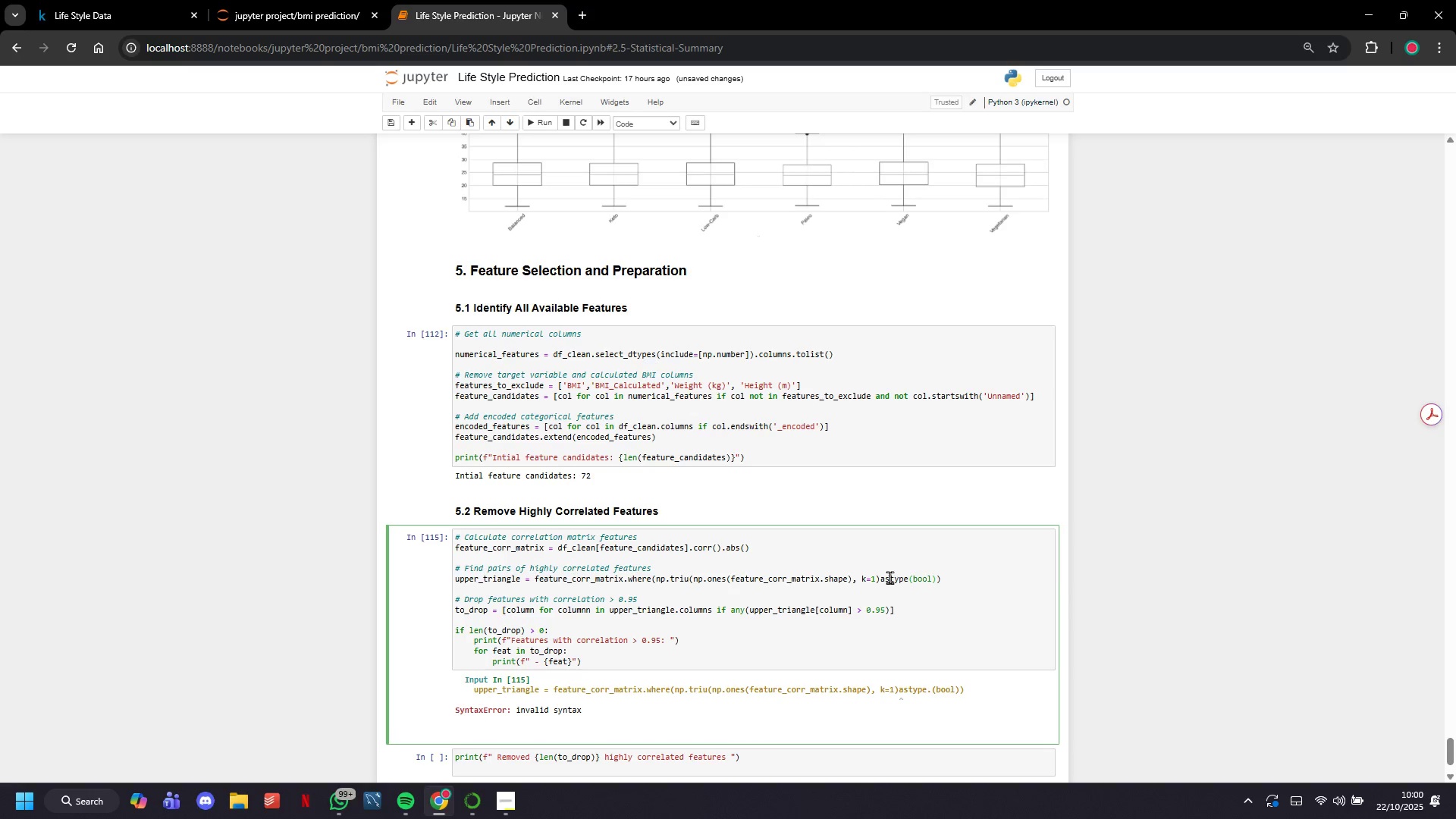 
left_click([883, 577])
 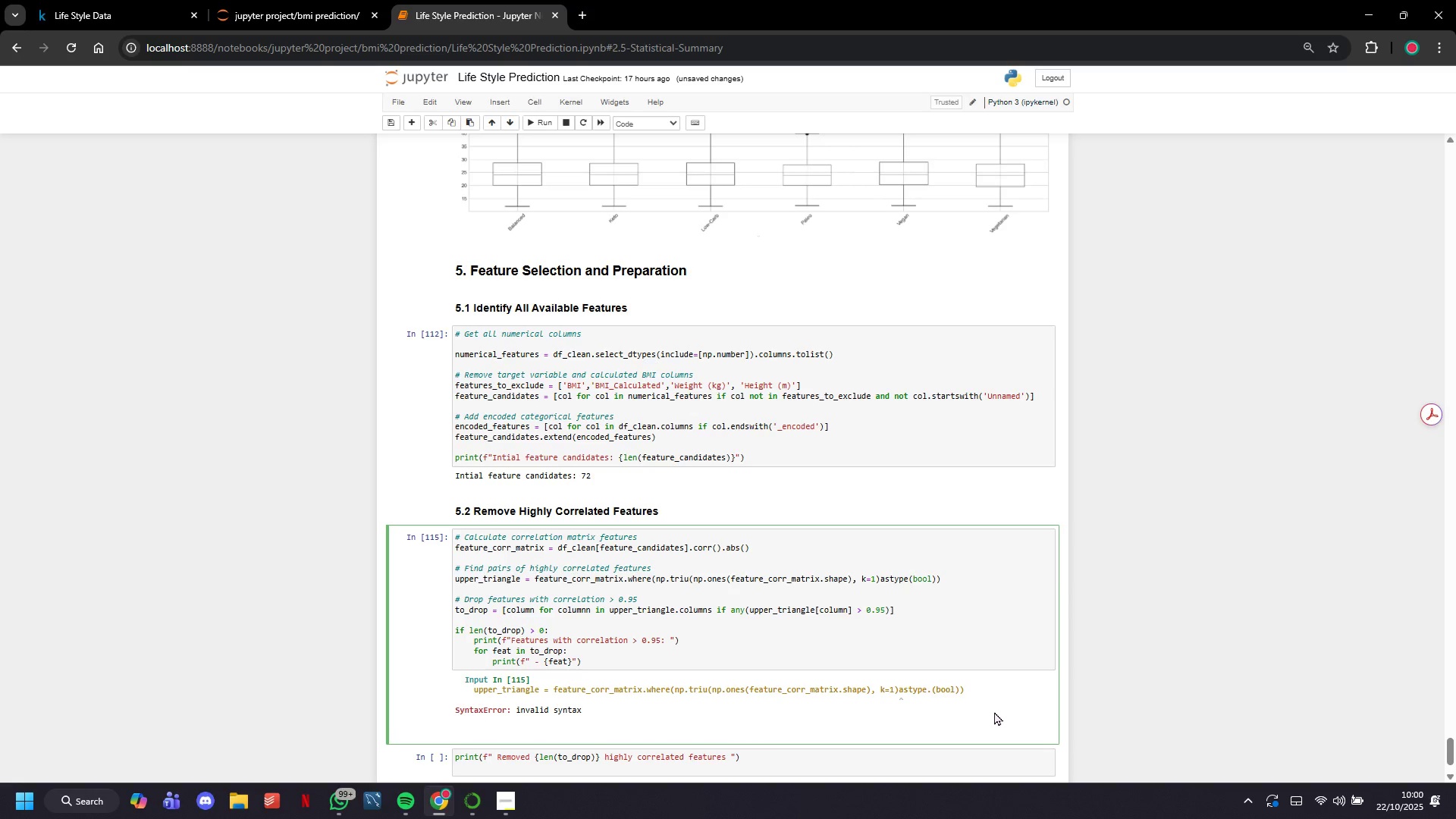 
key(ArrowLeft)
 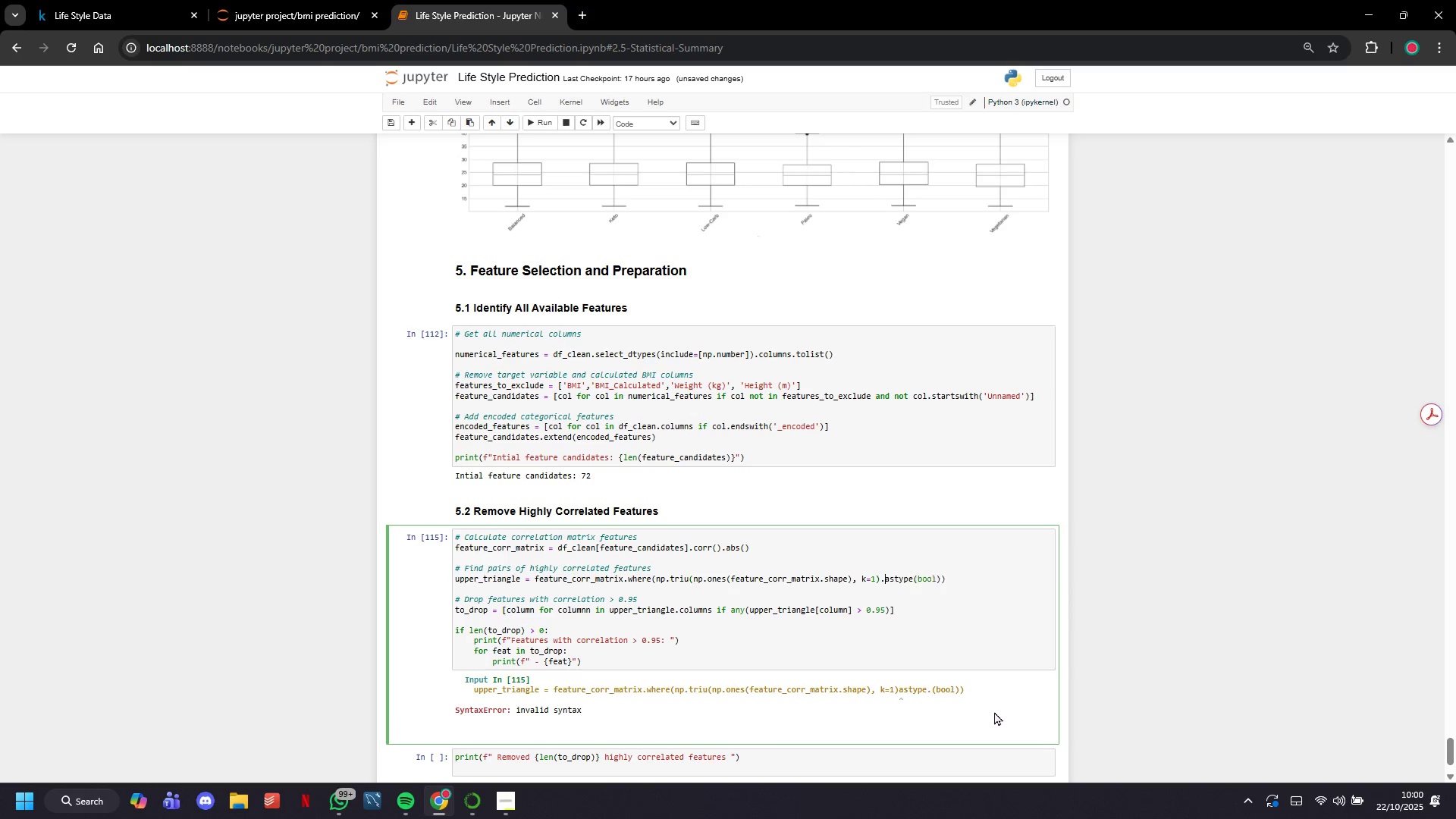 
key(Period)
 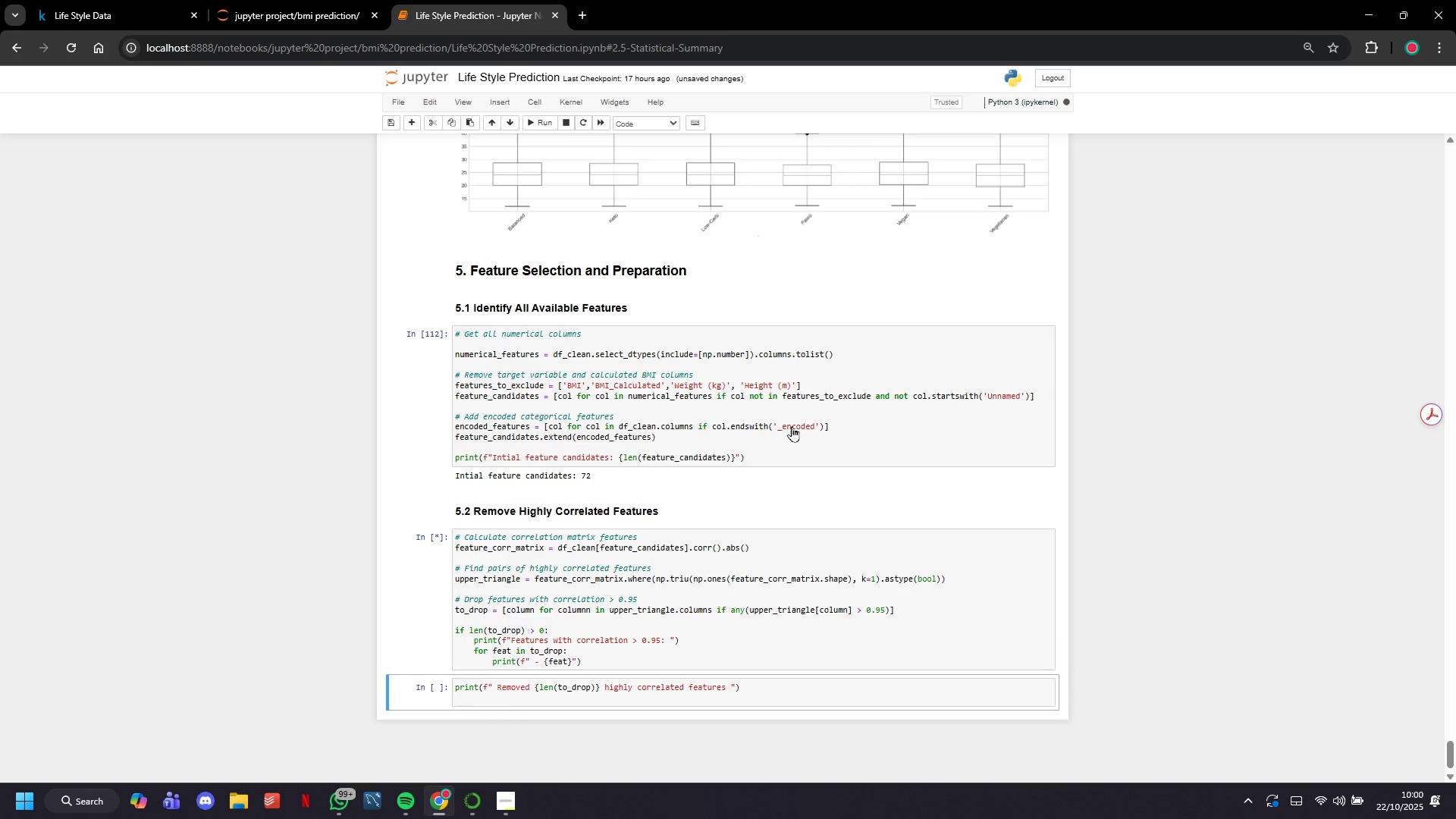 
scroll: coordinate [795, 432], scroll_direction: down, amount: 4.0
 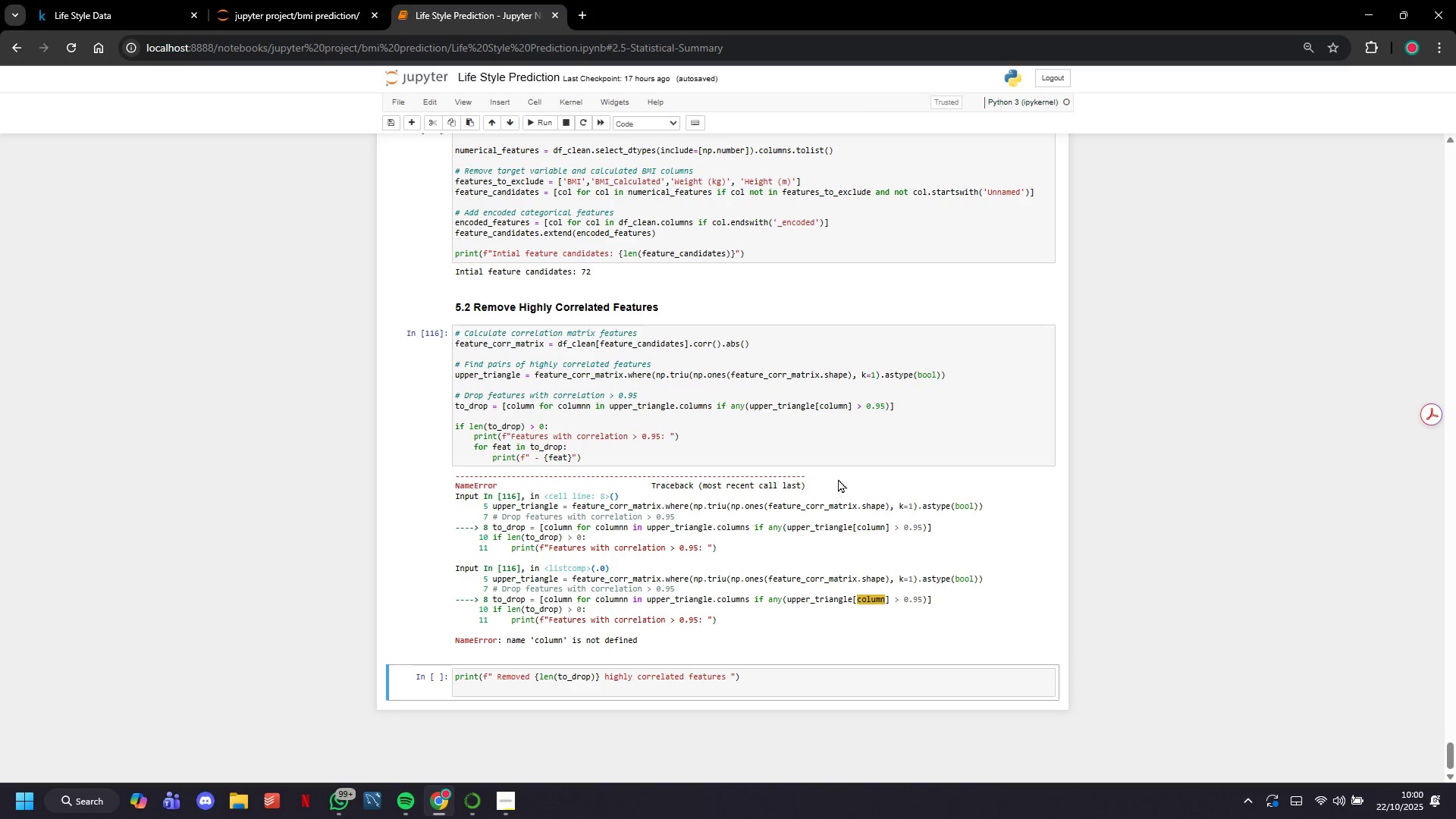 
left_click([848, 403])
 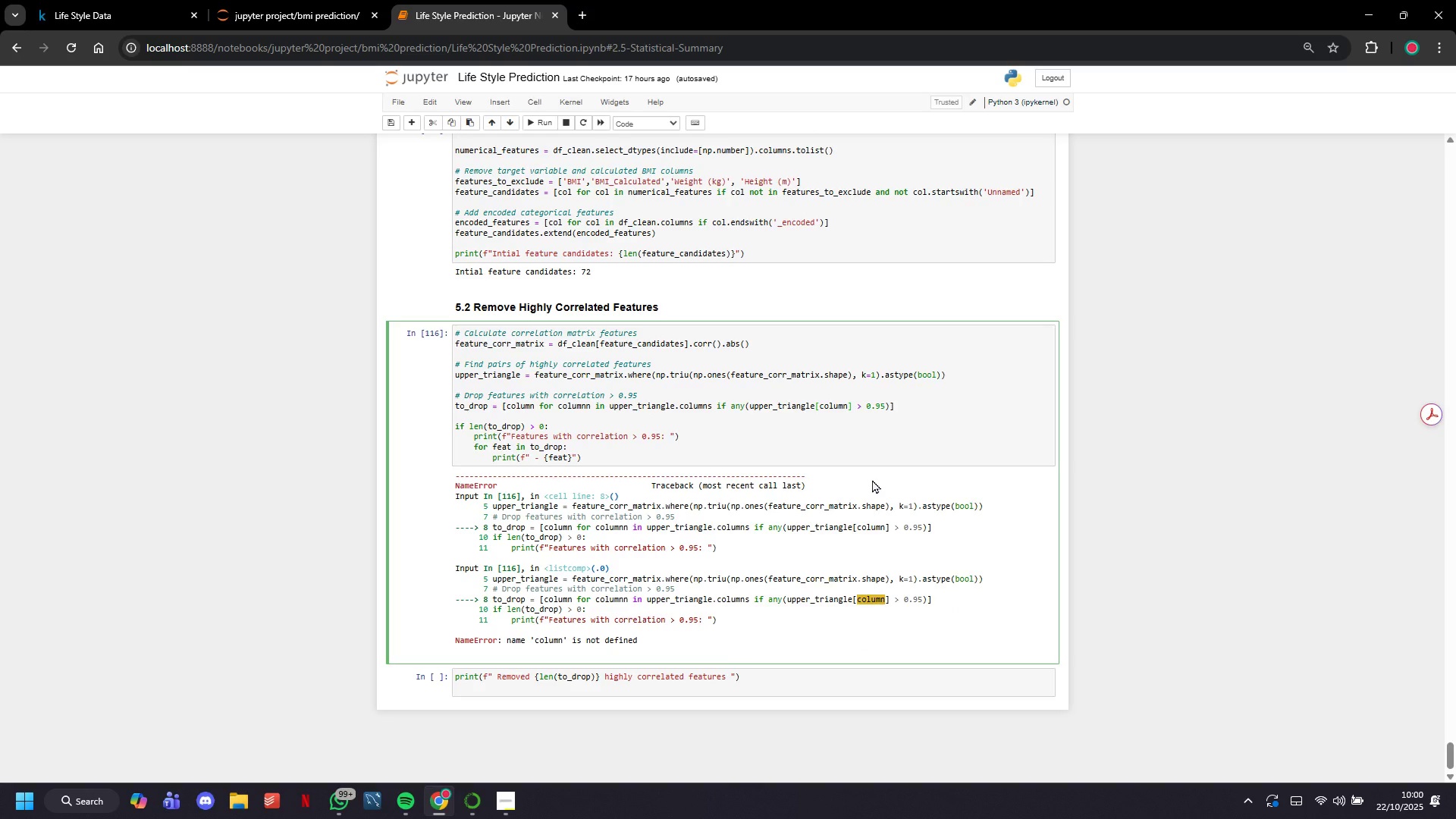 
key(S)
 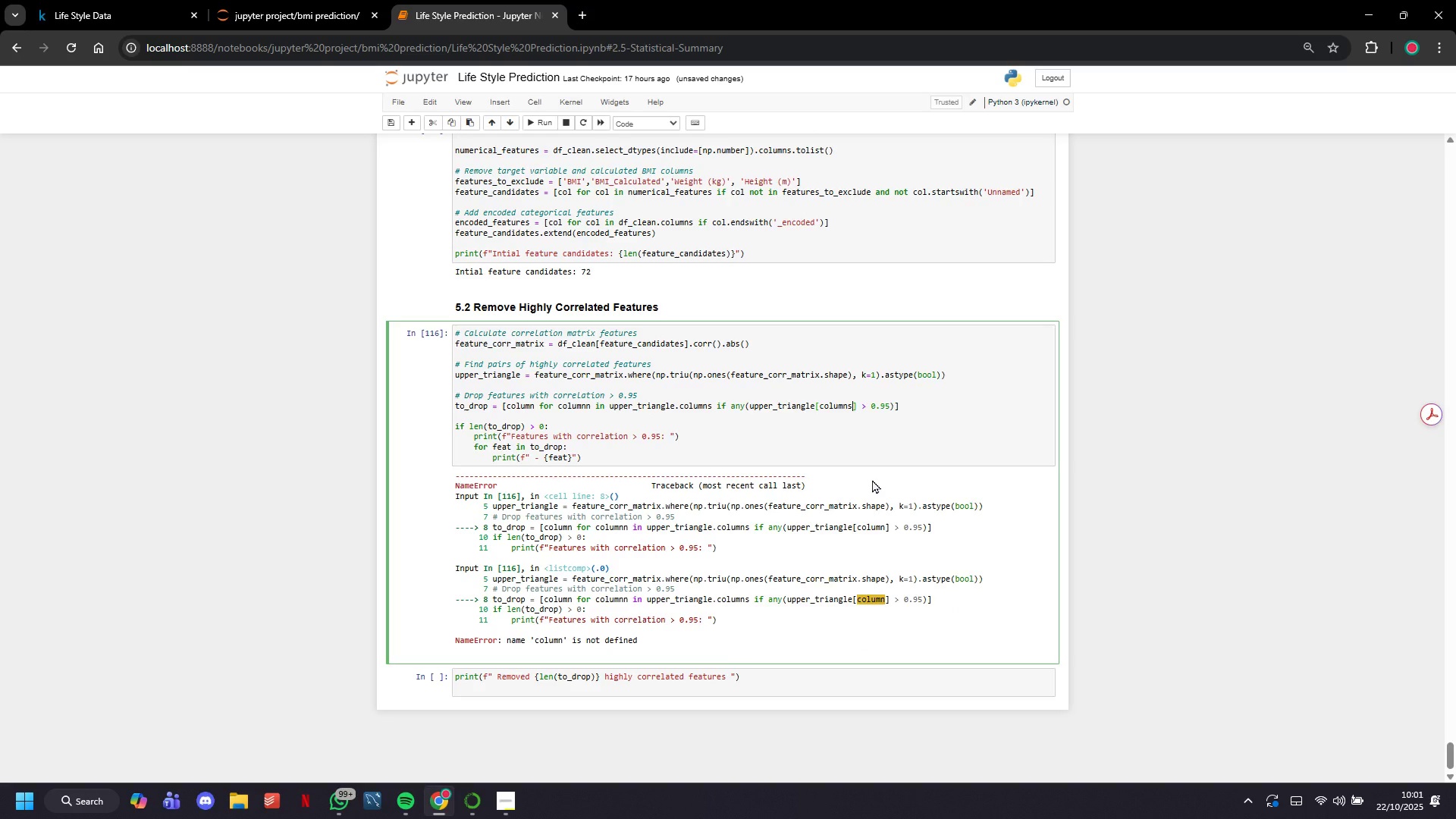 
key(Backspace)
 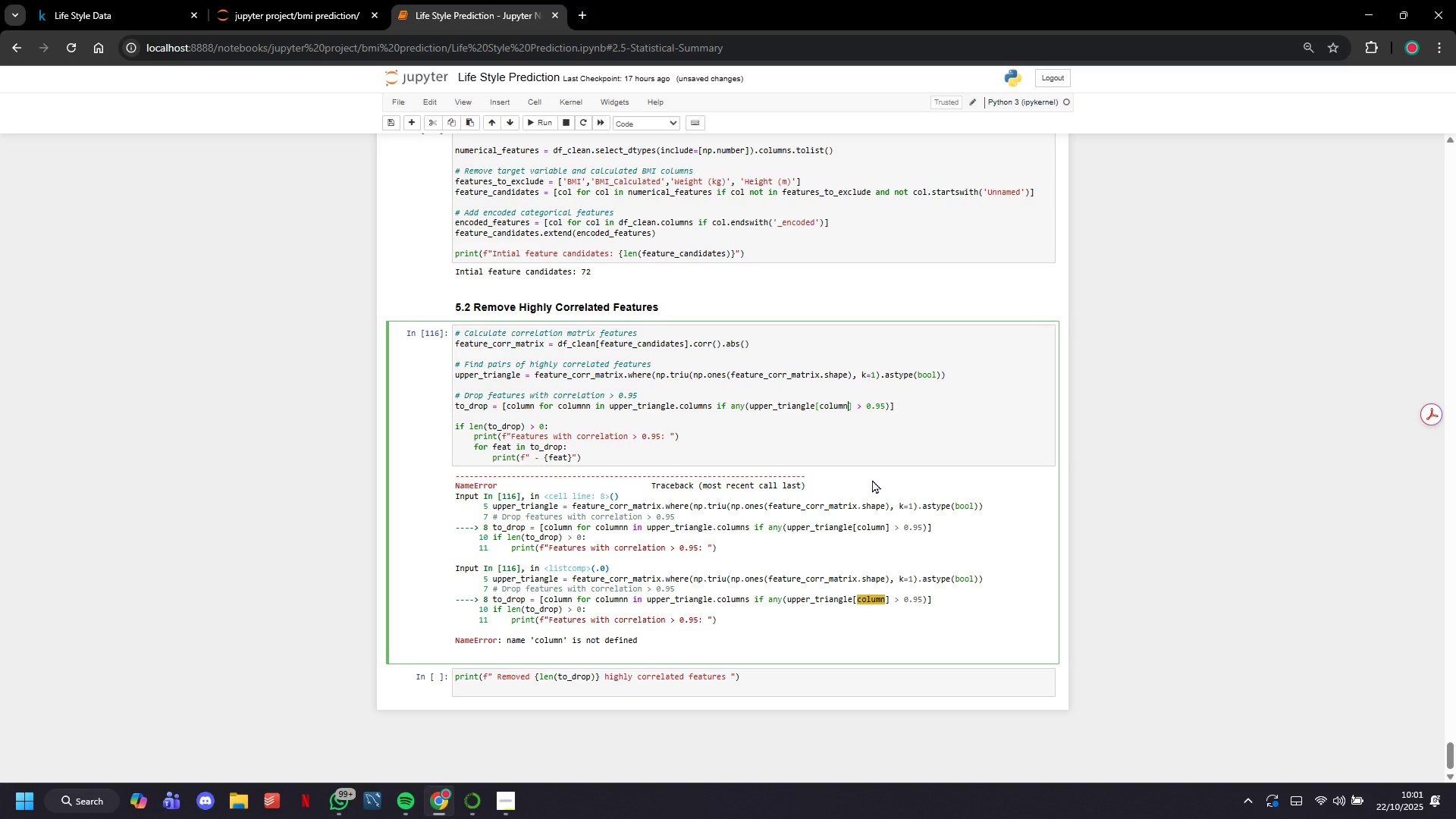 
hold_key(key=ArrowLeft, duration=1.51)
 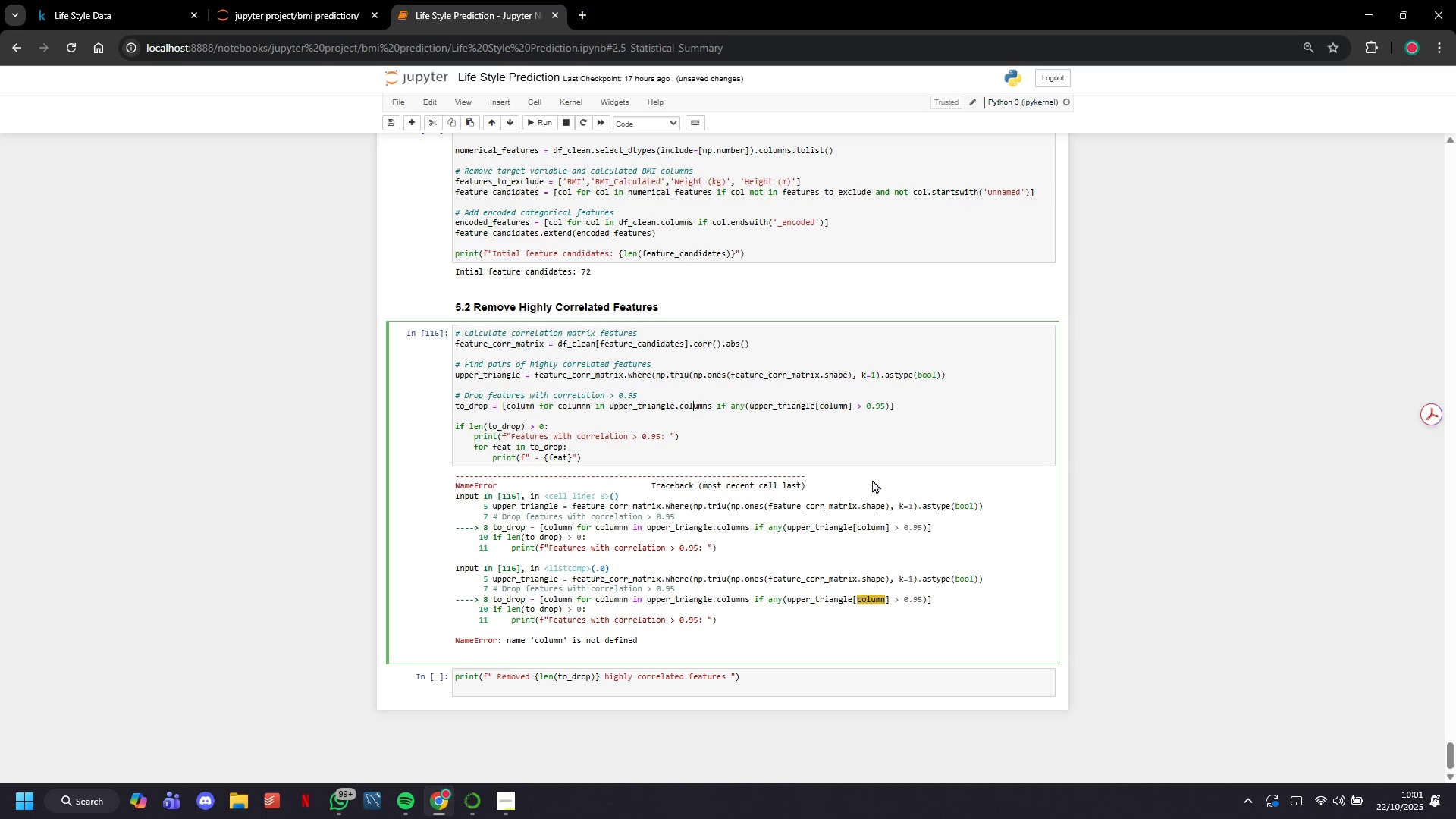 
hold_key(key=ArrowLeft, duration=0.59)
 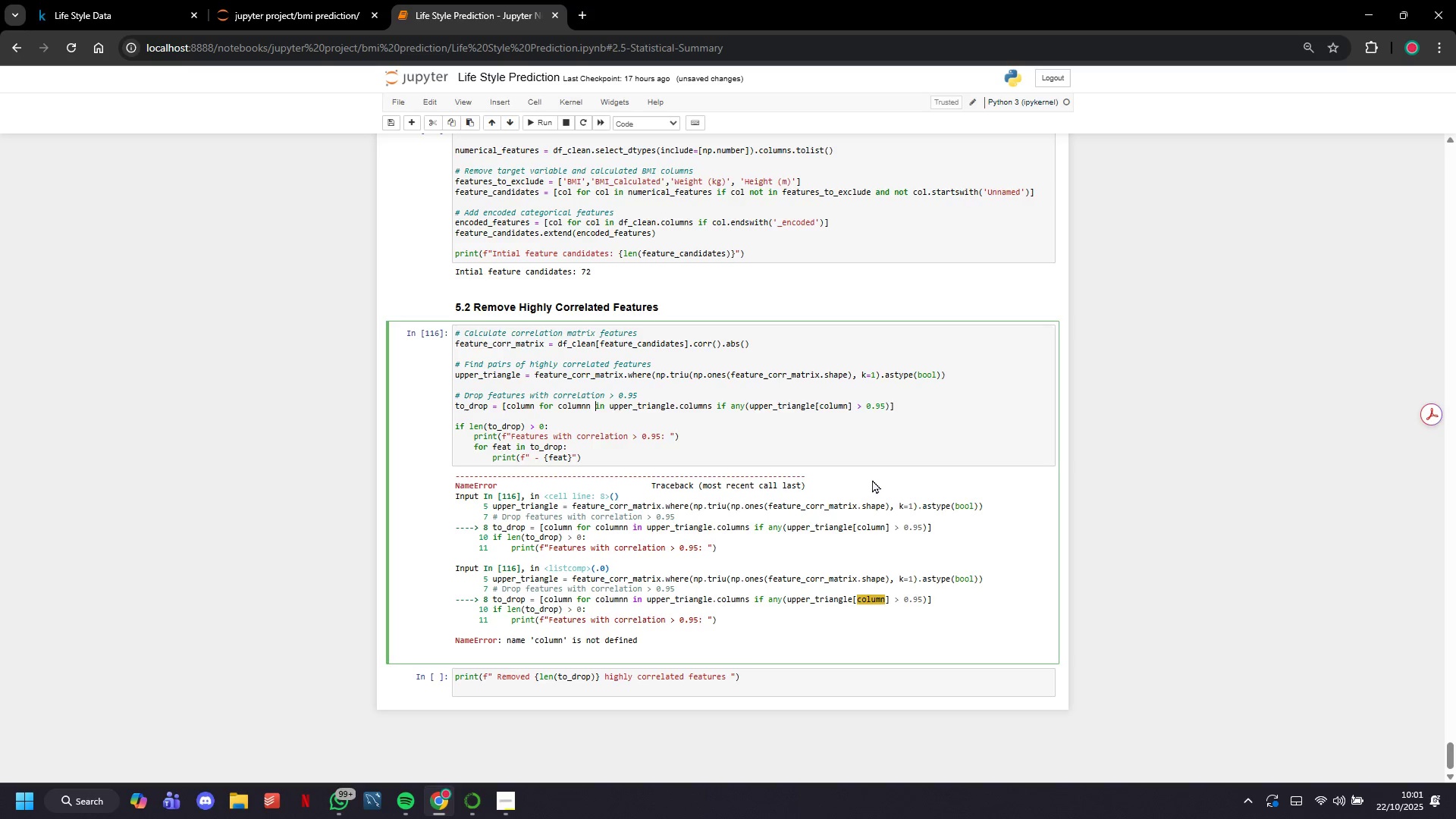 
key(ArrowLeft)
 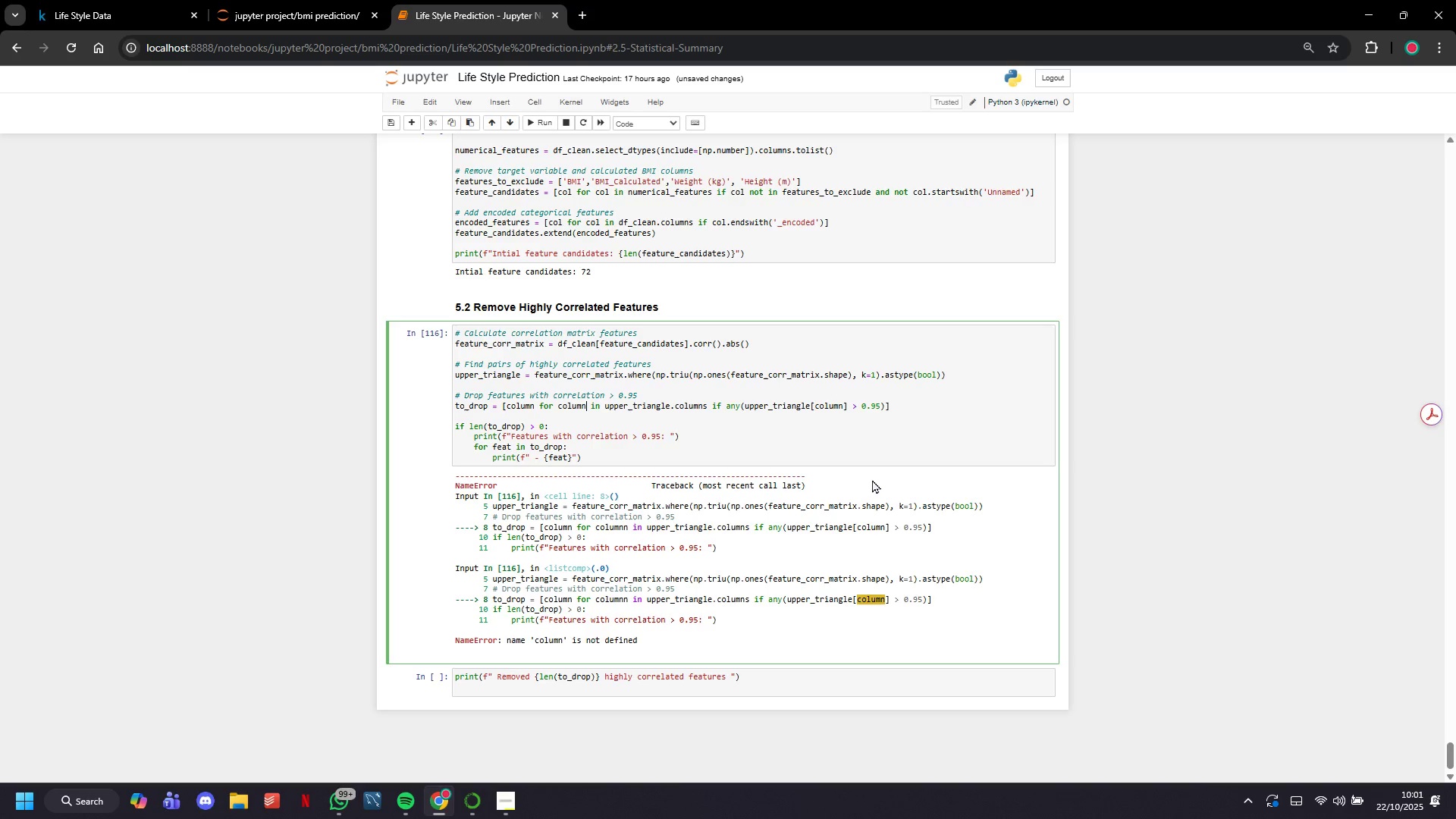 
key(Backspace)
 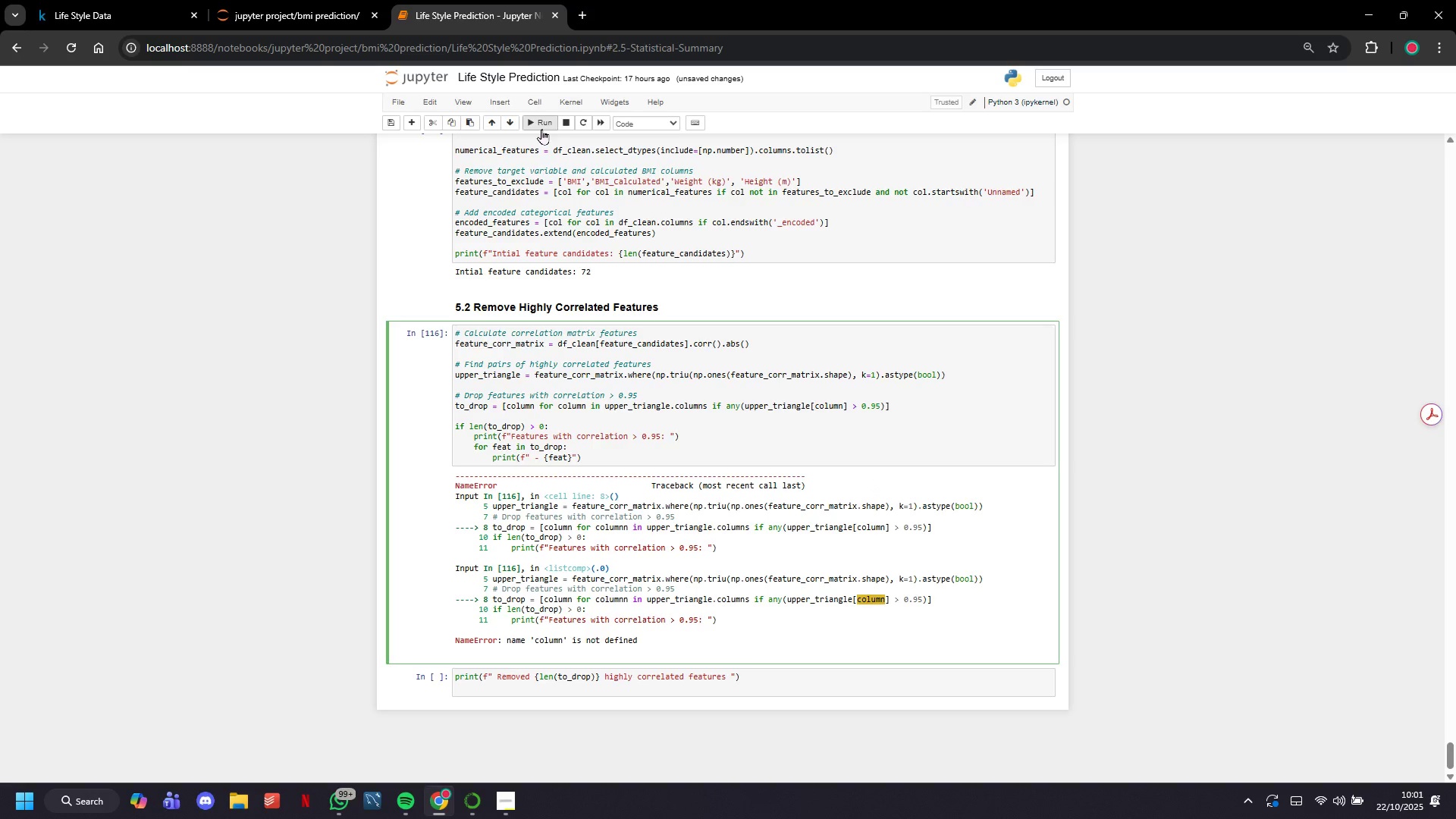 
left_click([541, 129])
 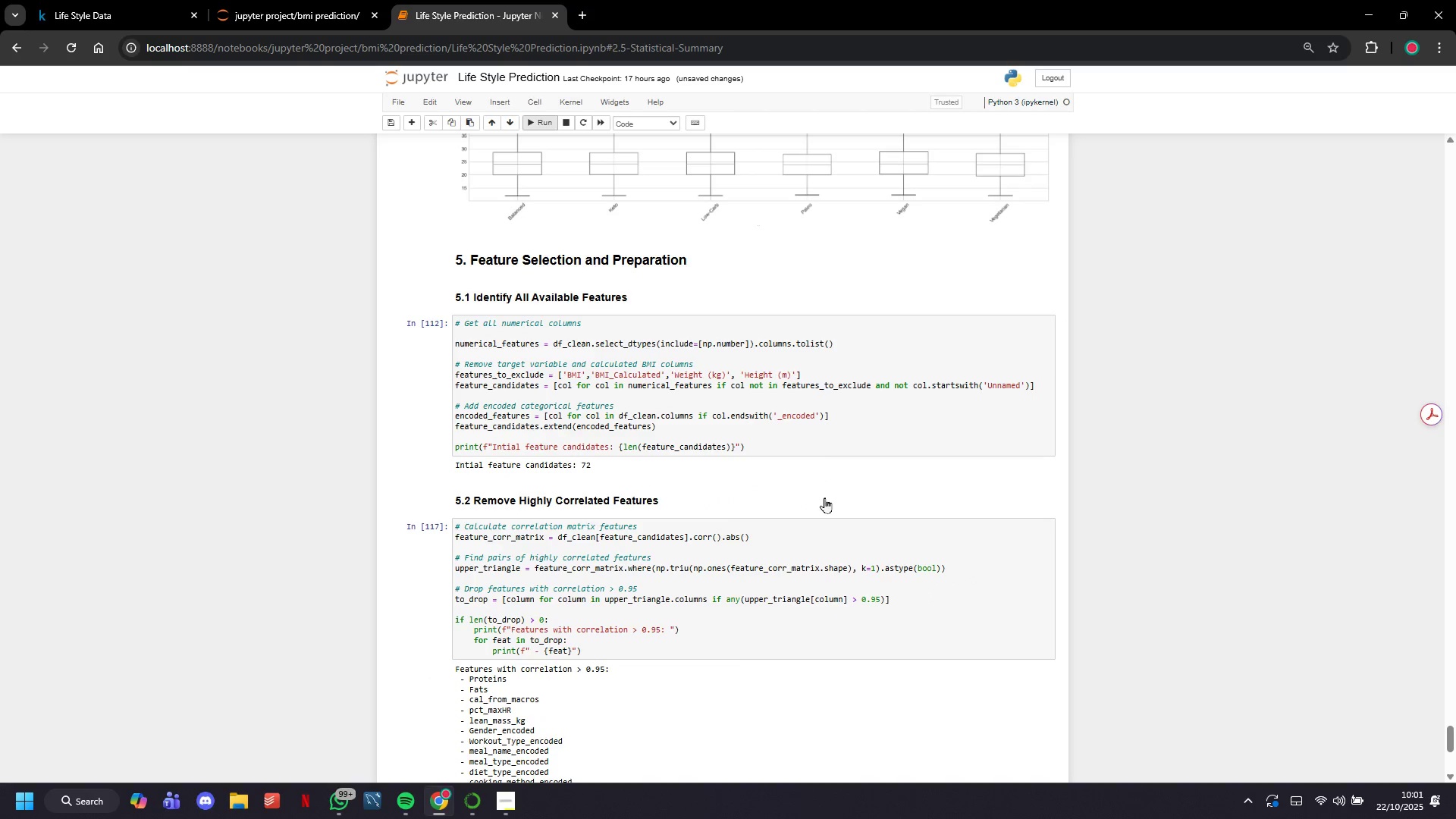 
scroll: coordinate [824, 499], scroll_direction: down, amount: 8.0
 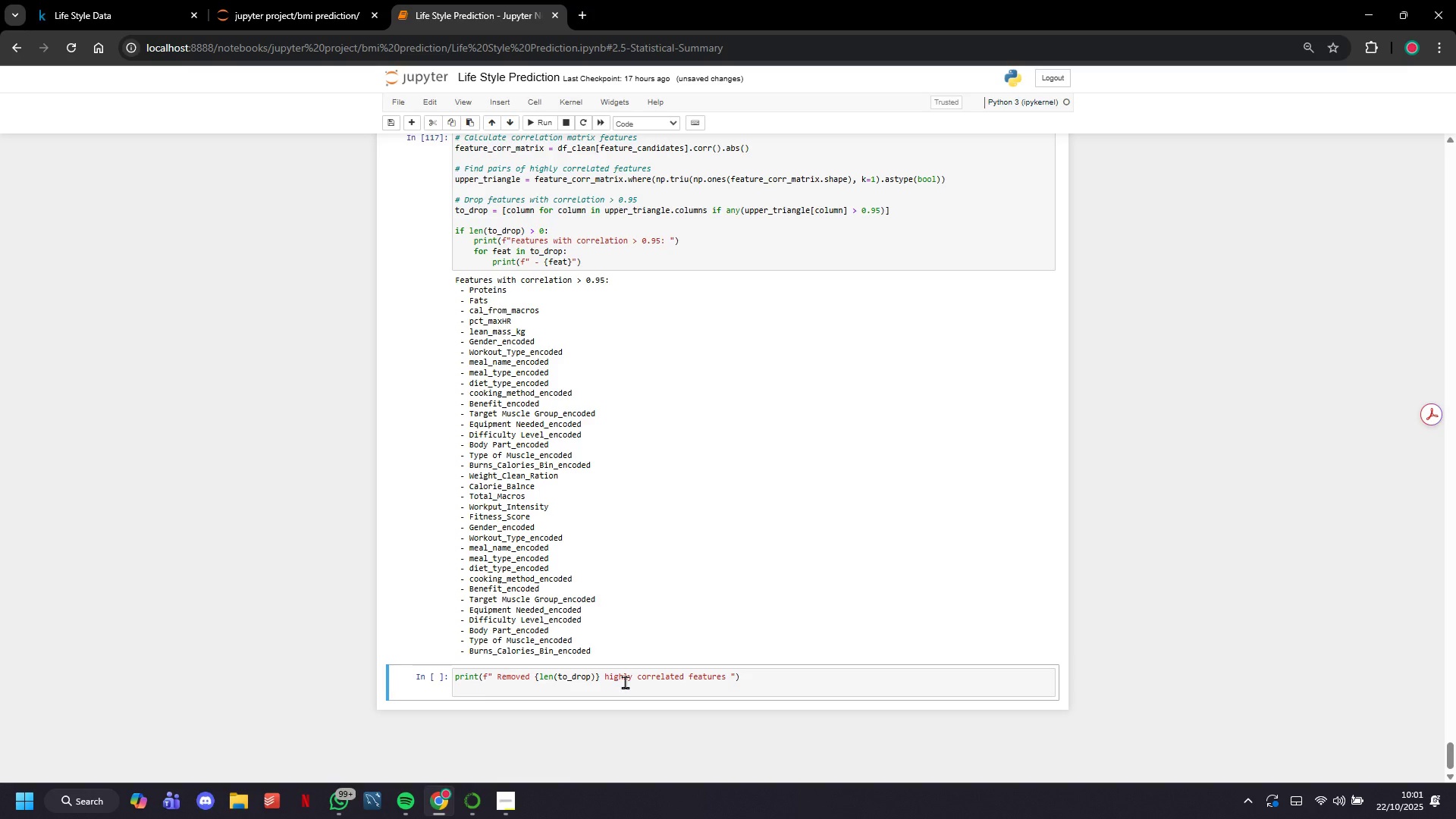 
wait(10.02)
 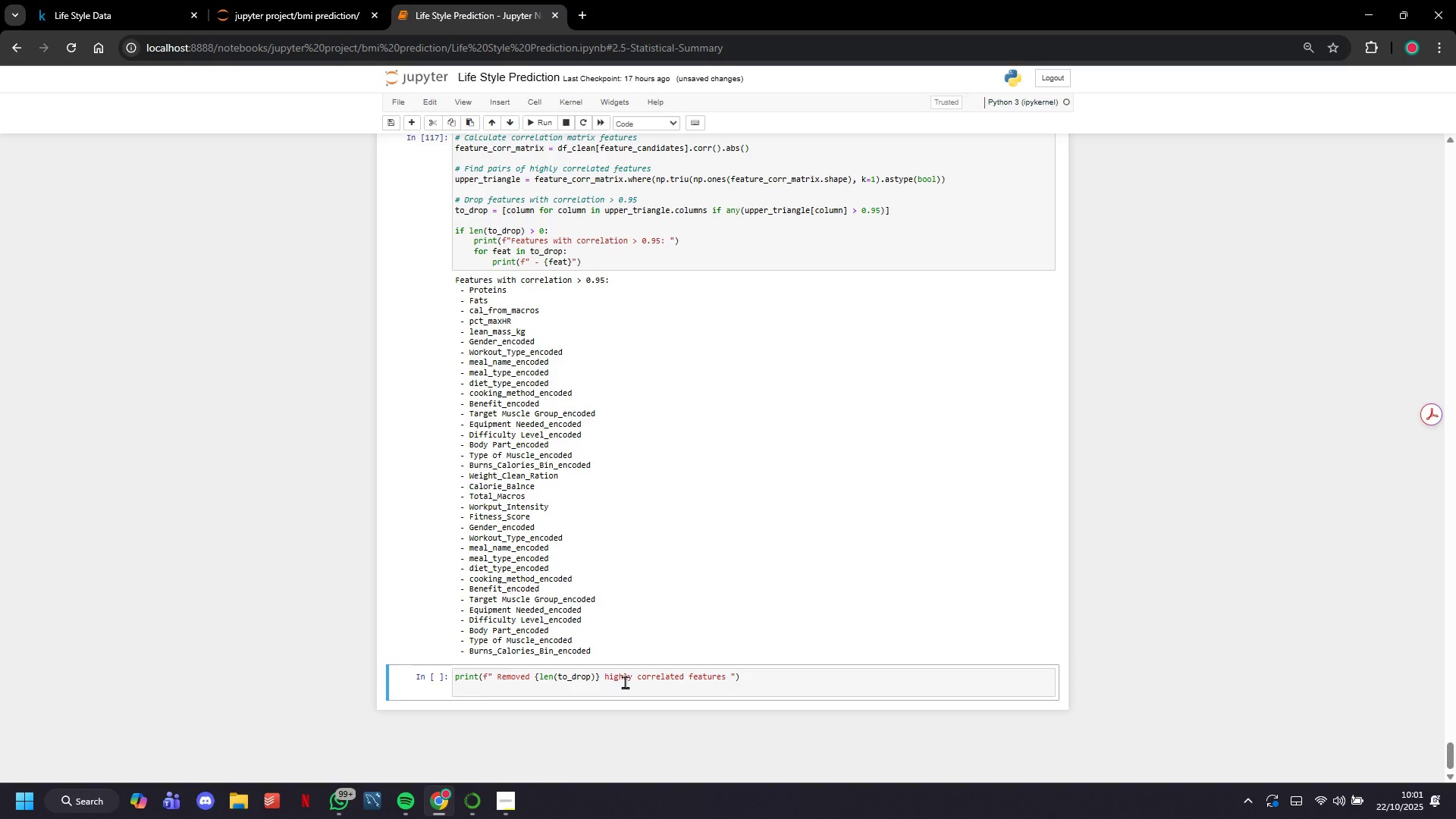 
left_click([611, 264])
 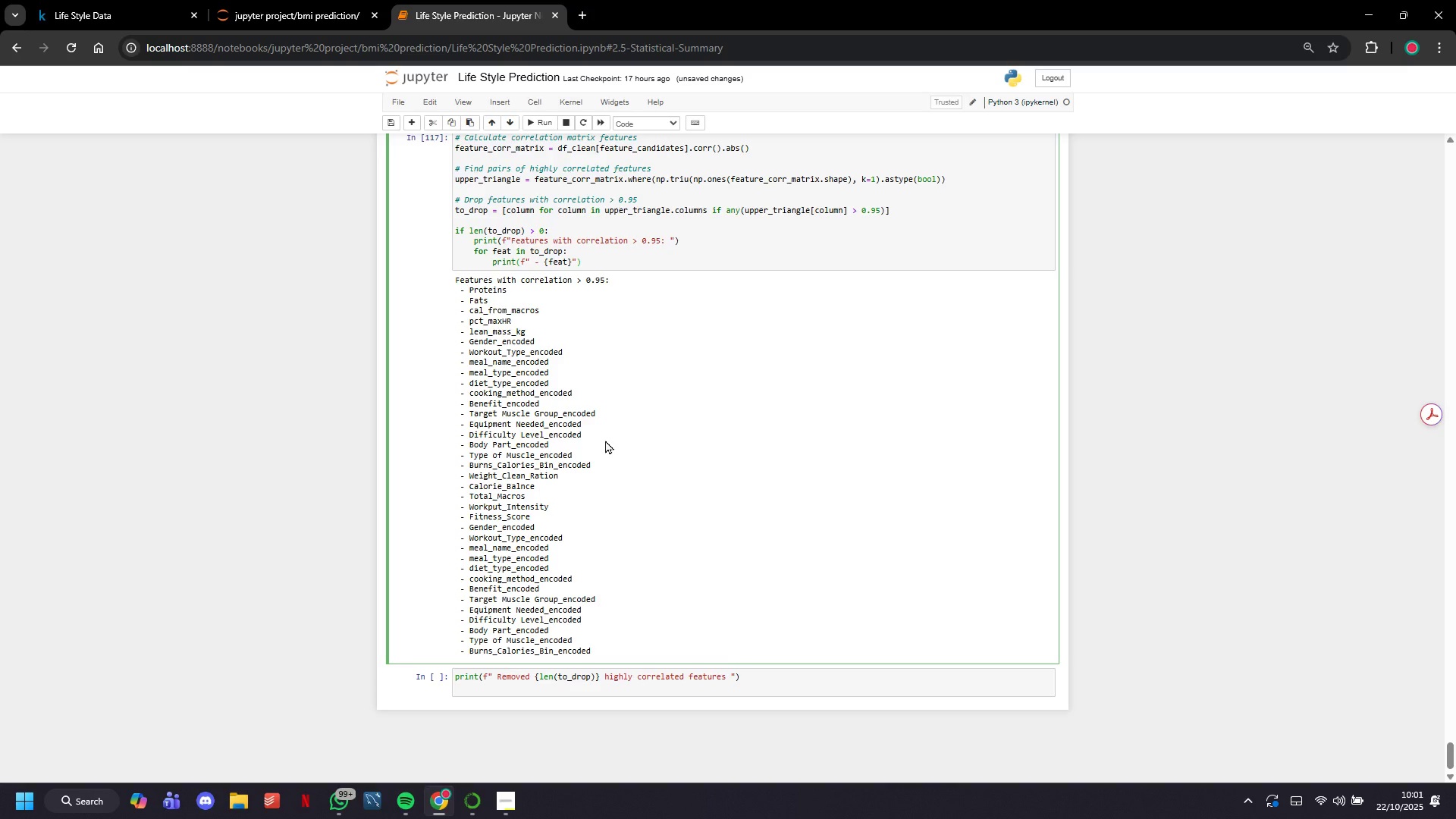 
key(Enter)
 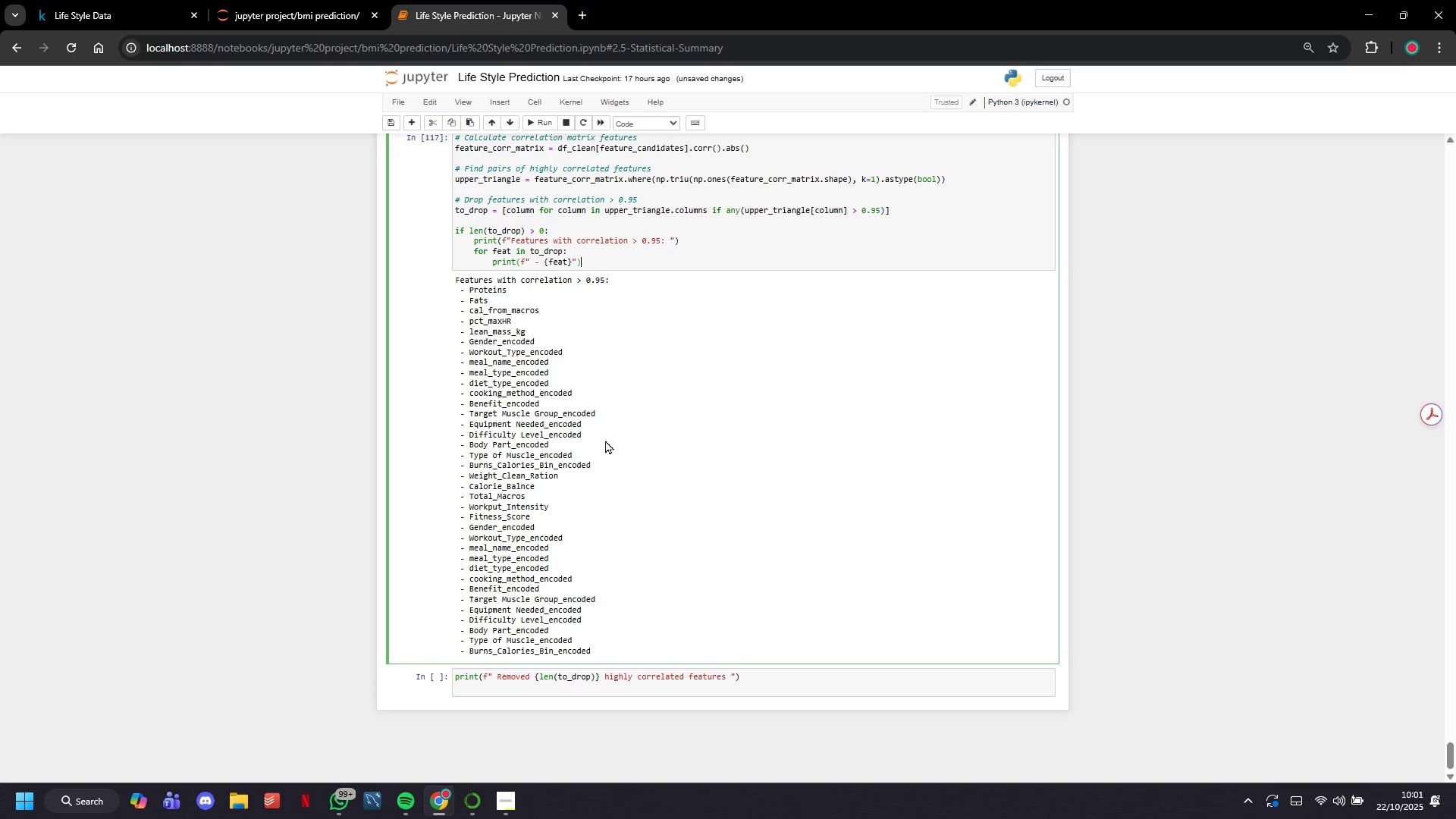 
key(Backslash)
 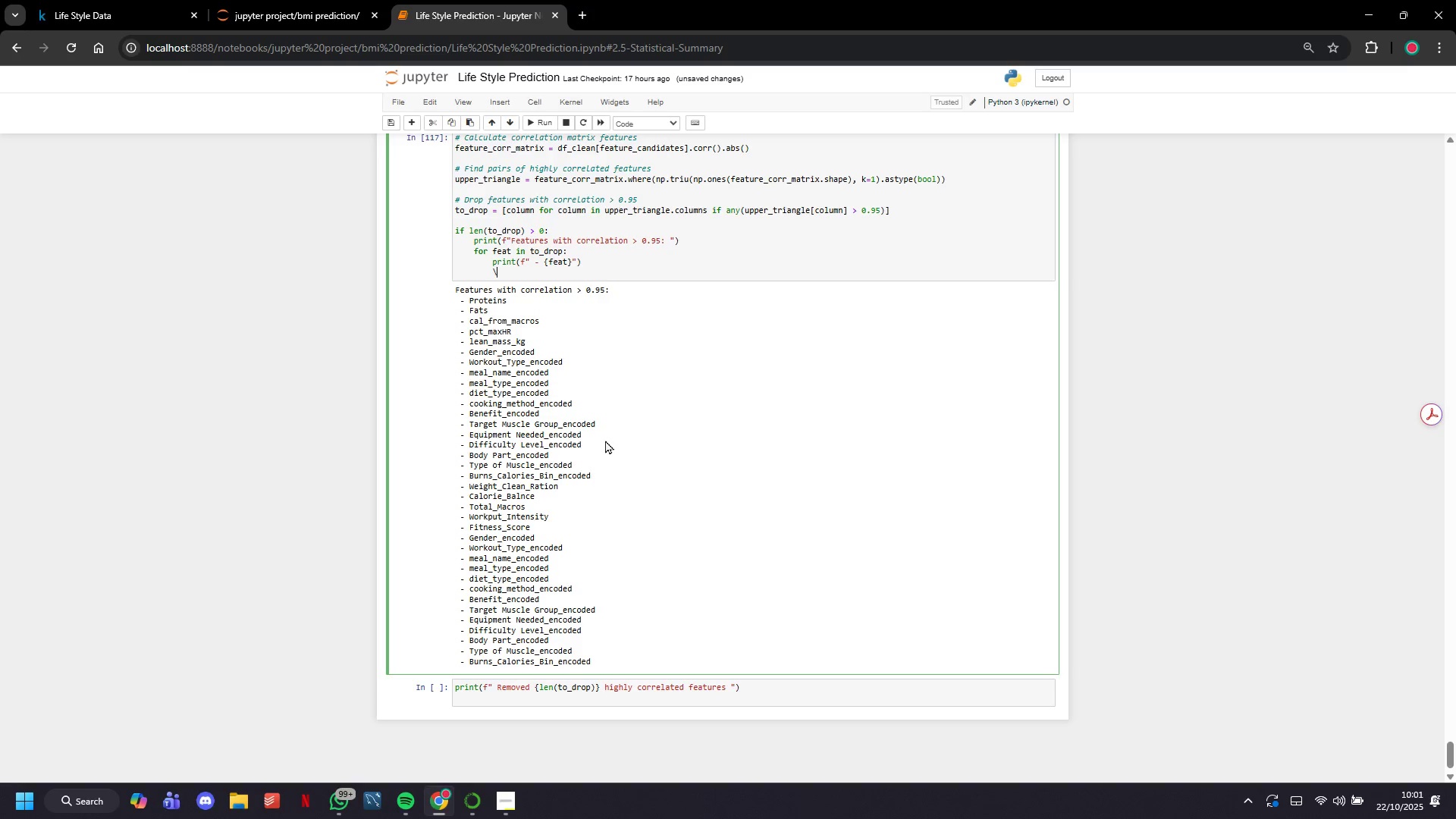 
key(Backslash)
 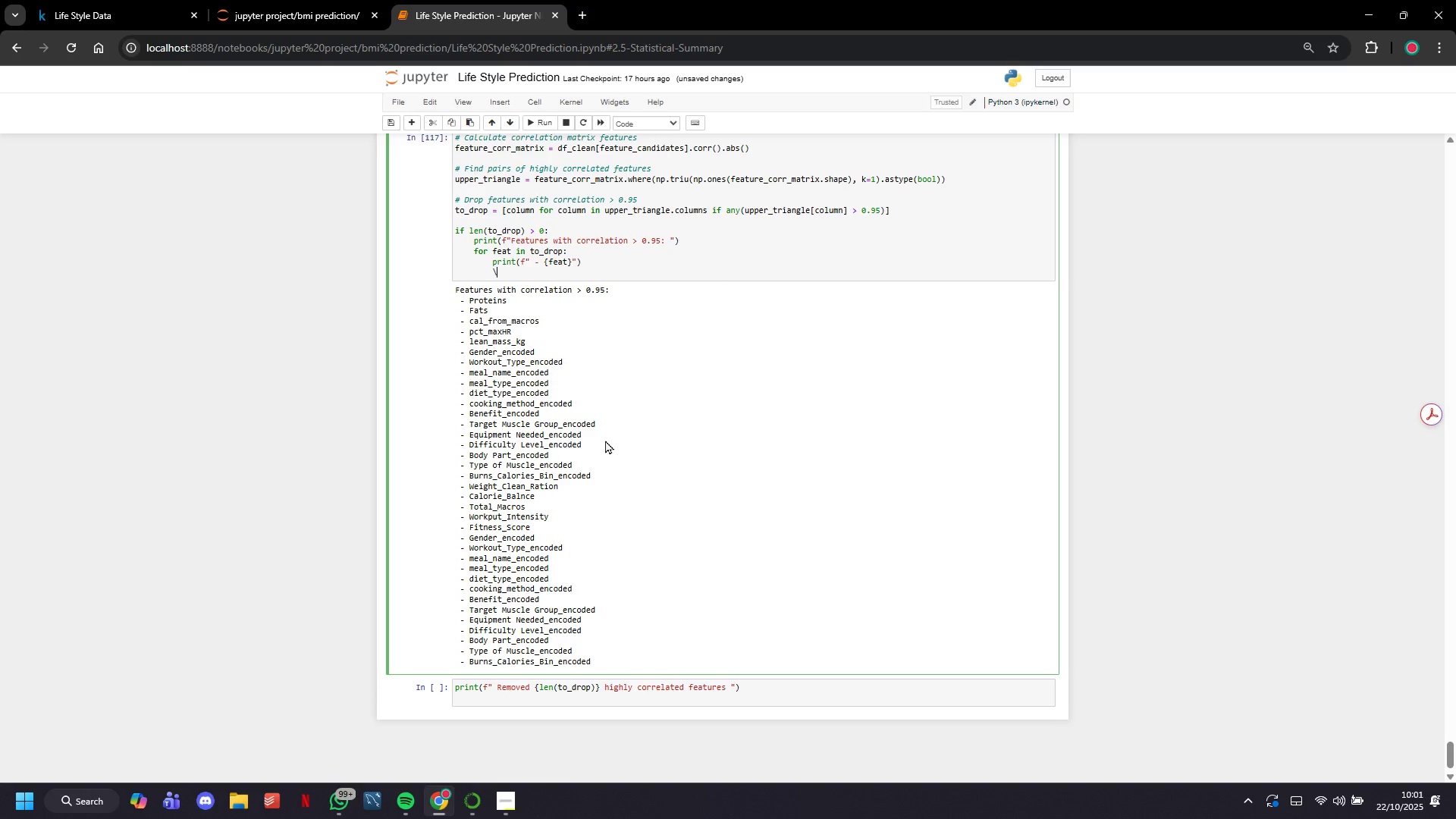 
key(Backspace)
 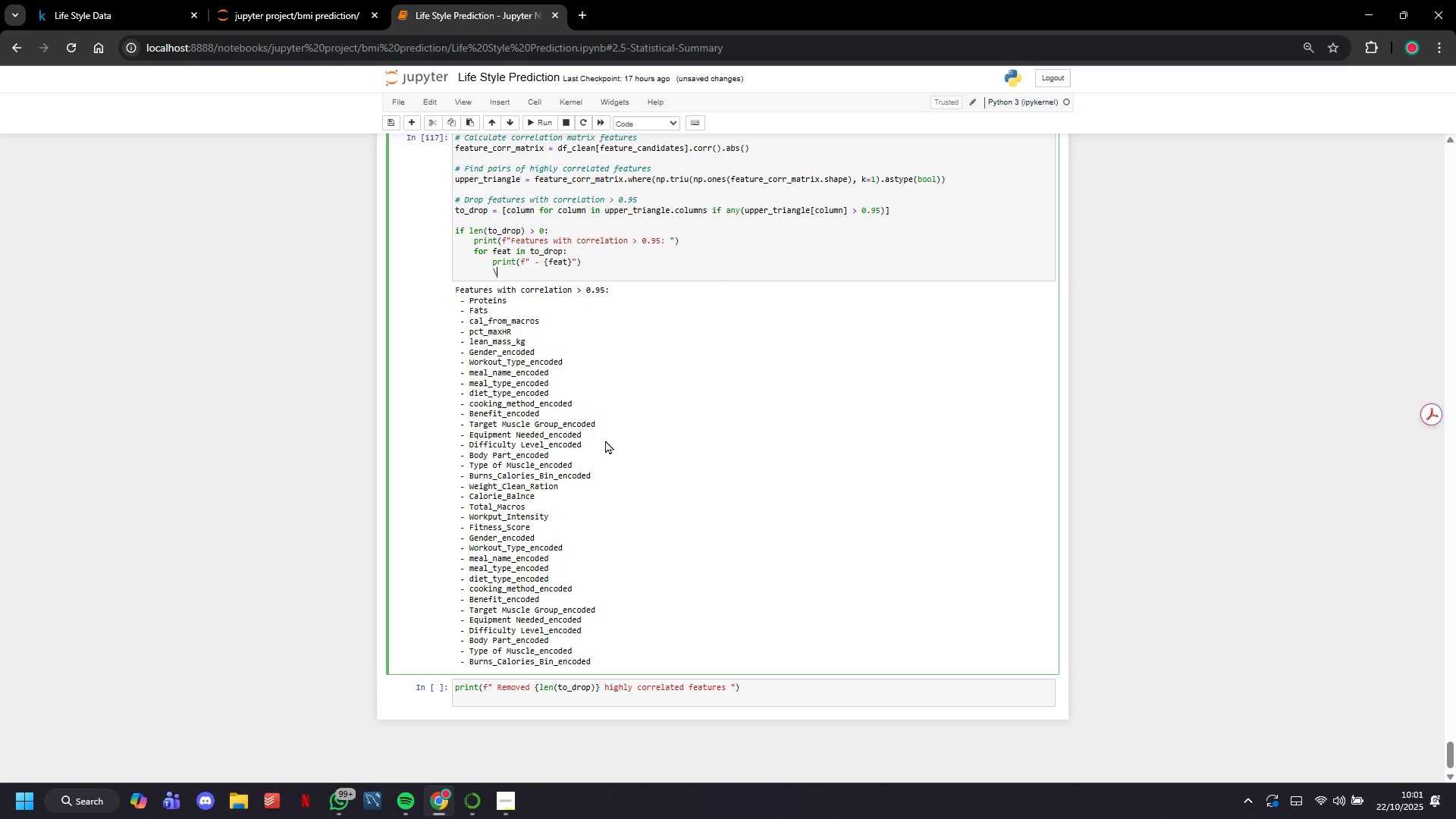 
key(Backspace)
 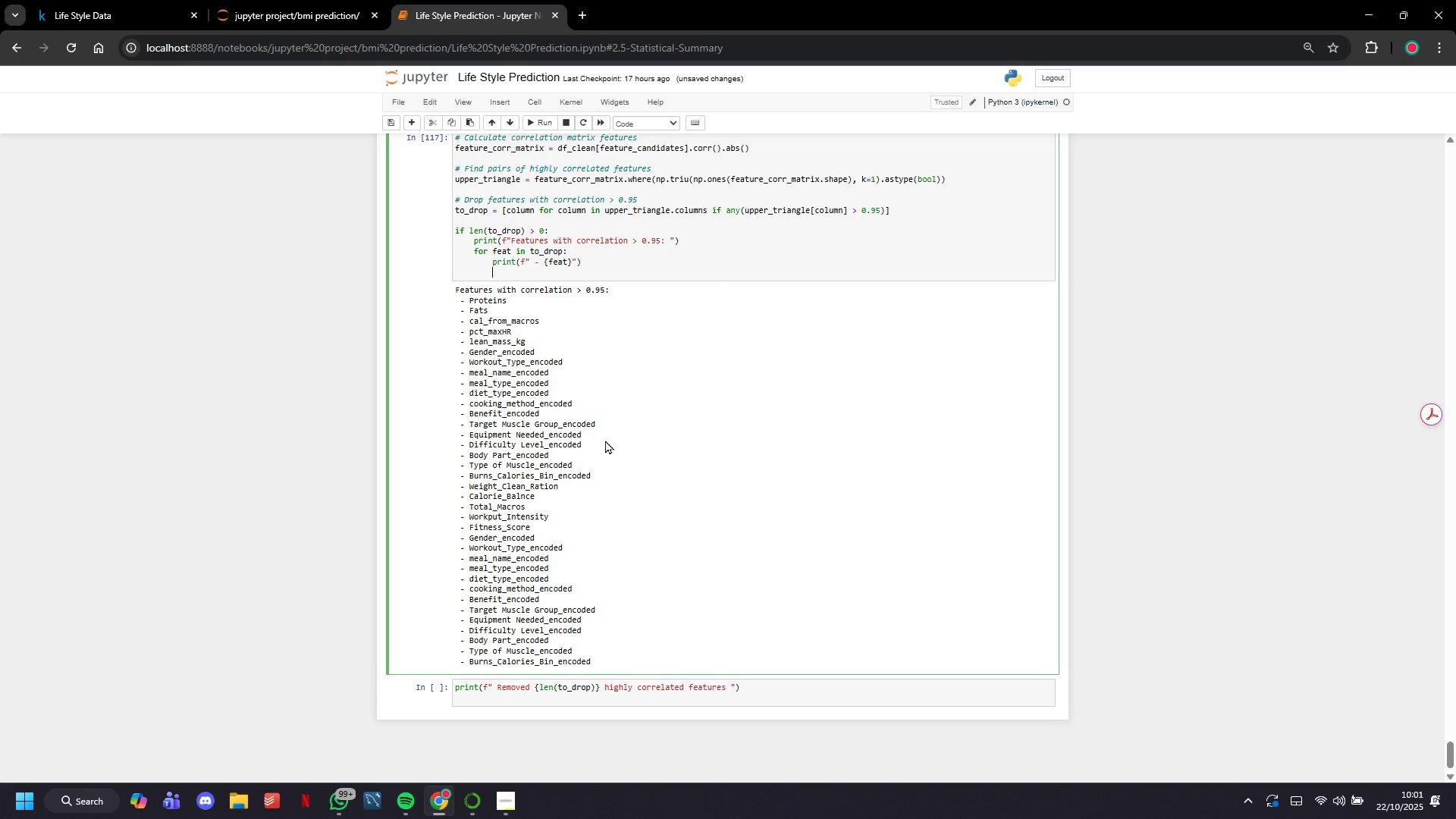 
key(Backspace)
 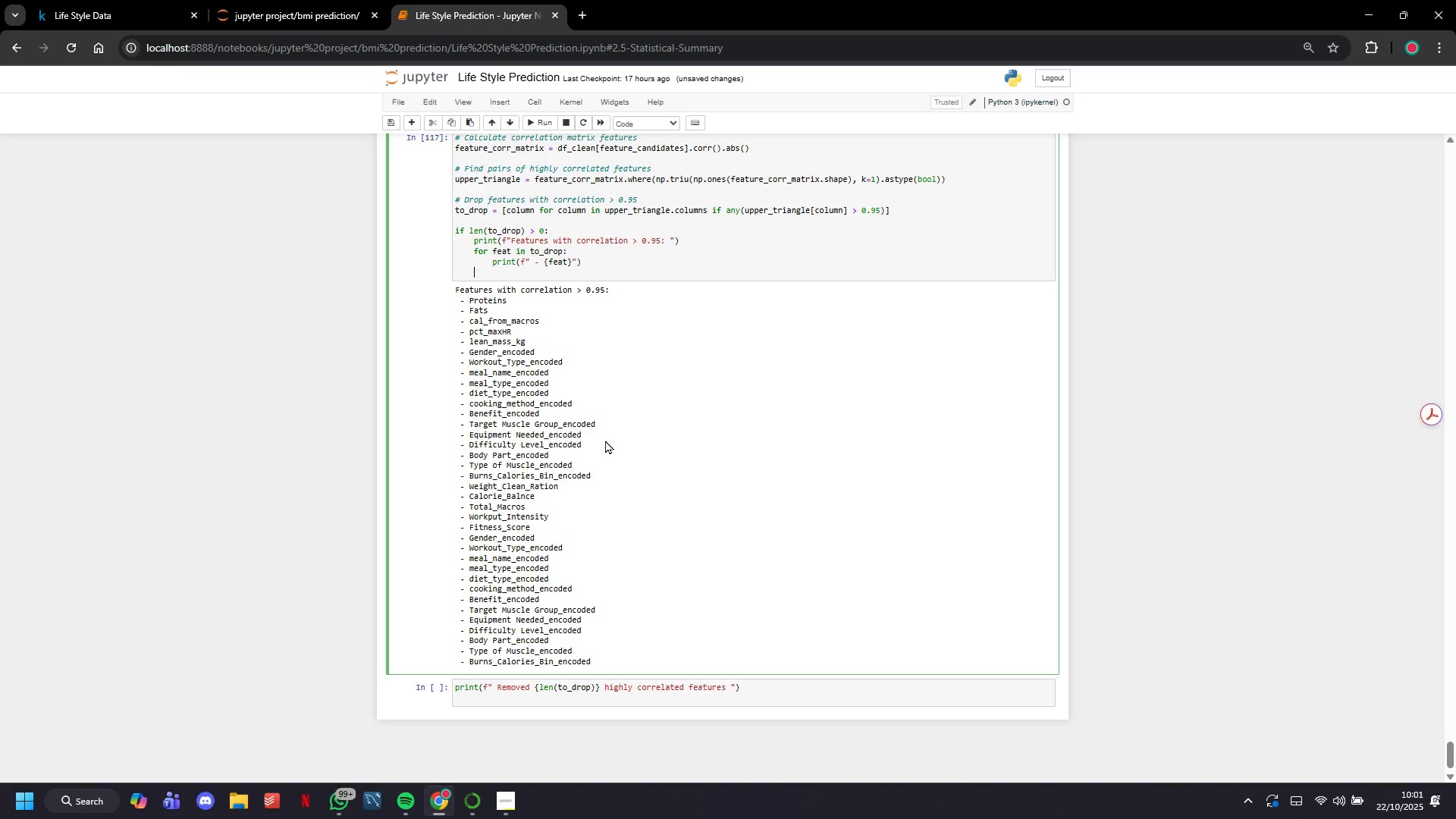 
key(Backspace)
 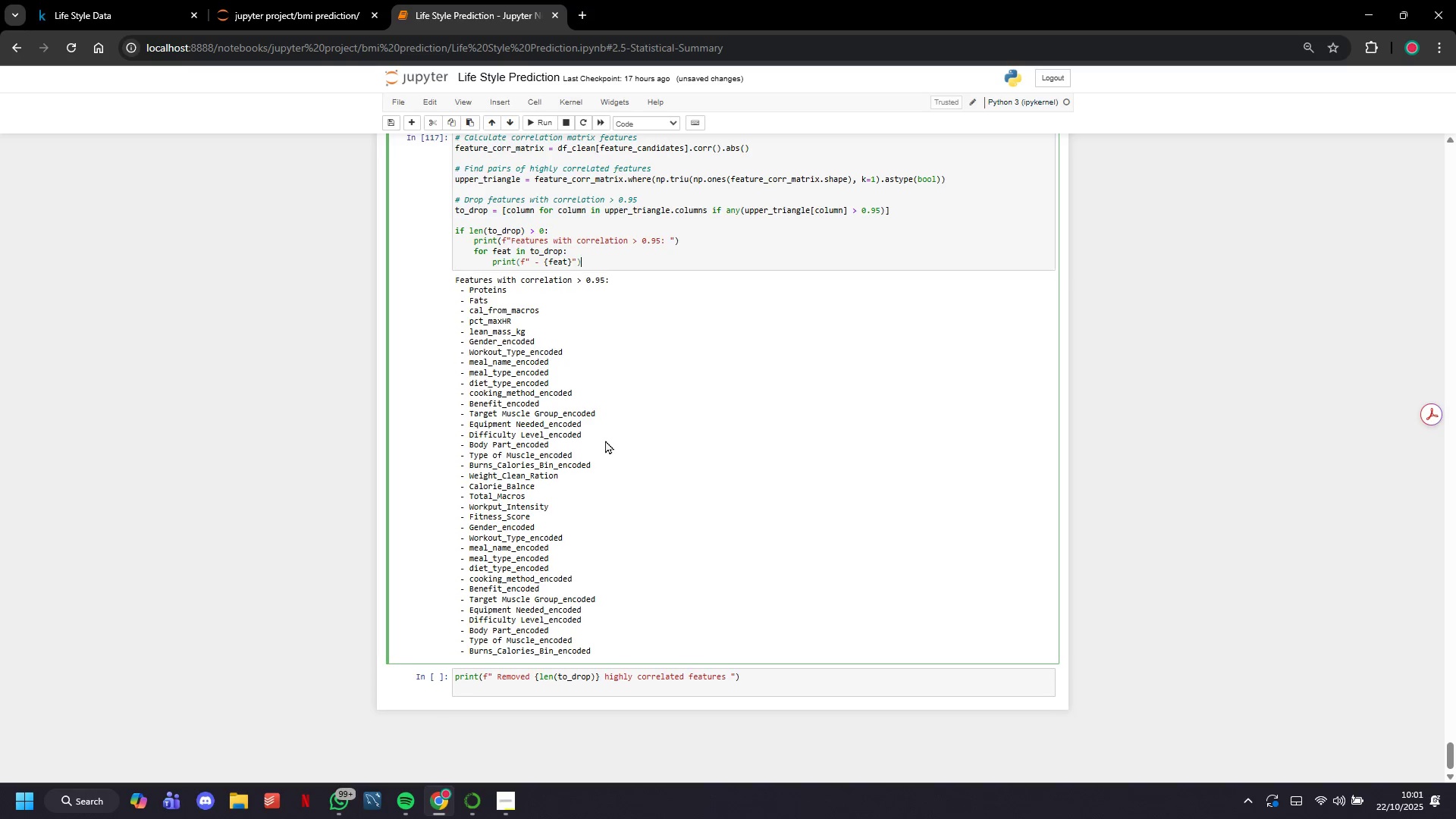 
key(Backspace)
 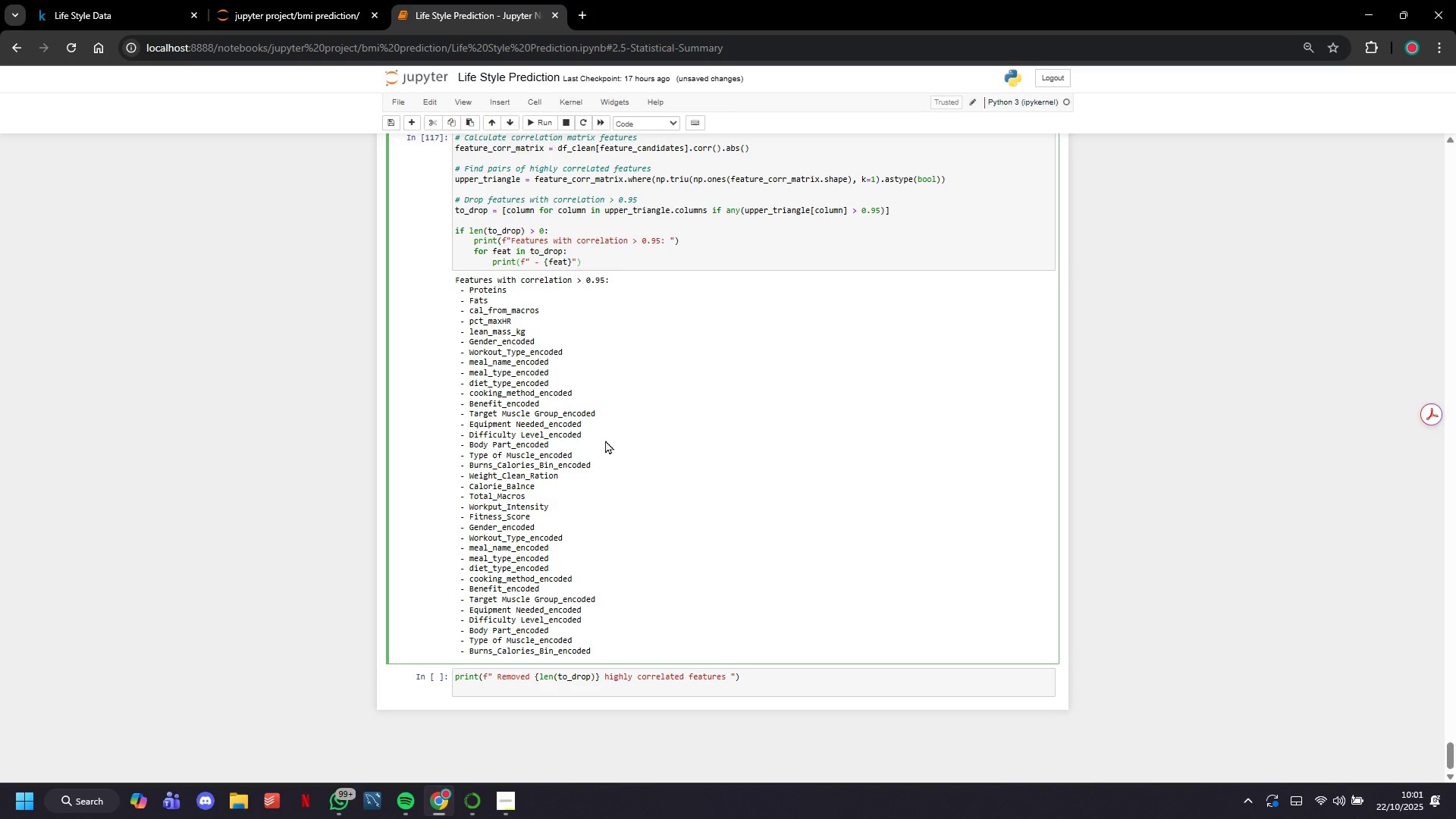 
key(Enter)
 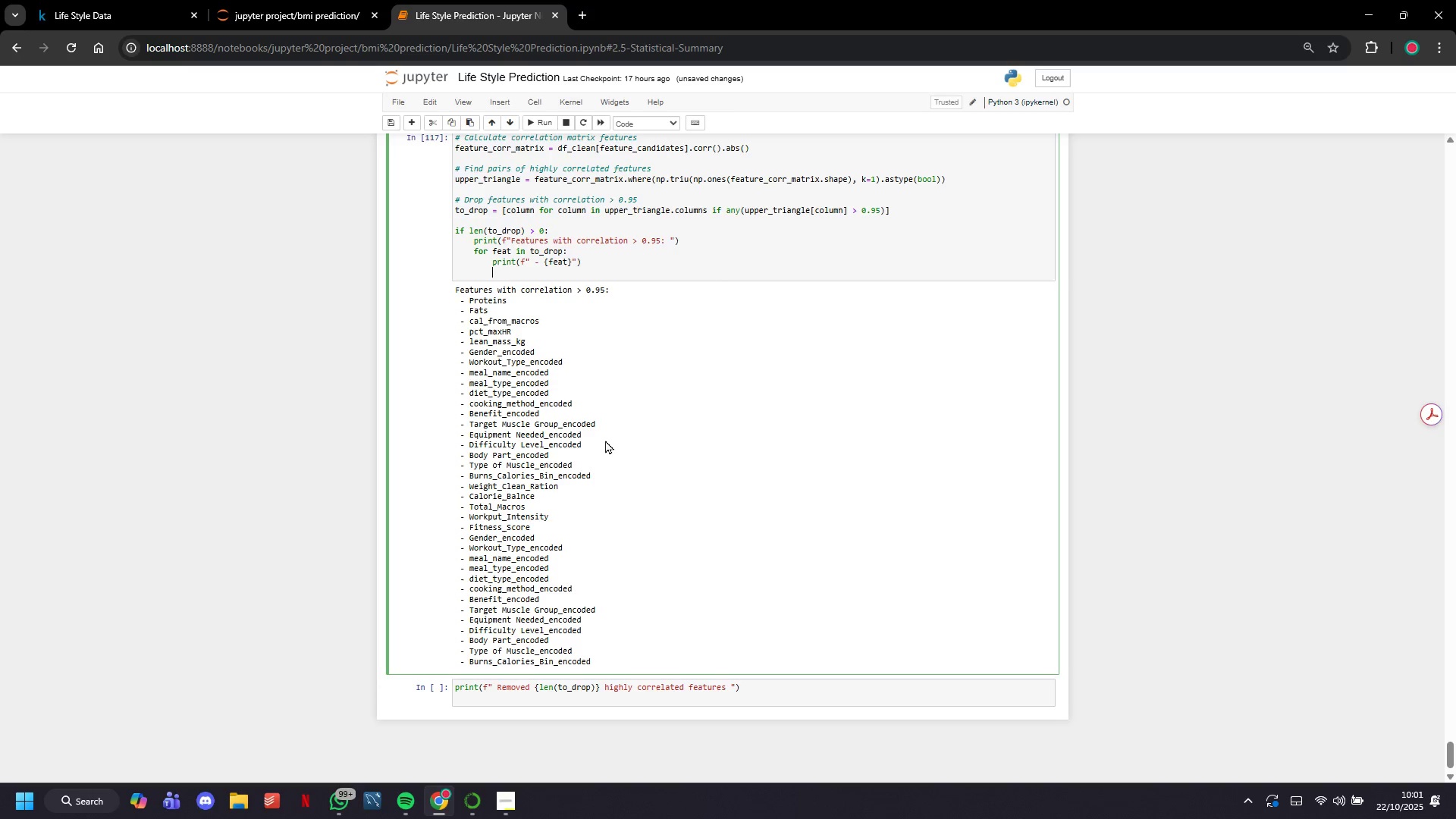 
key(Backspace)
 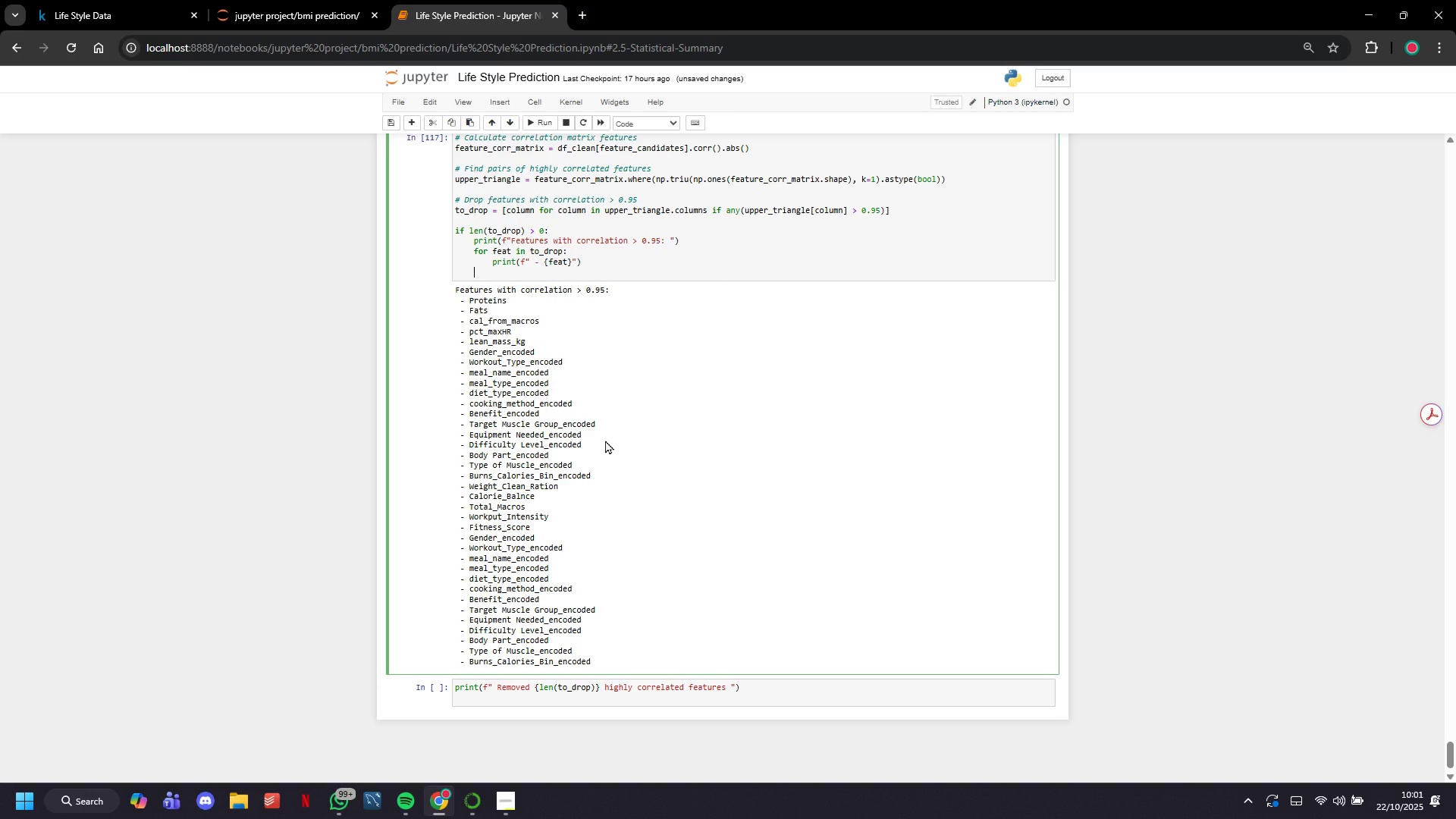 
type(feati)
key(Backspace)
key(Backspace)
key(Backspace)
key(Backspace)
key(Backspace)
 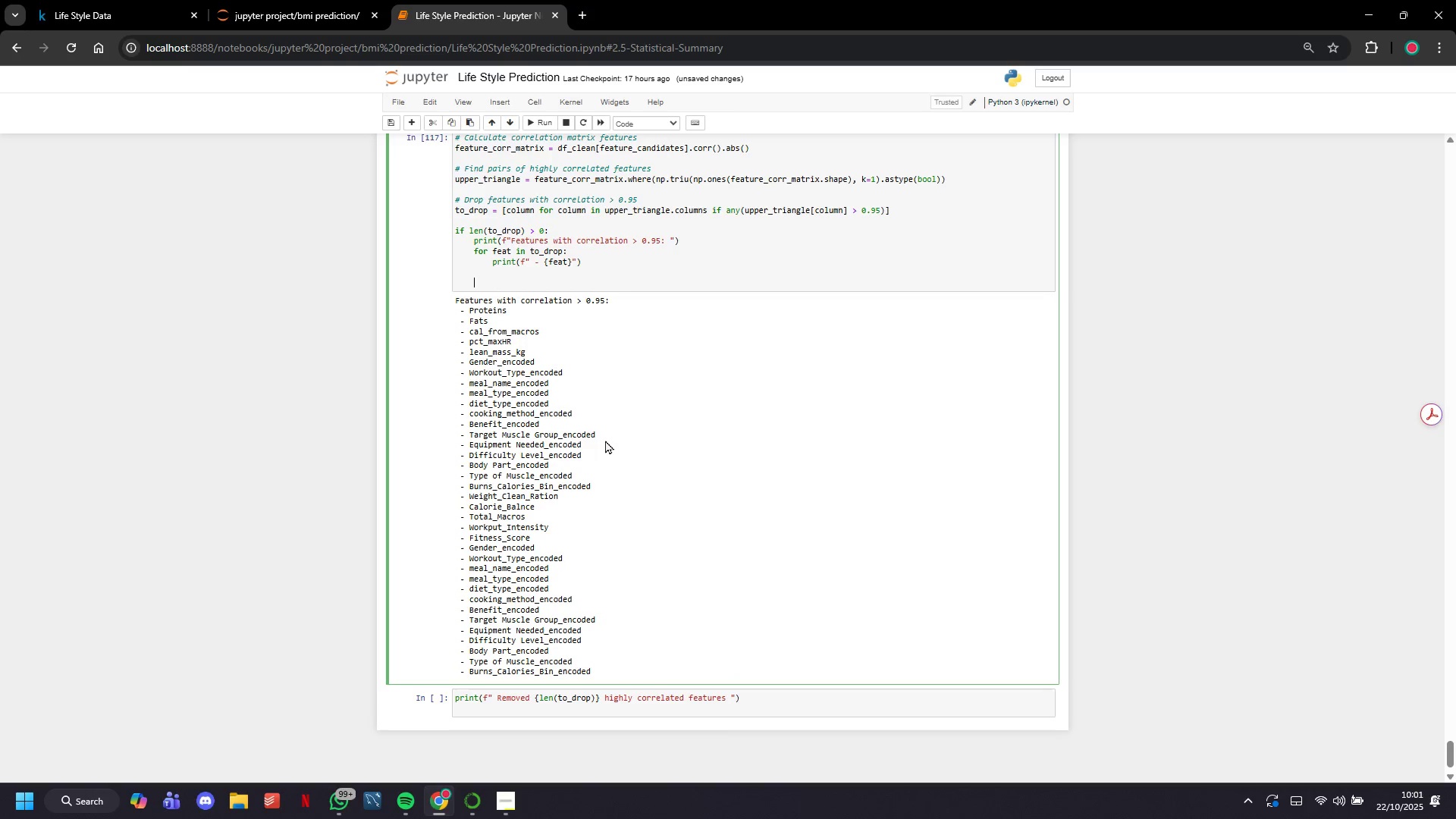 
key(Enter)
 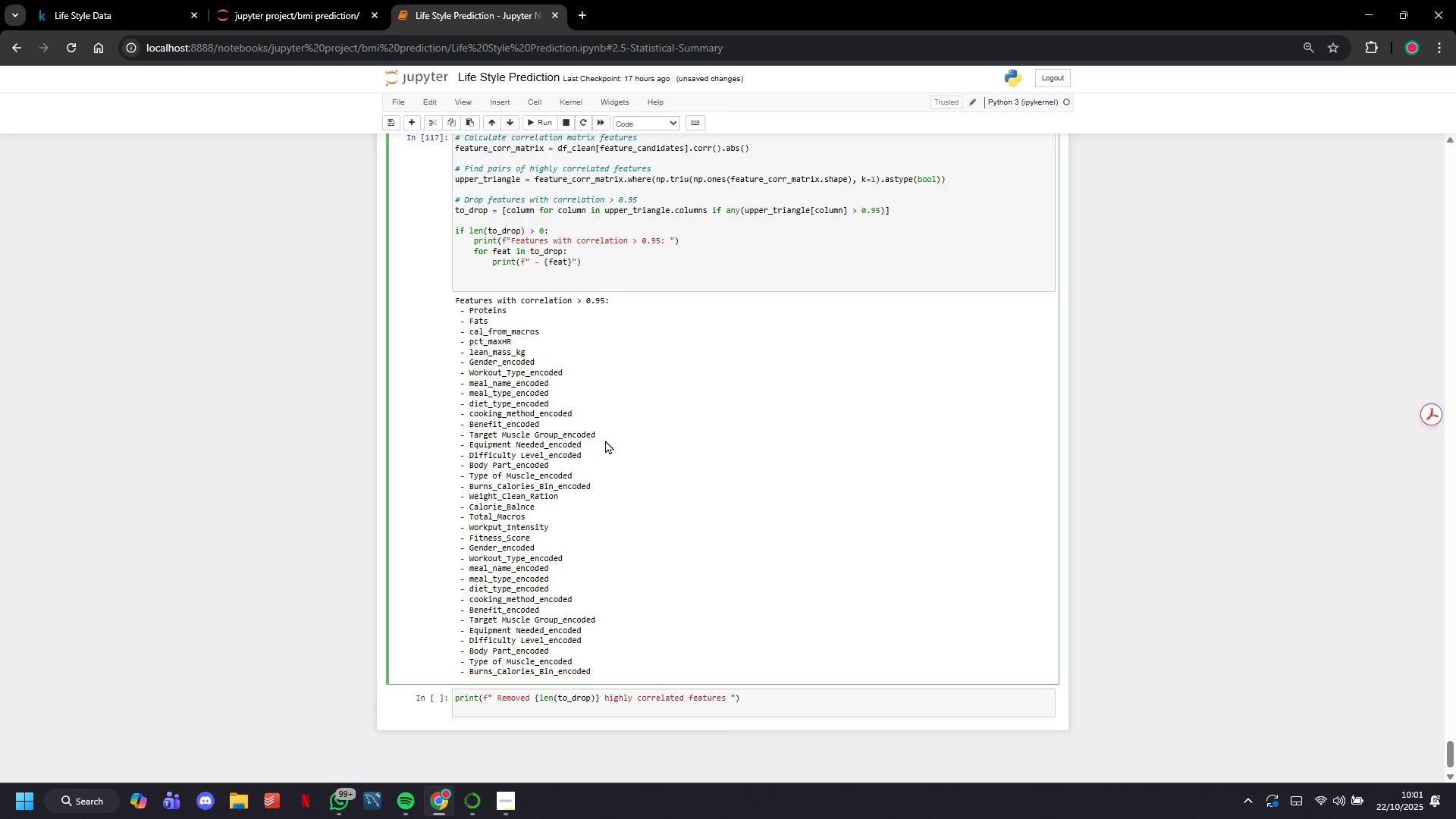 
type(feature_candidates = [col)
 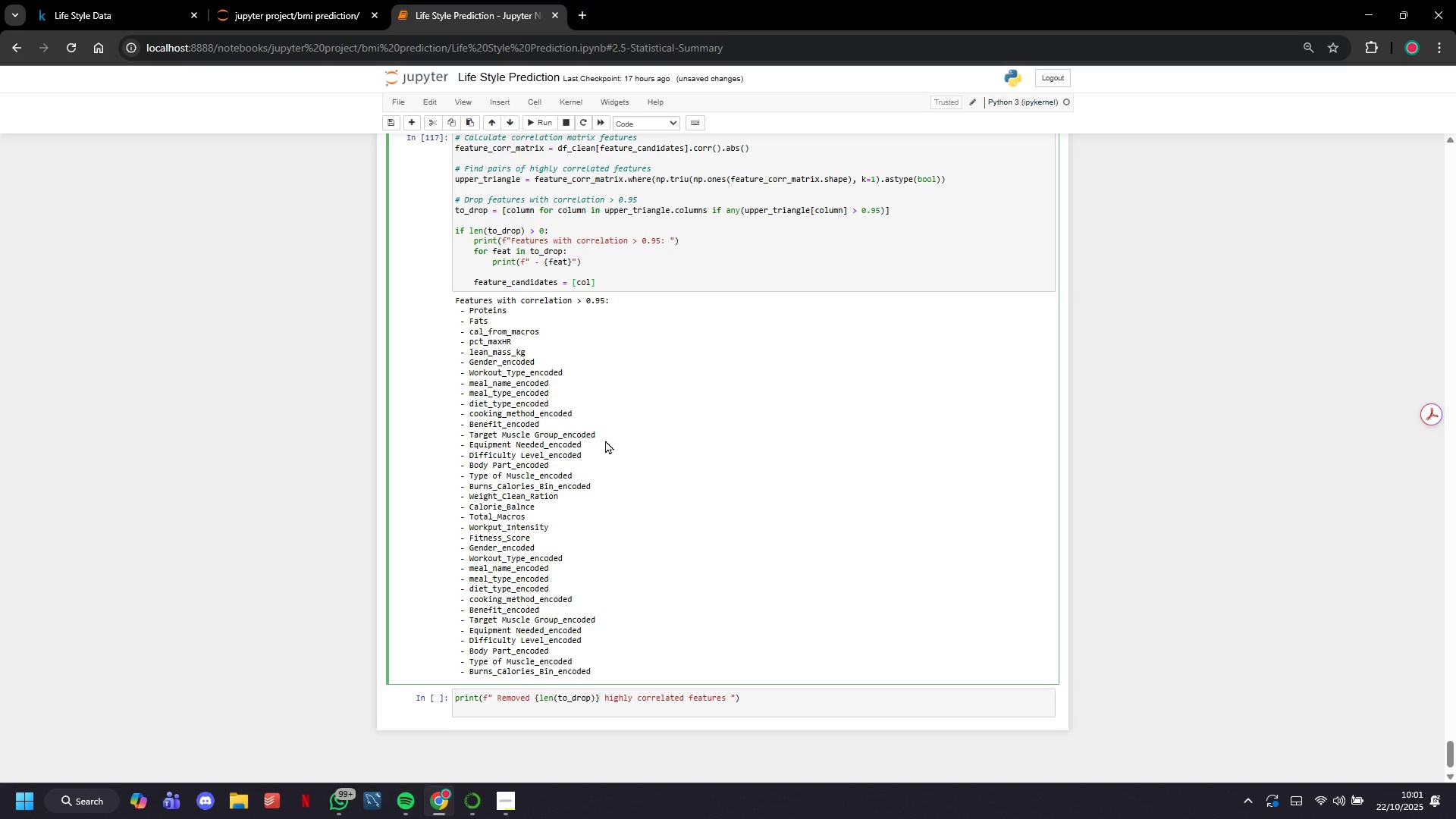 
key(ArrowRight)
 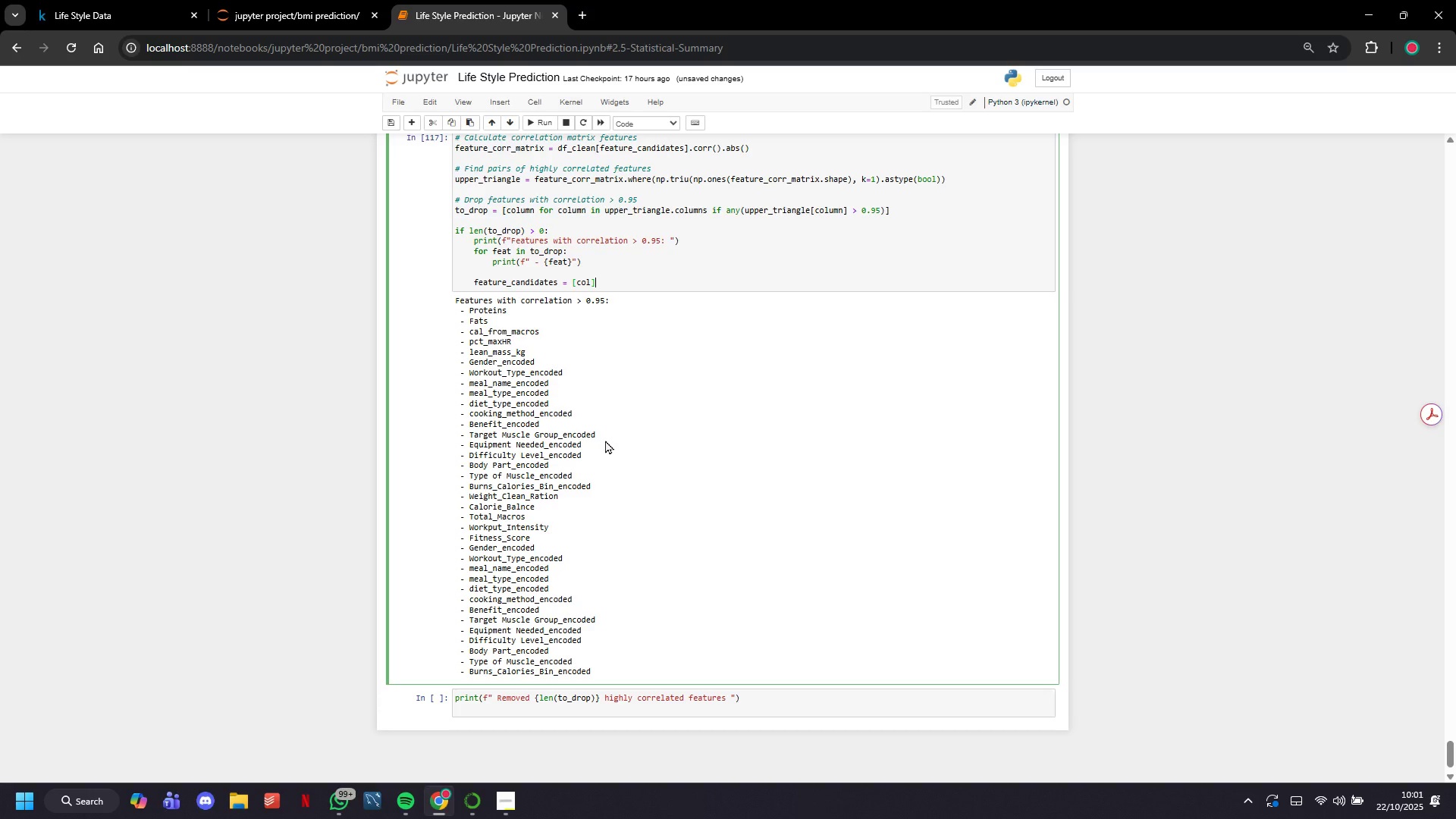 
key(ArrowLeft)
 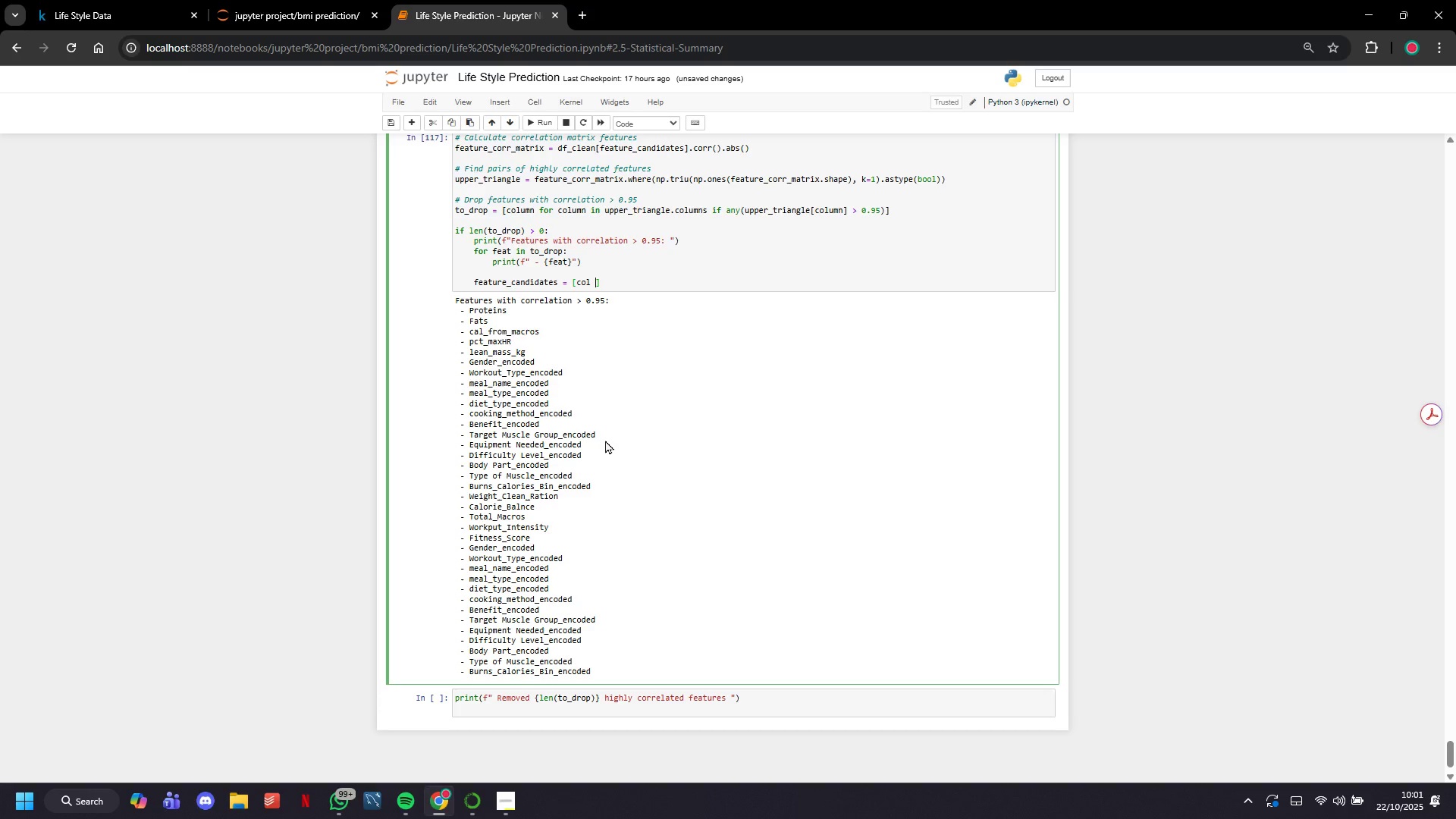 
type( for col in feature_candidates if col not in to_drop)
 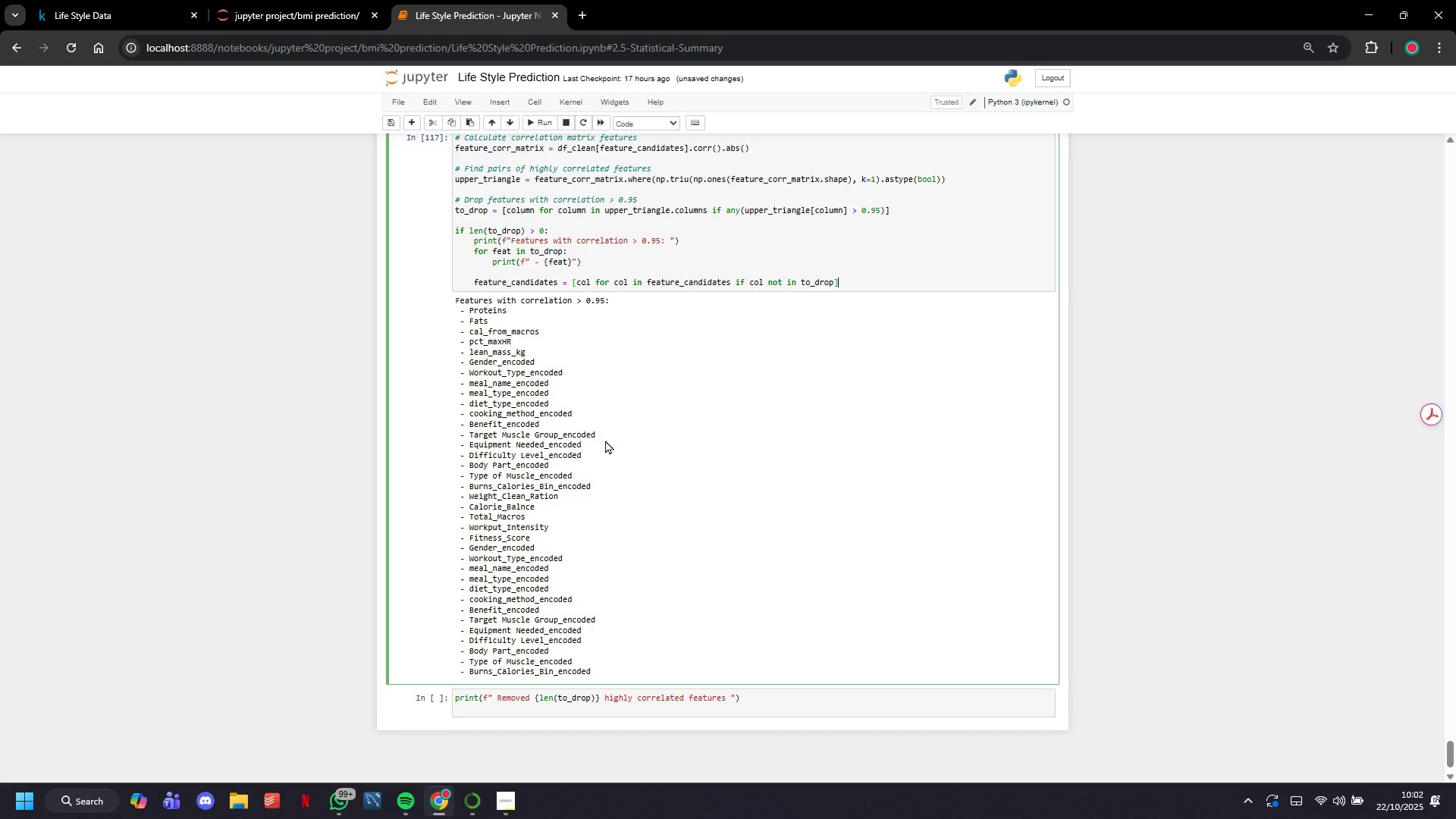 
 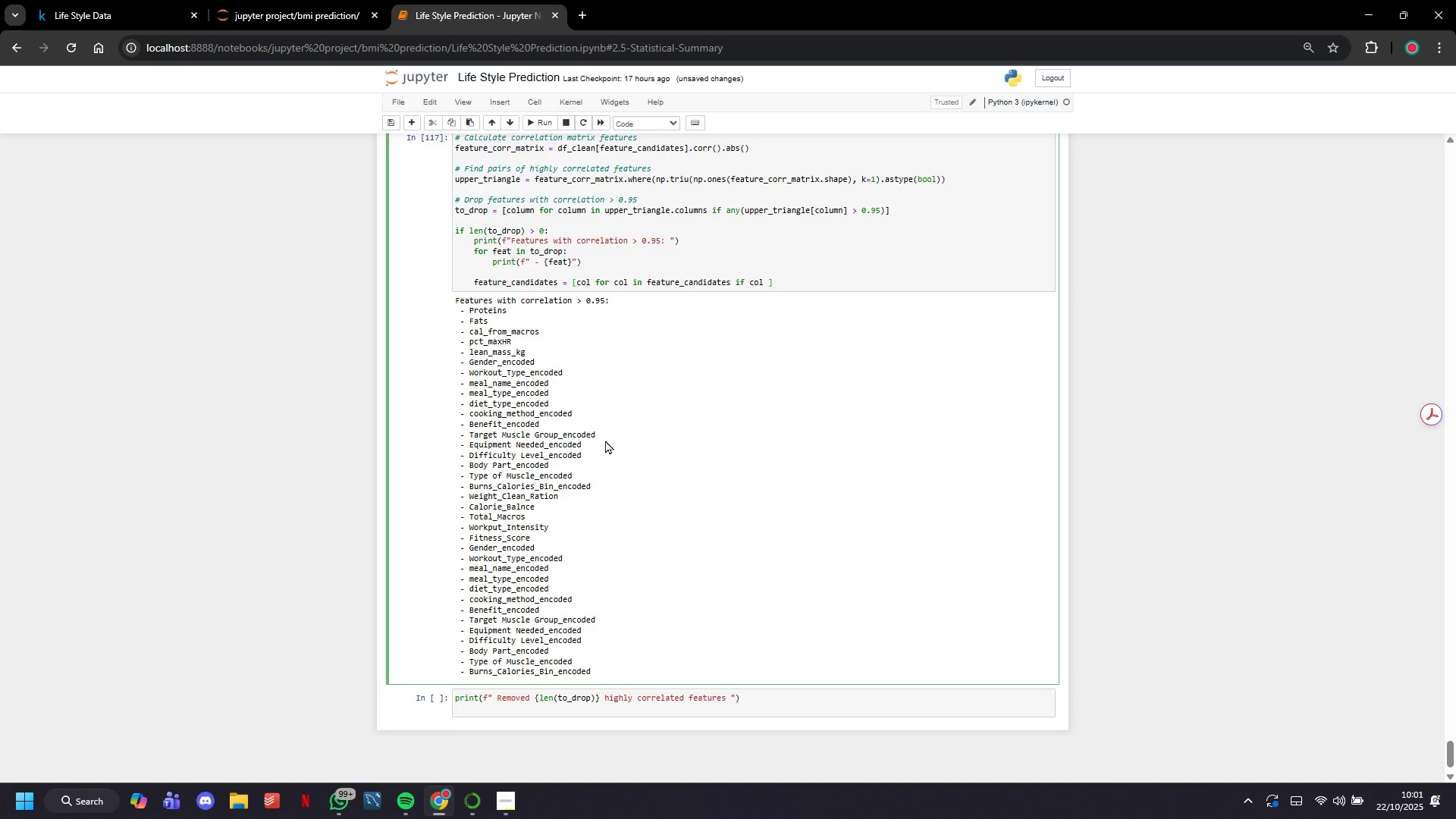 
key(ArrowRight)
 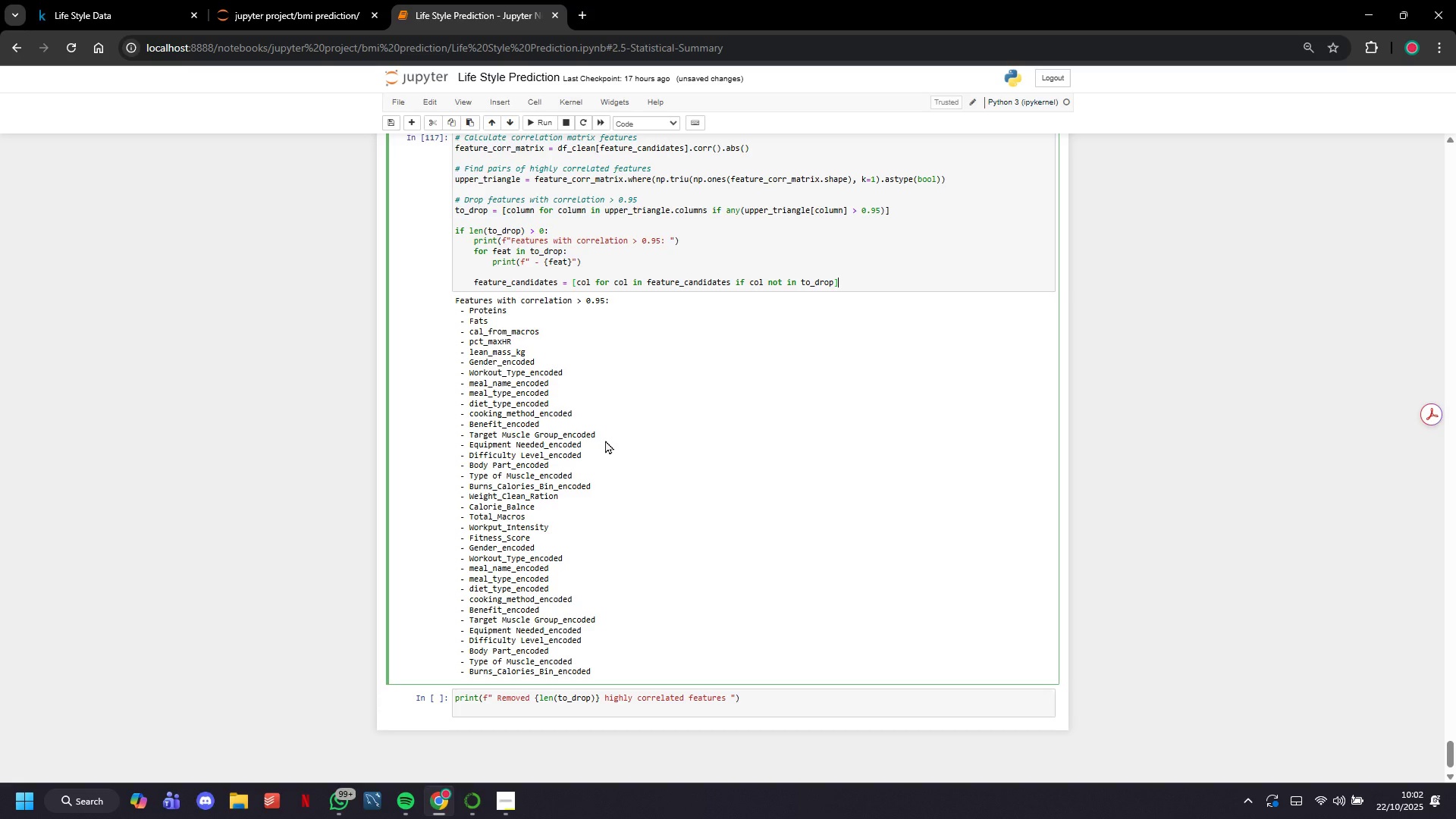 
key(Enter)
 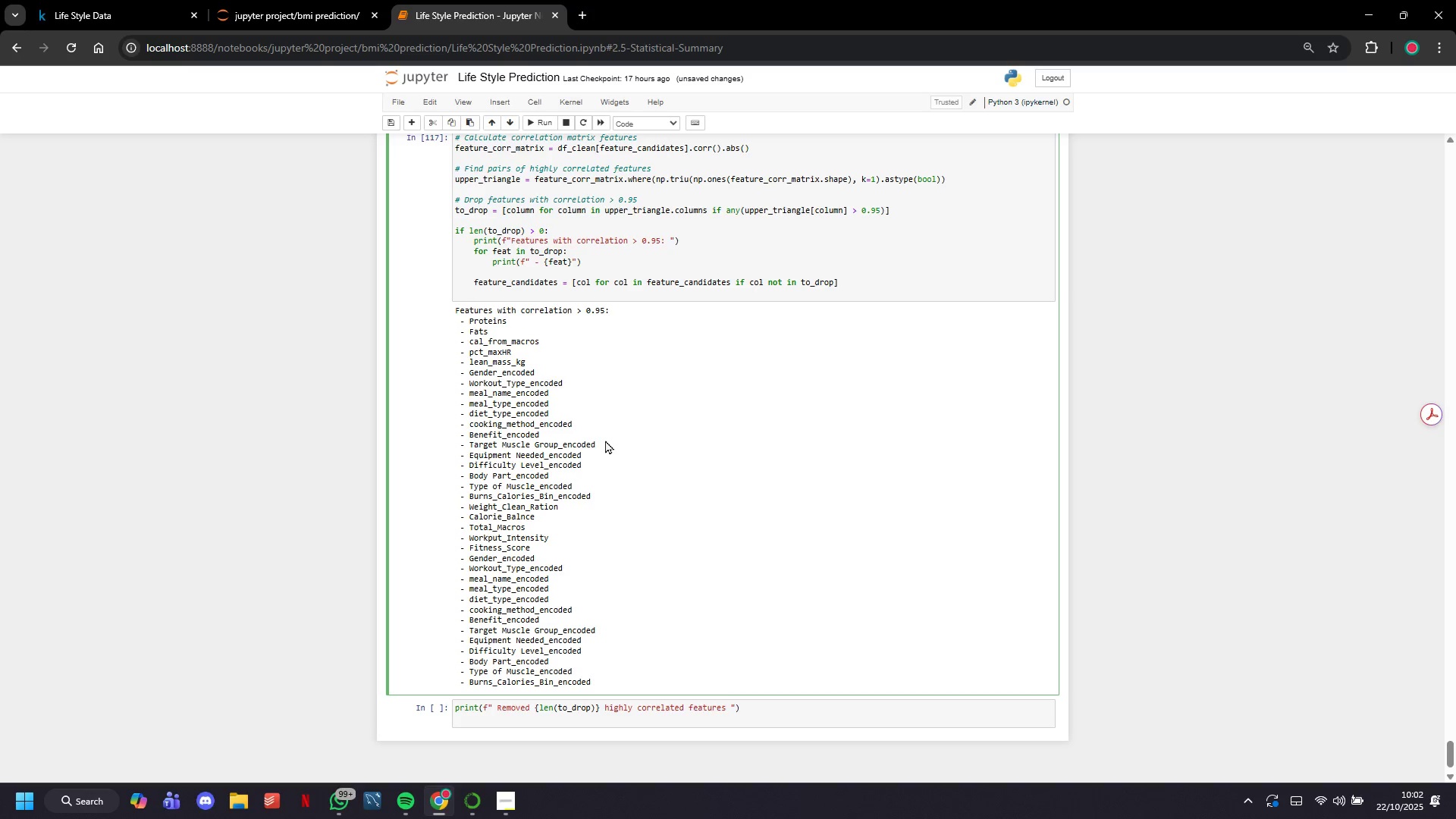 
type(print(f"")
 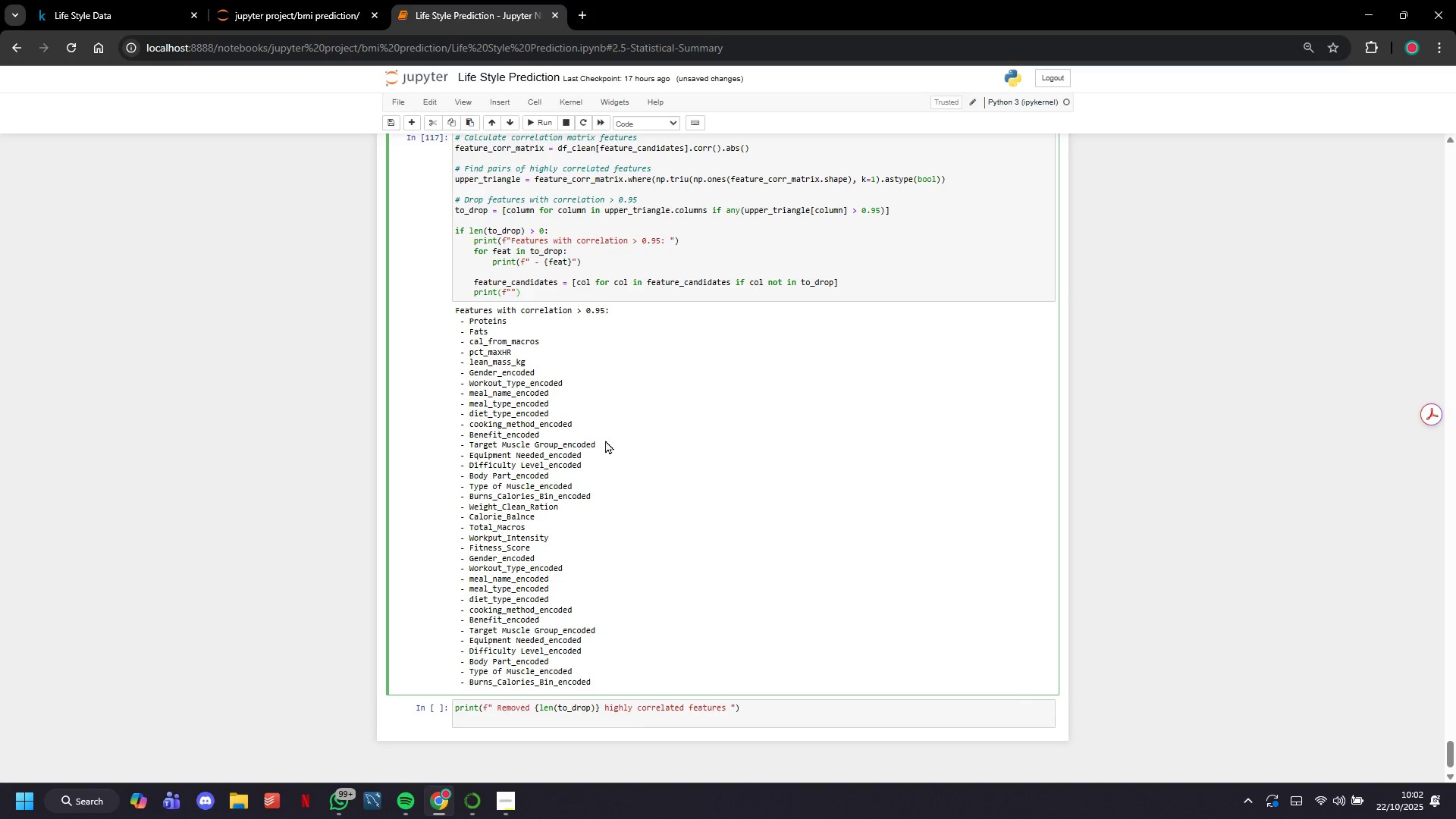 
key(ArrowLeft)
 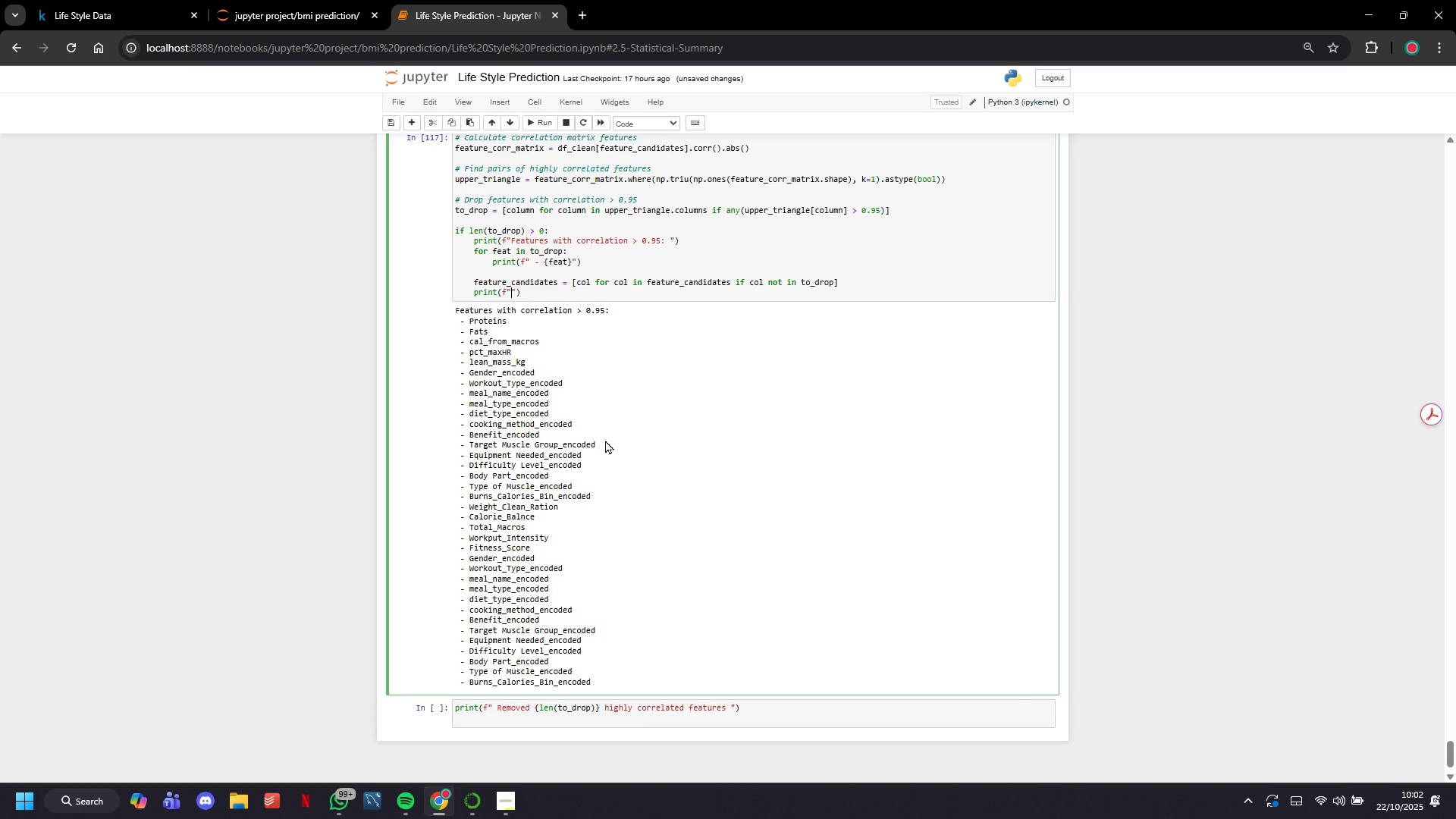 
type(\nRemoved {len9to_drop)
 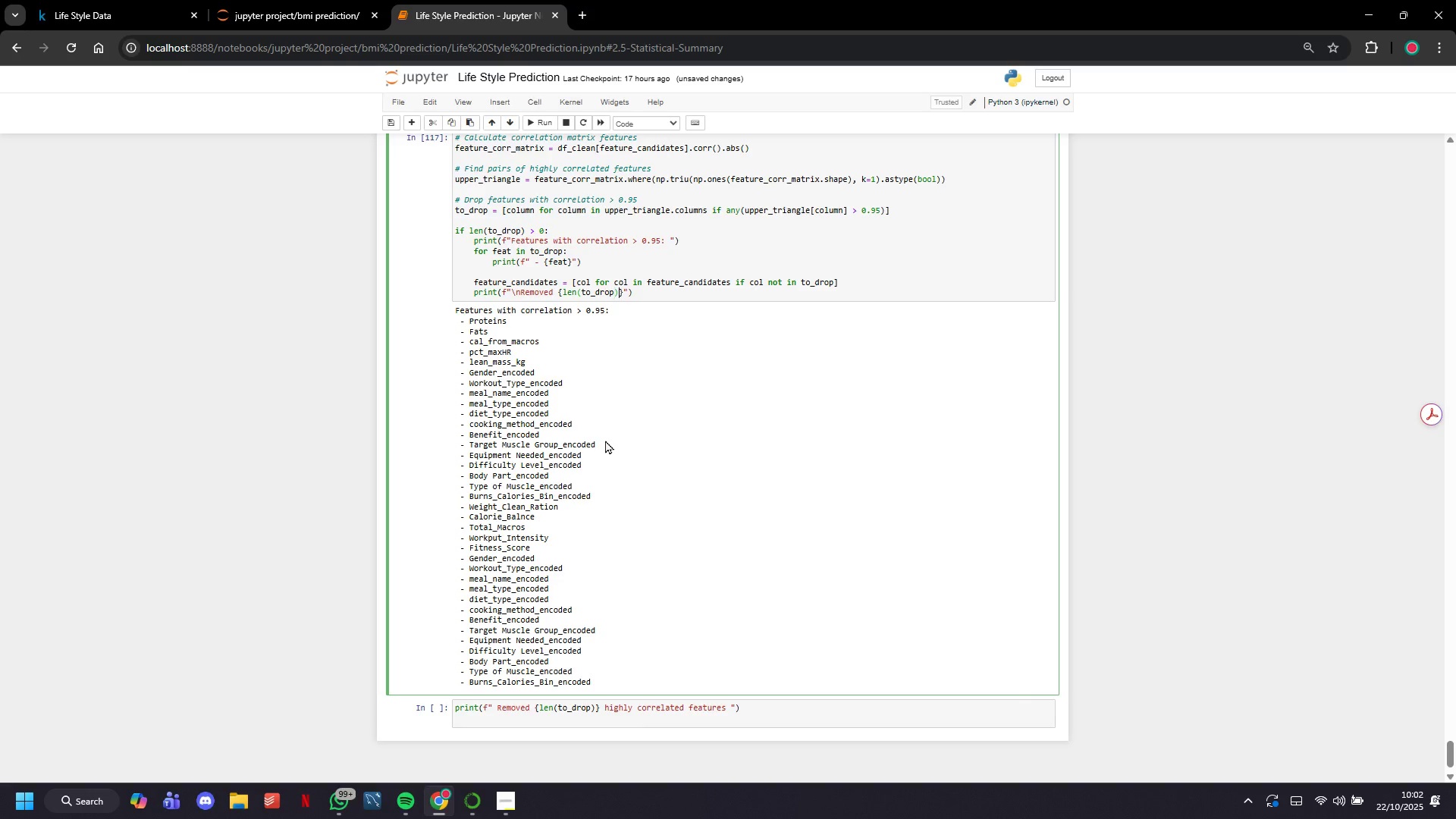 
 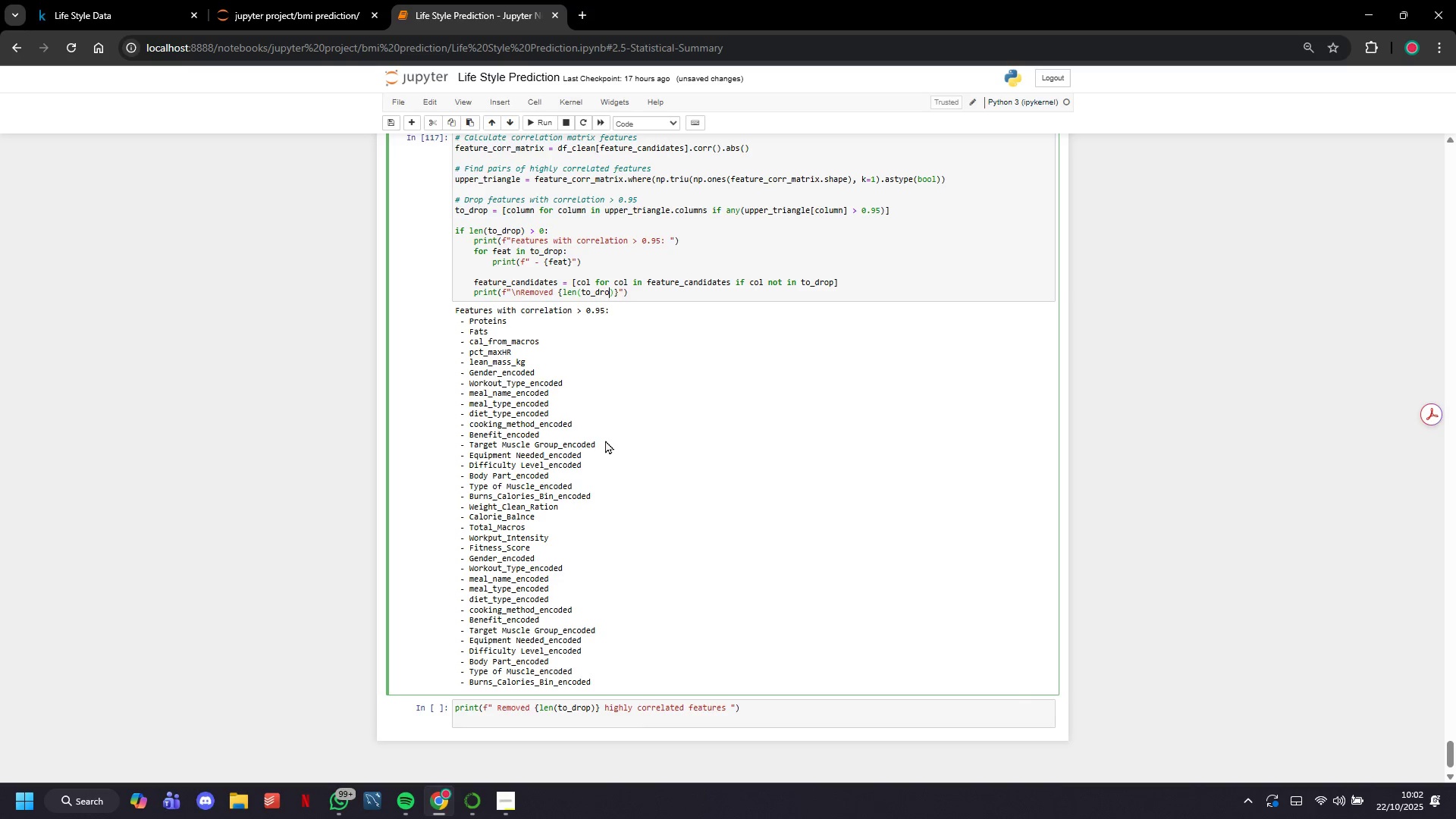 
key(ArrowRight)
 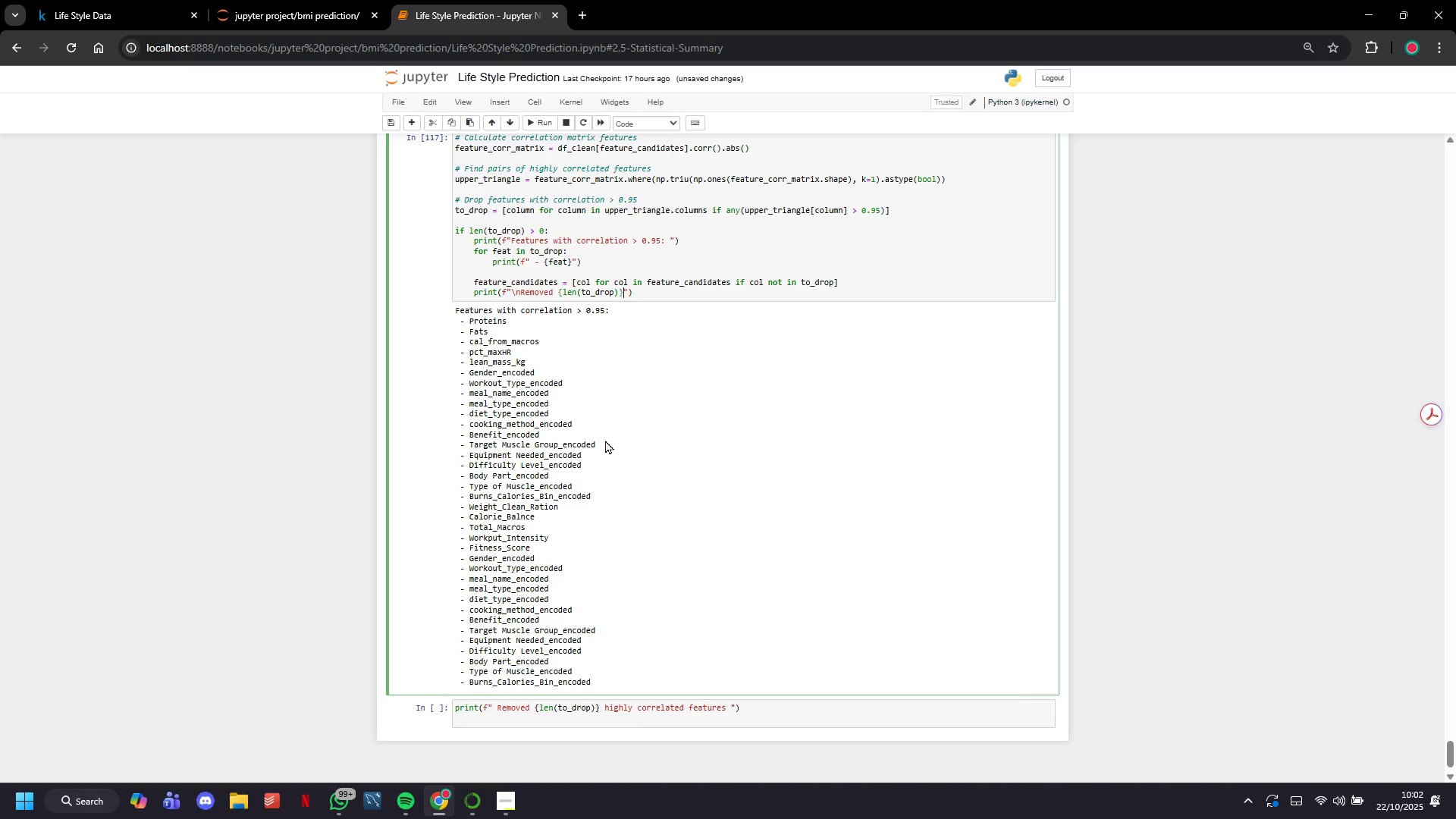 
key(ArrowRight)
 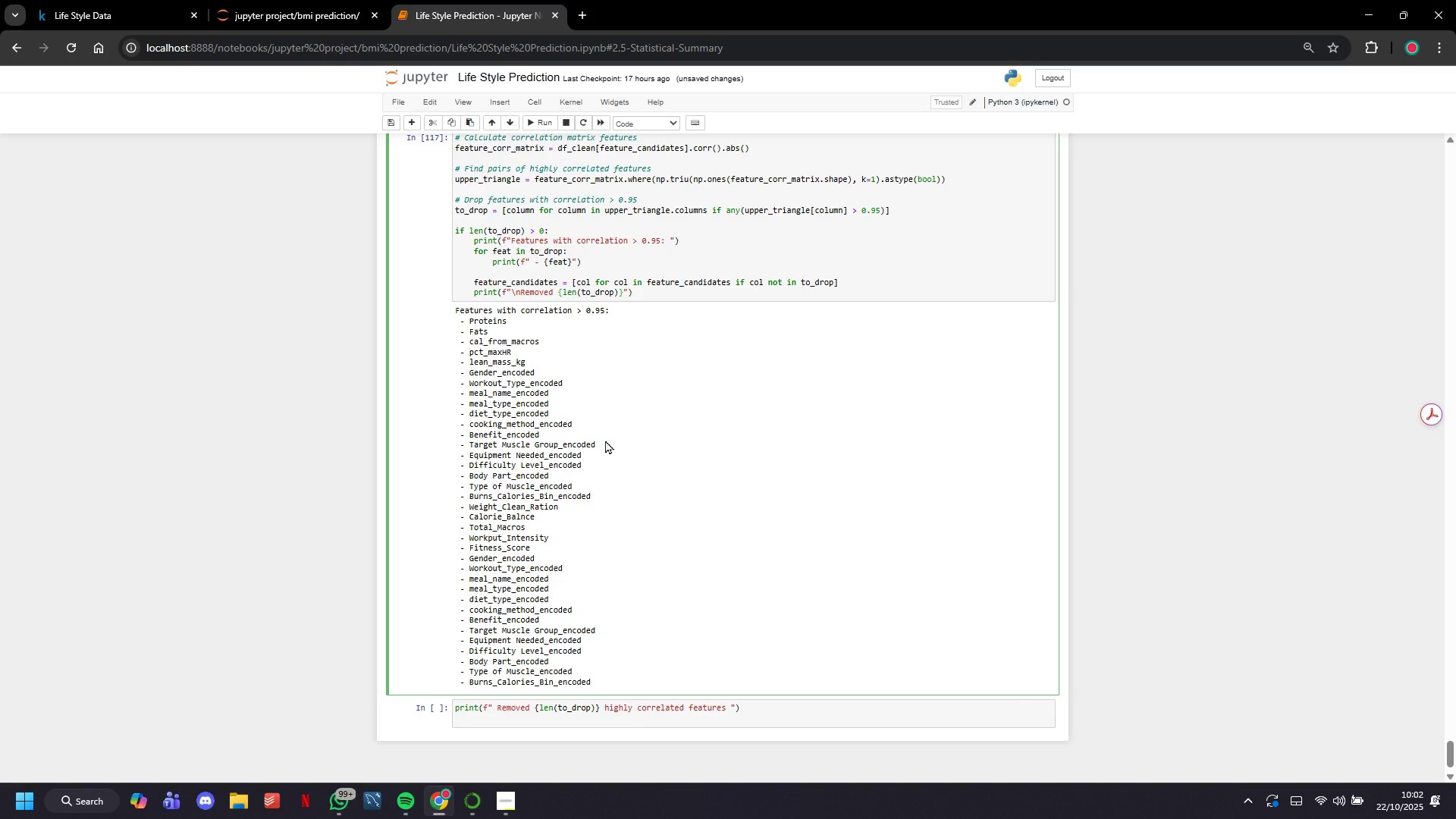 
type( highly correlated features)
 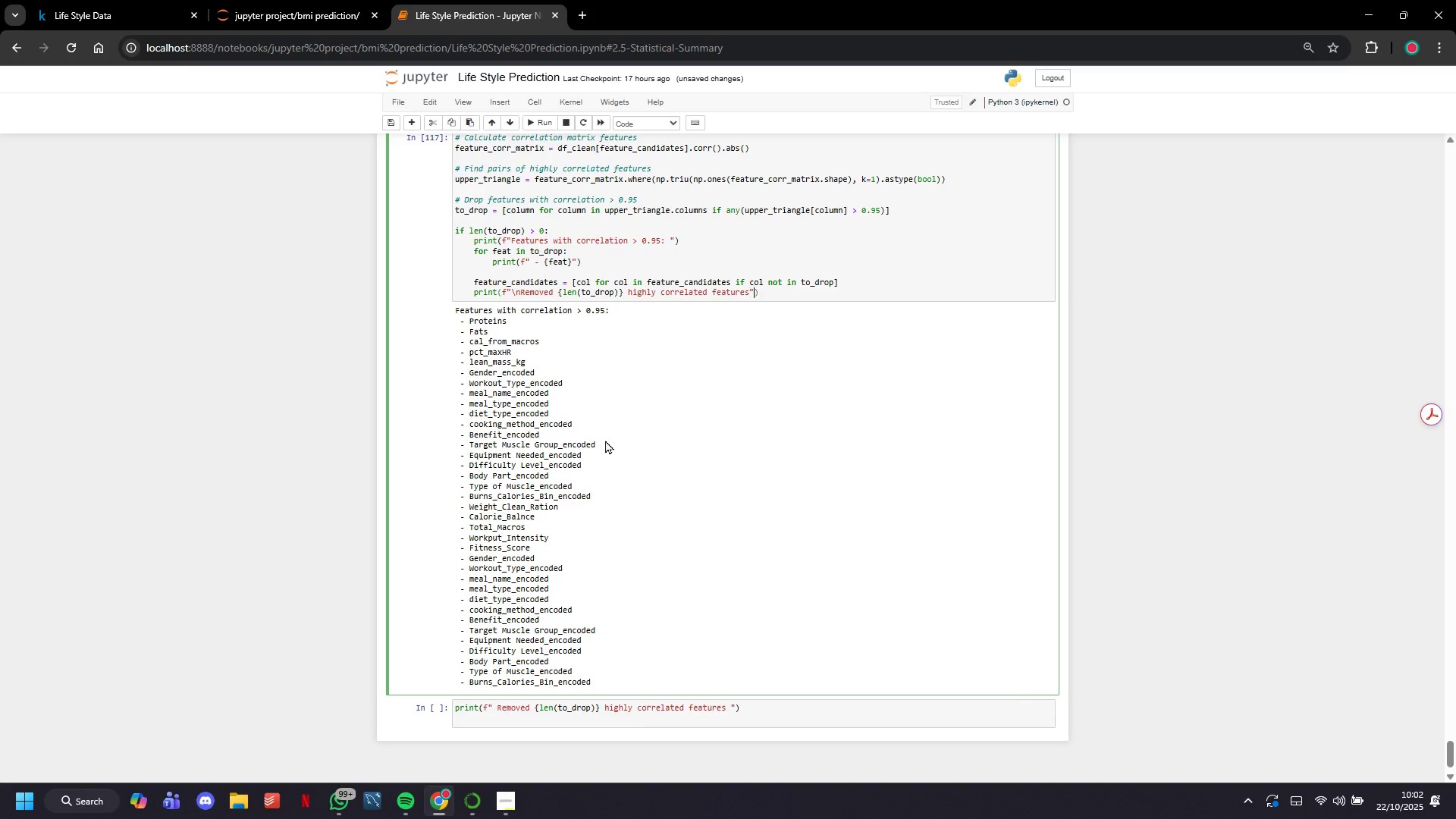 
key(ArrowRight)
 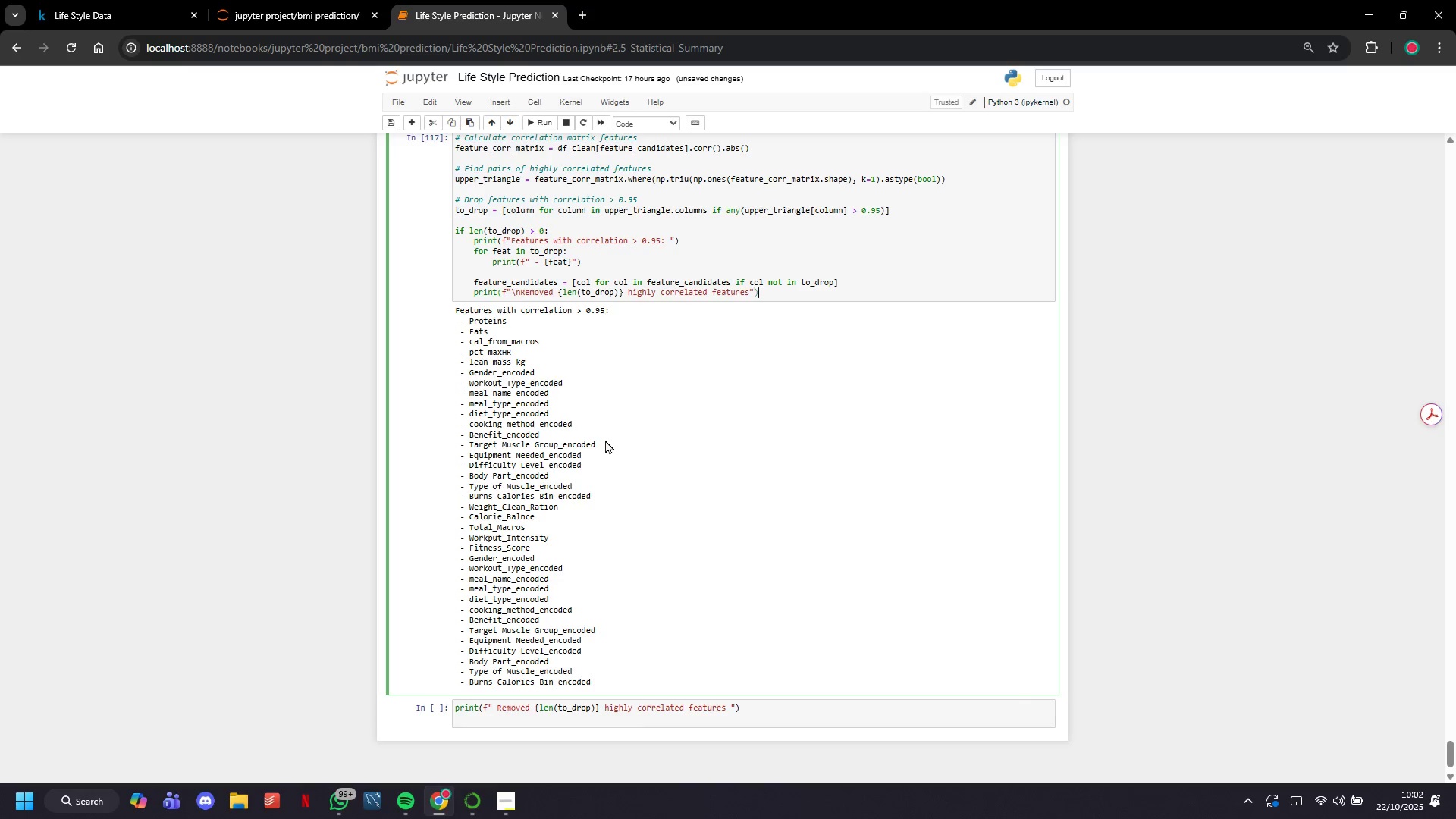 
key(ArrowRight)
 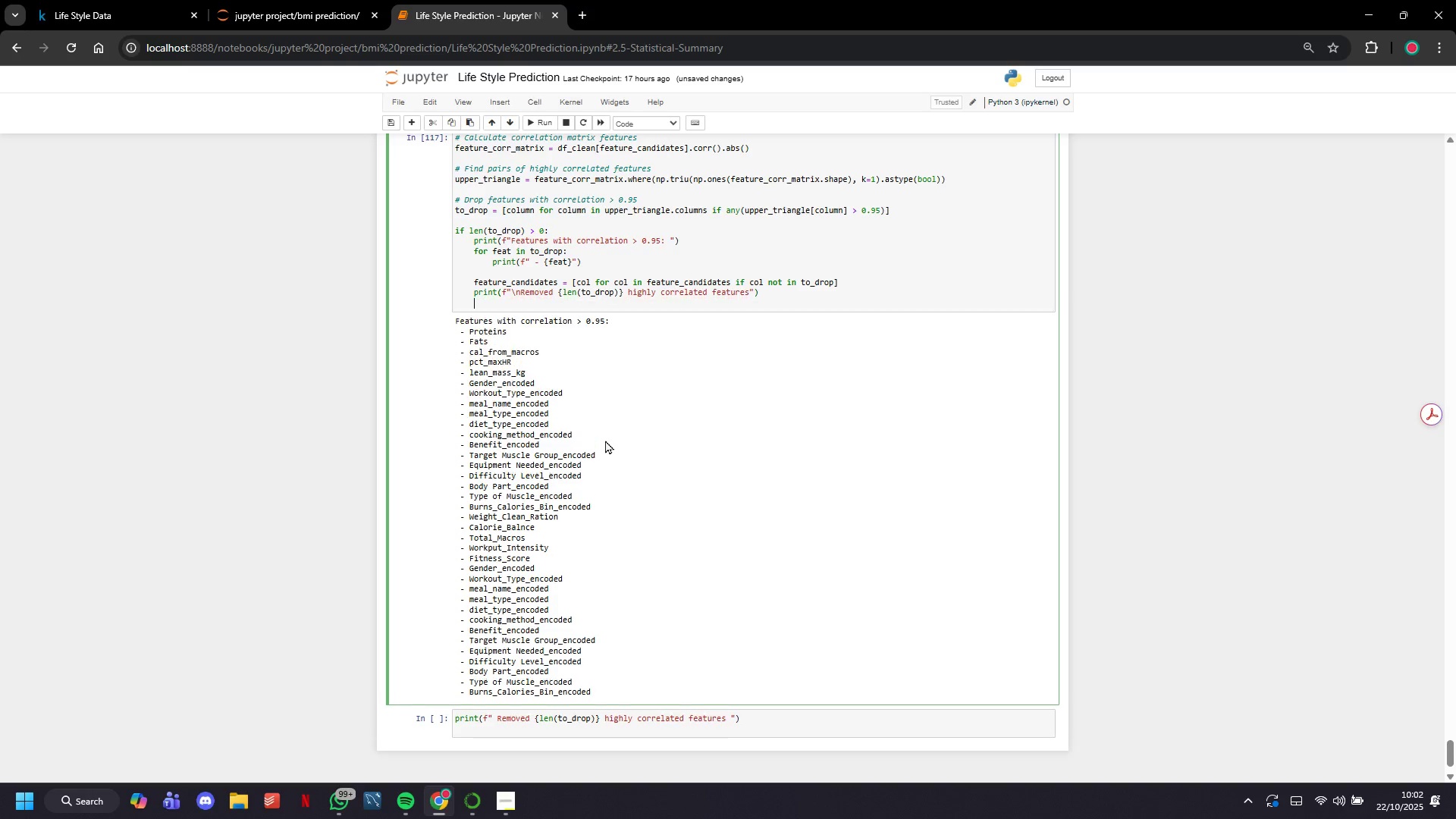 
key(Enter)
 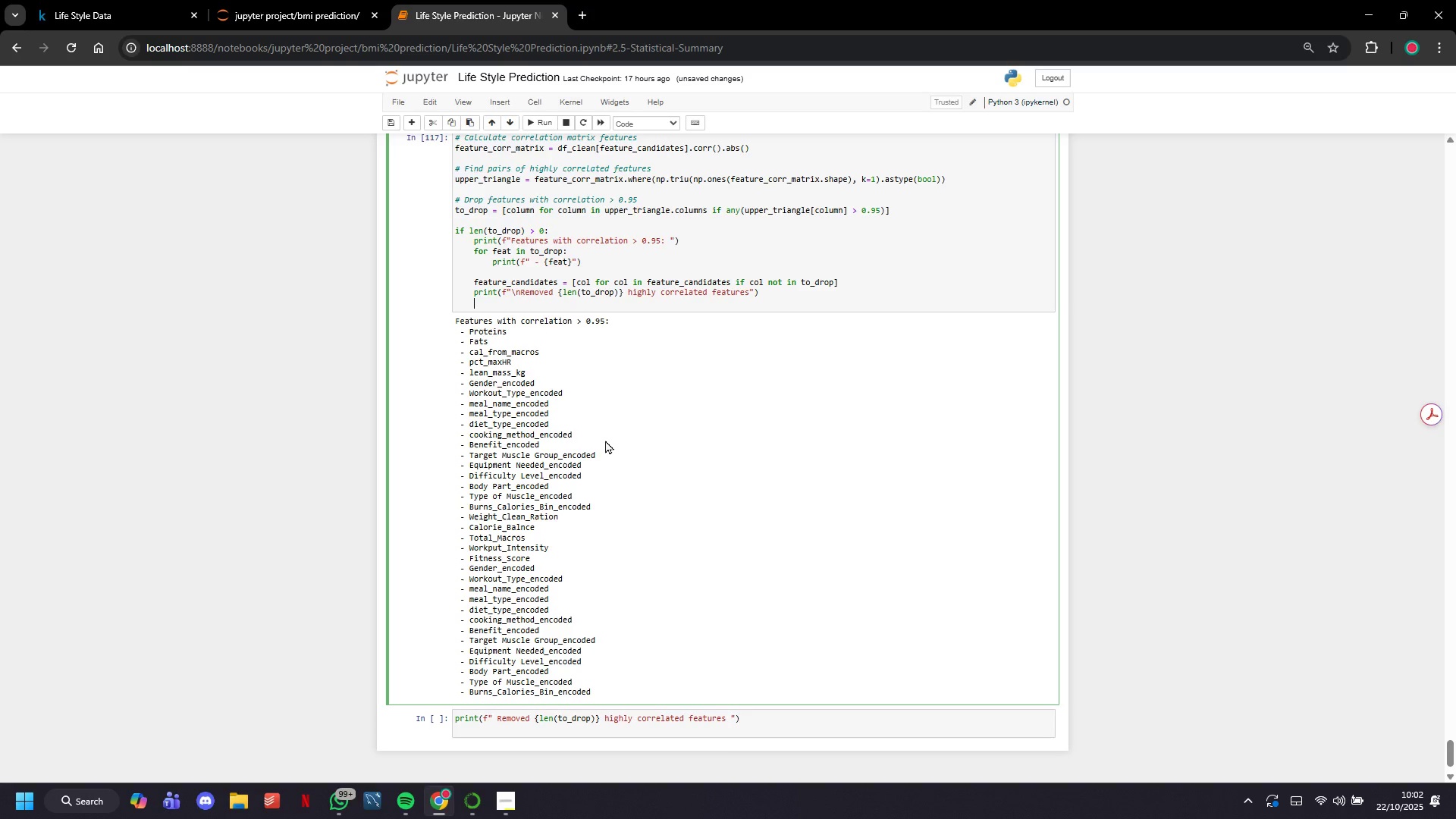 
key(Backspace)
 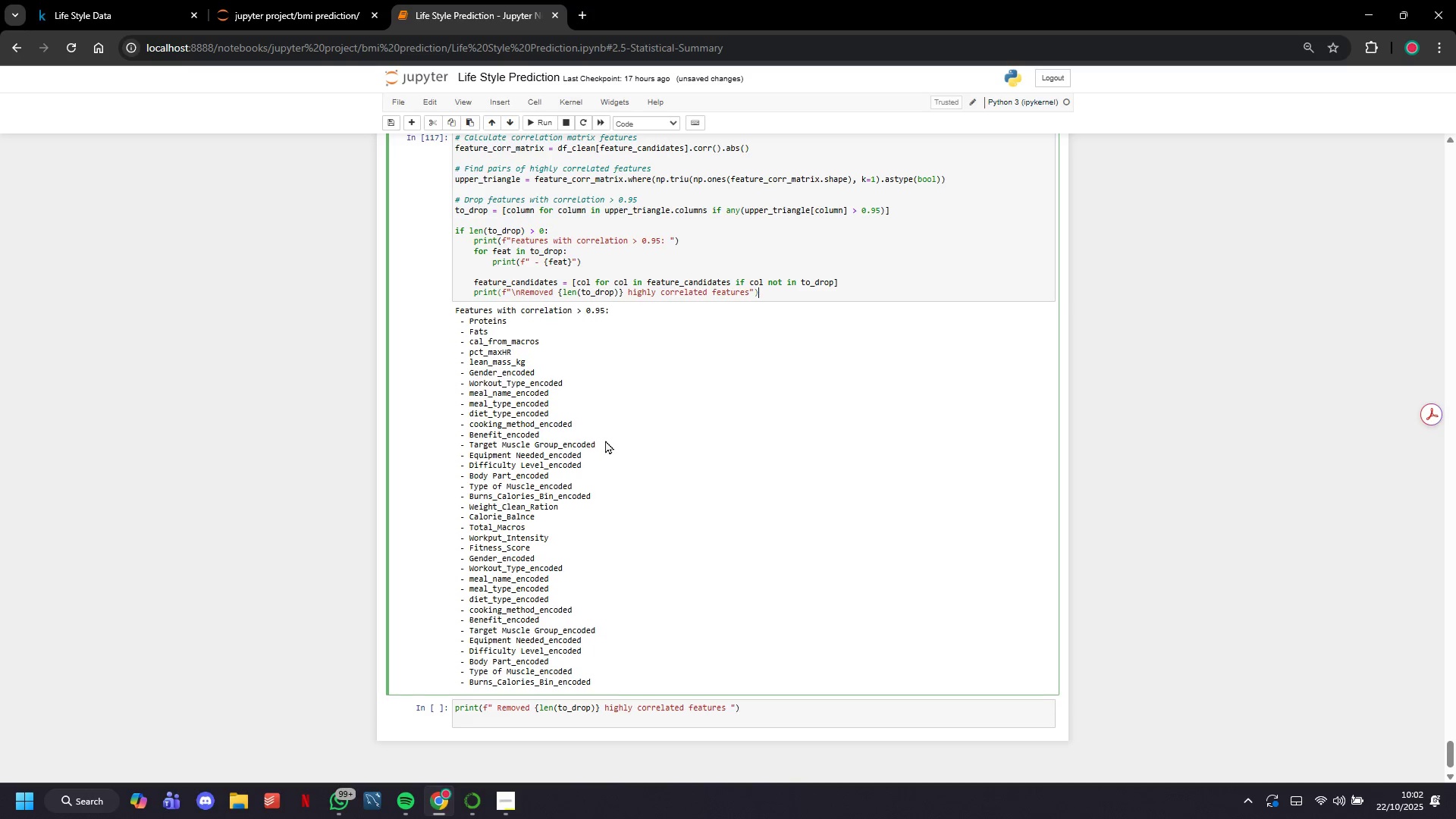 
key(Backspace)
 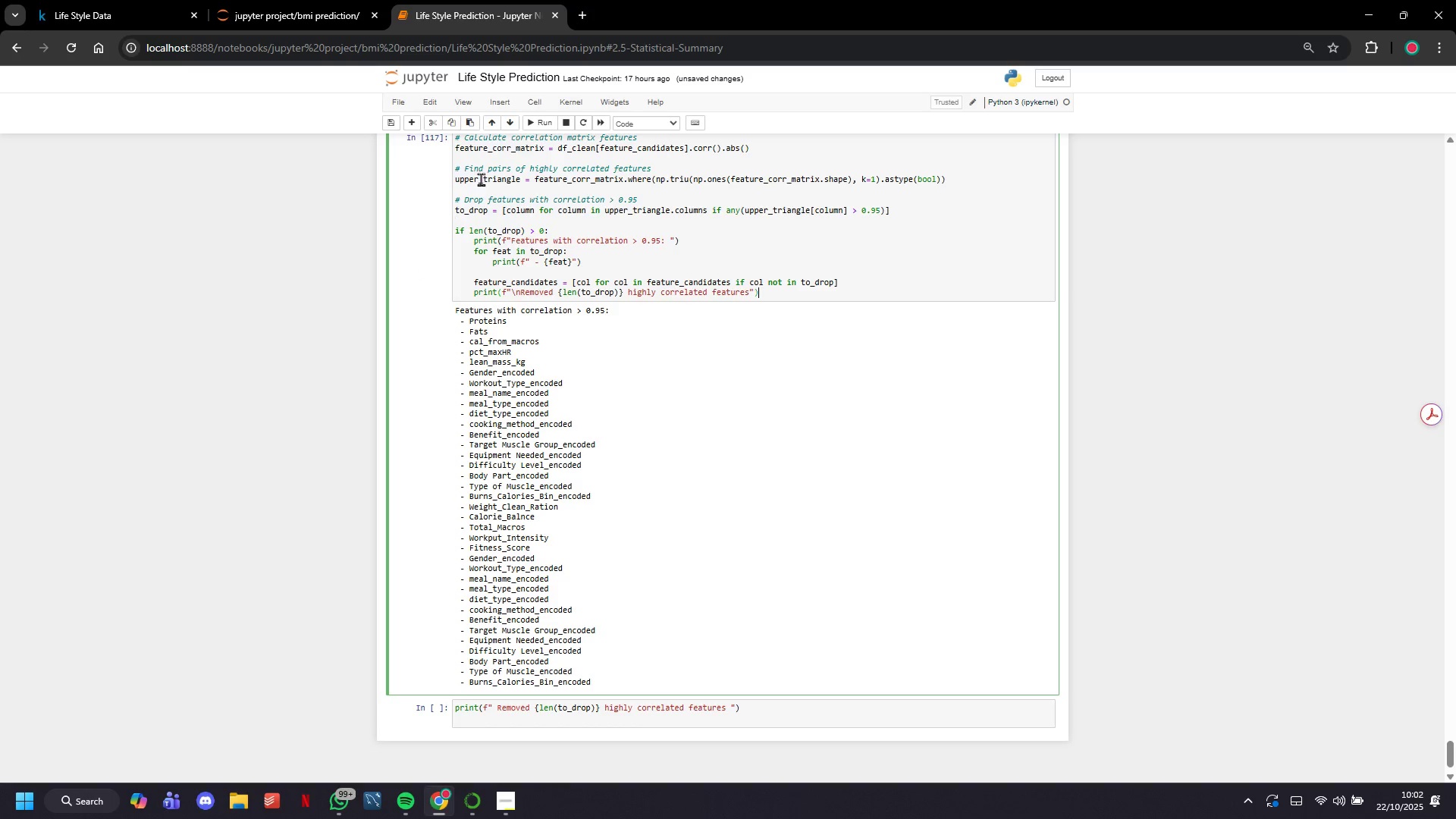 
left_click([535, 124])
 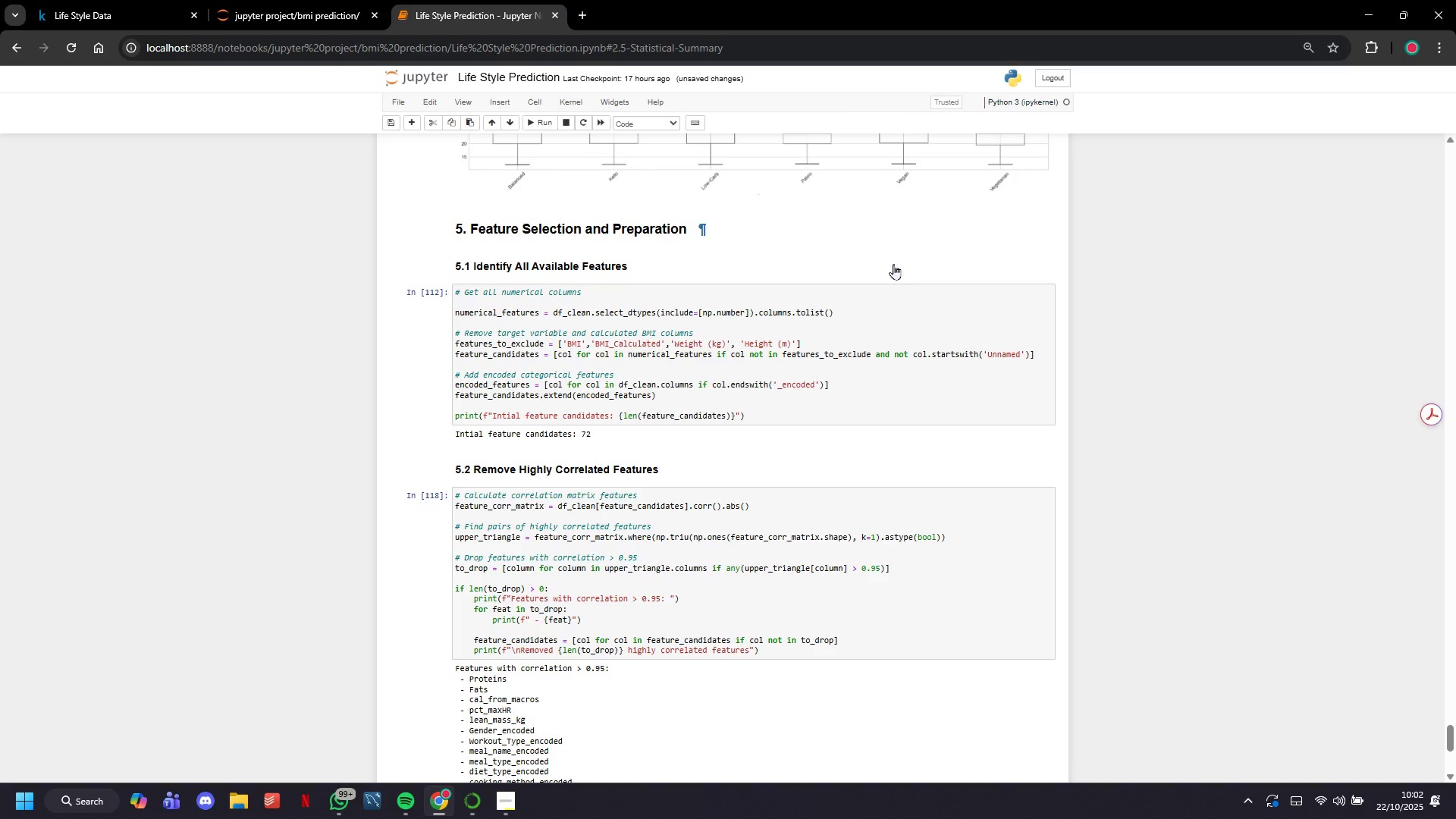 
scroll: coordinate [638, 620], scroll_direction: down, amount: 6.0
 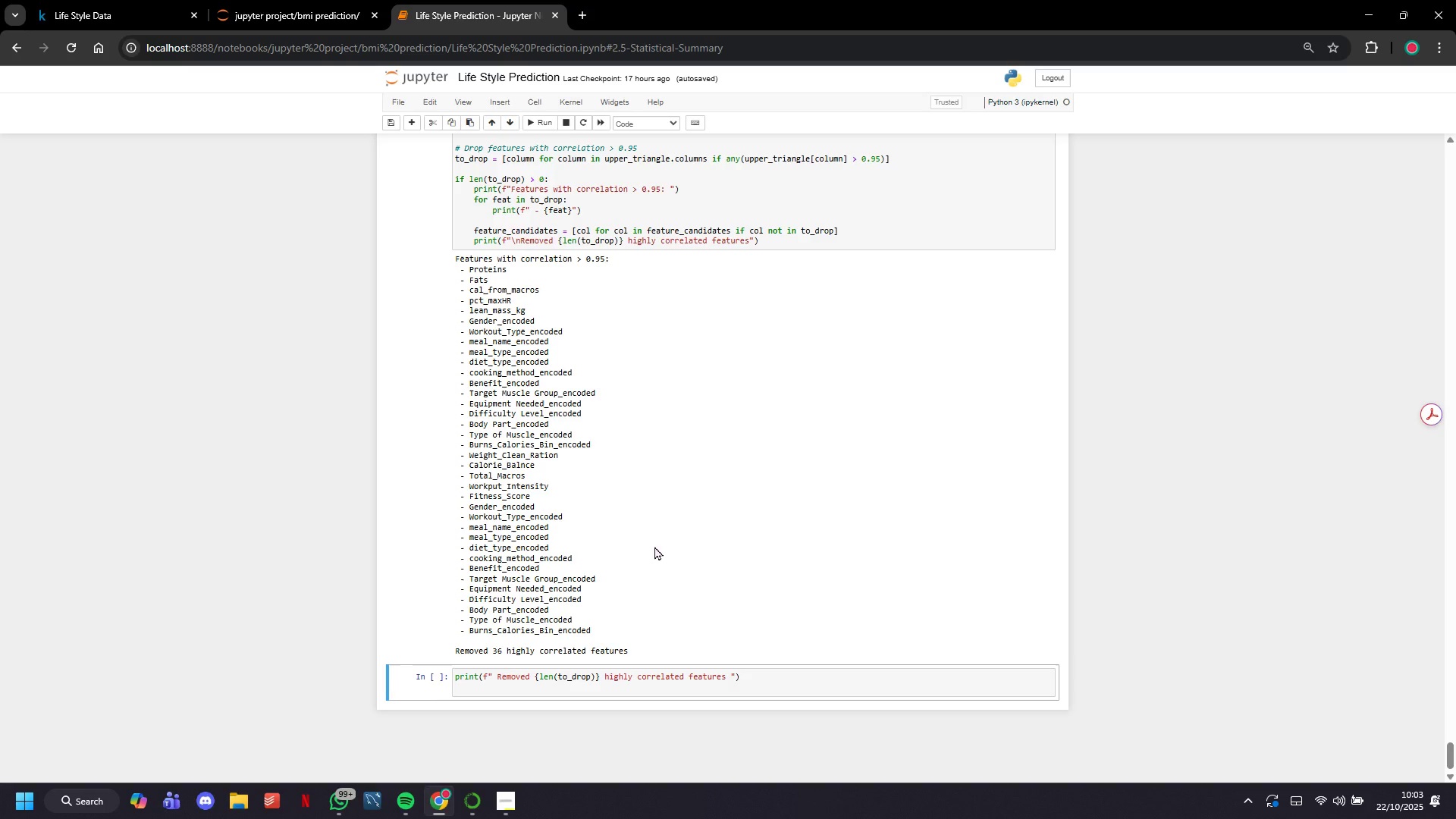 
wait(46.76)
 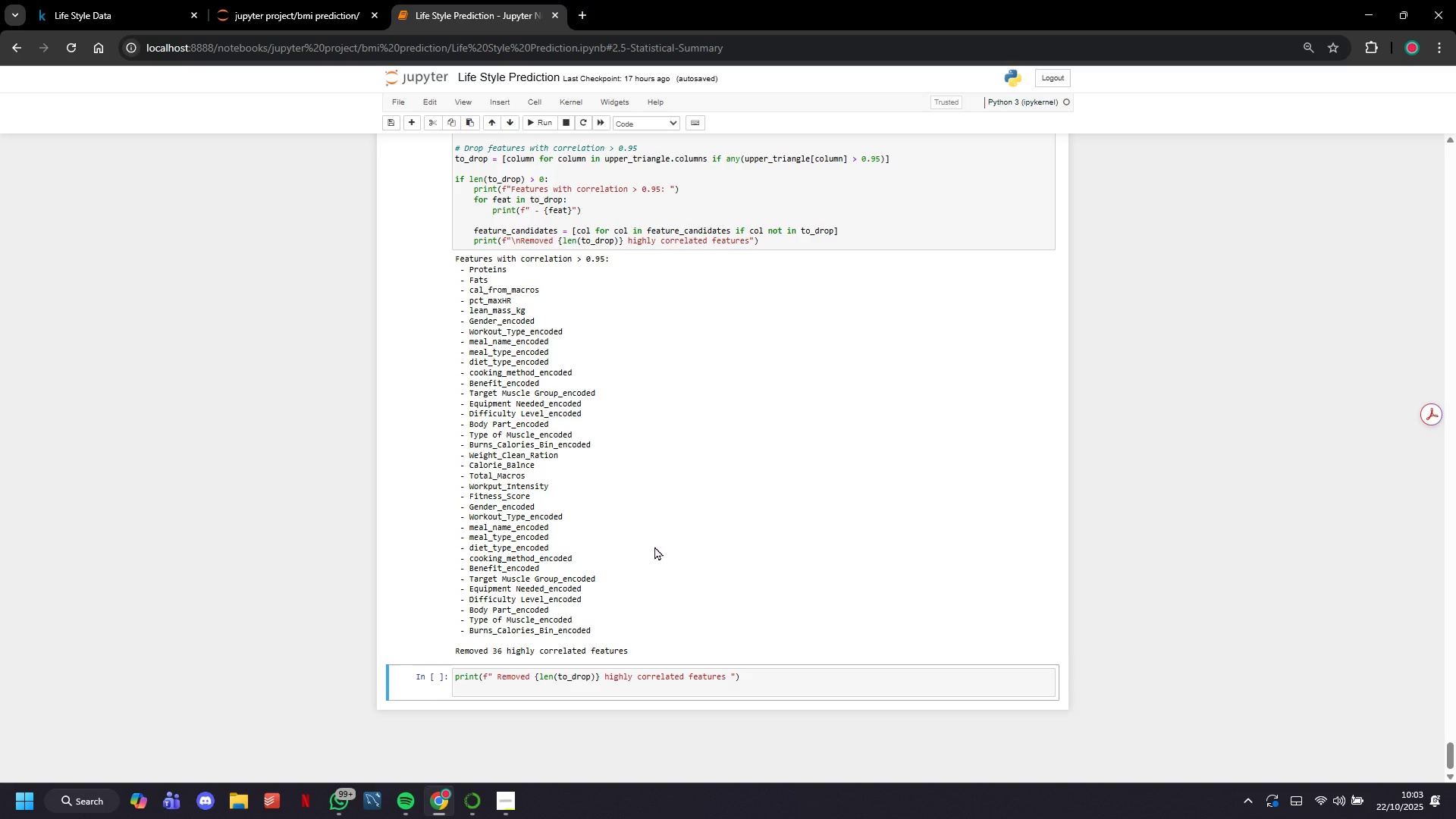 
double_click([652, 537])
 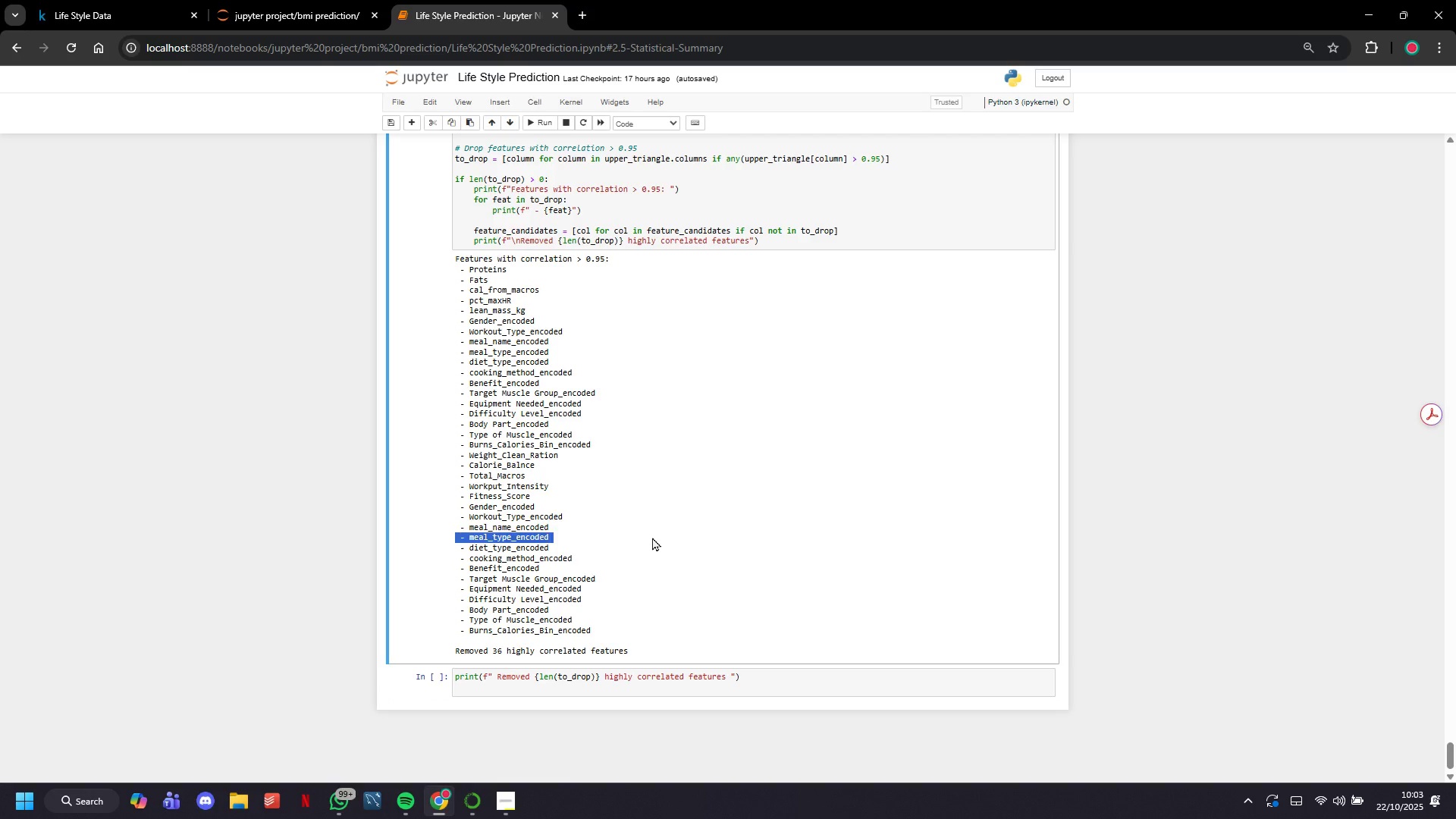 
triple_click([652, 537])
 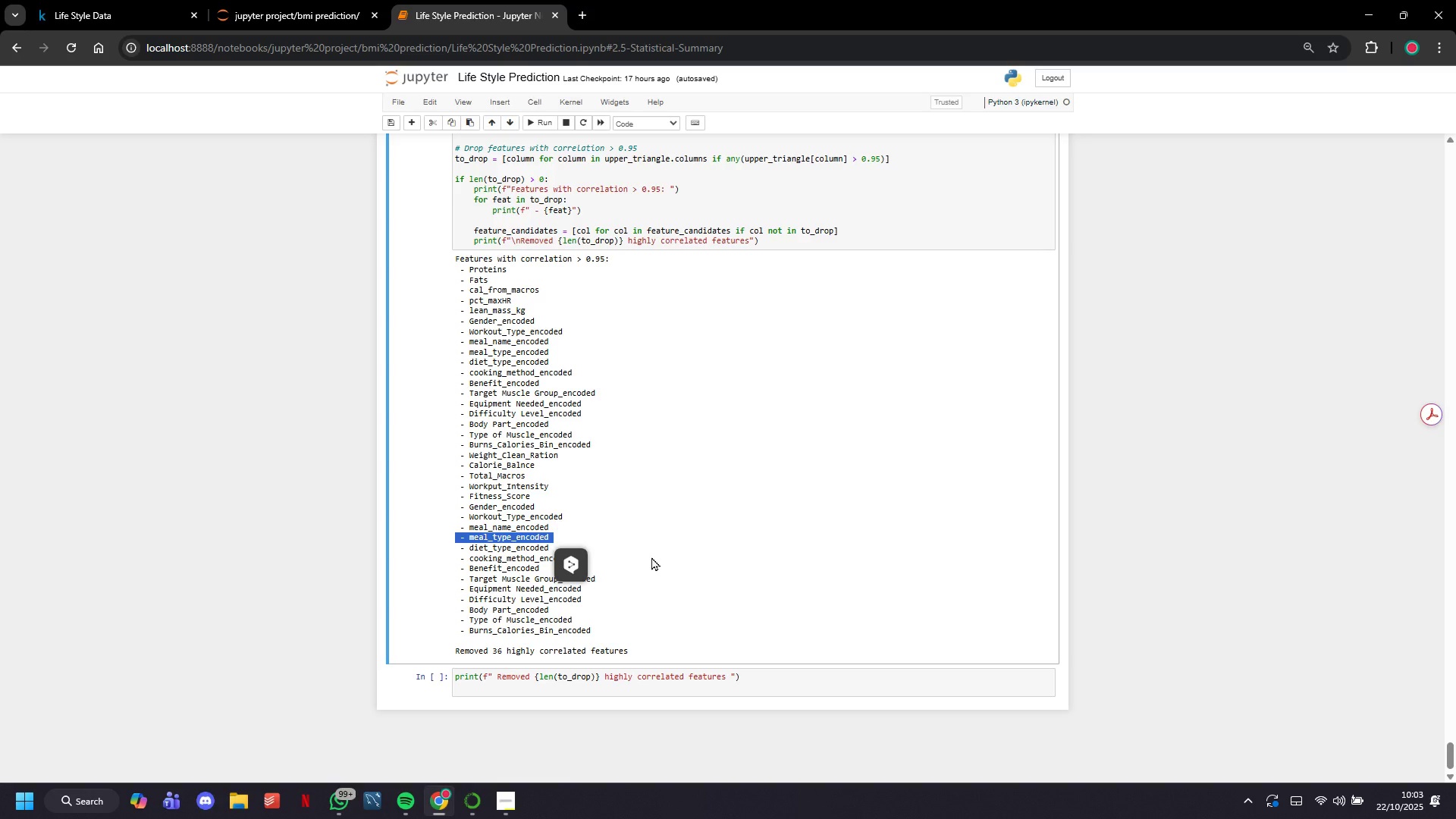 
wait(27.17)
 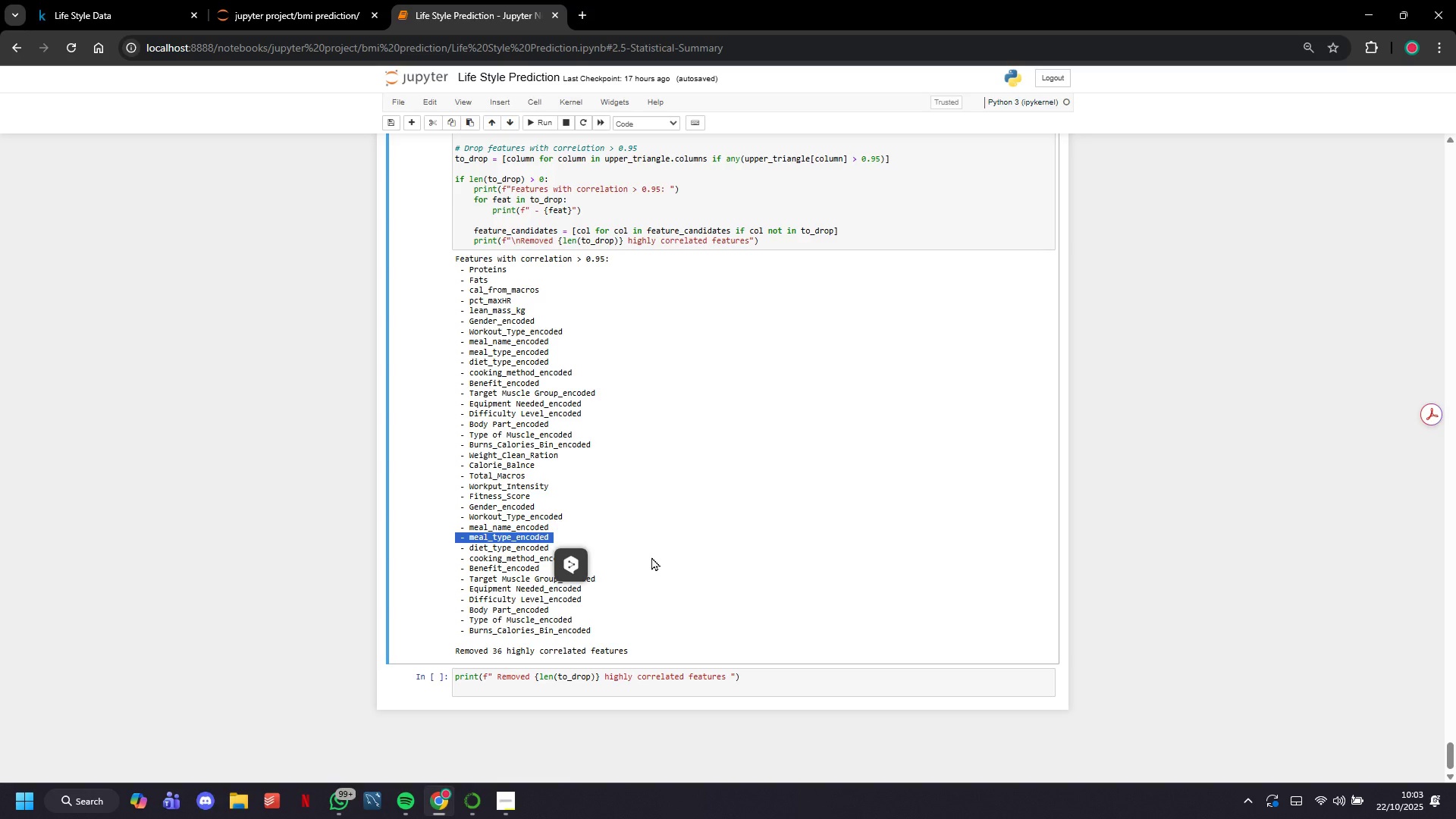 
double_click([510, 526])
 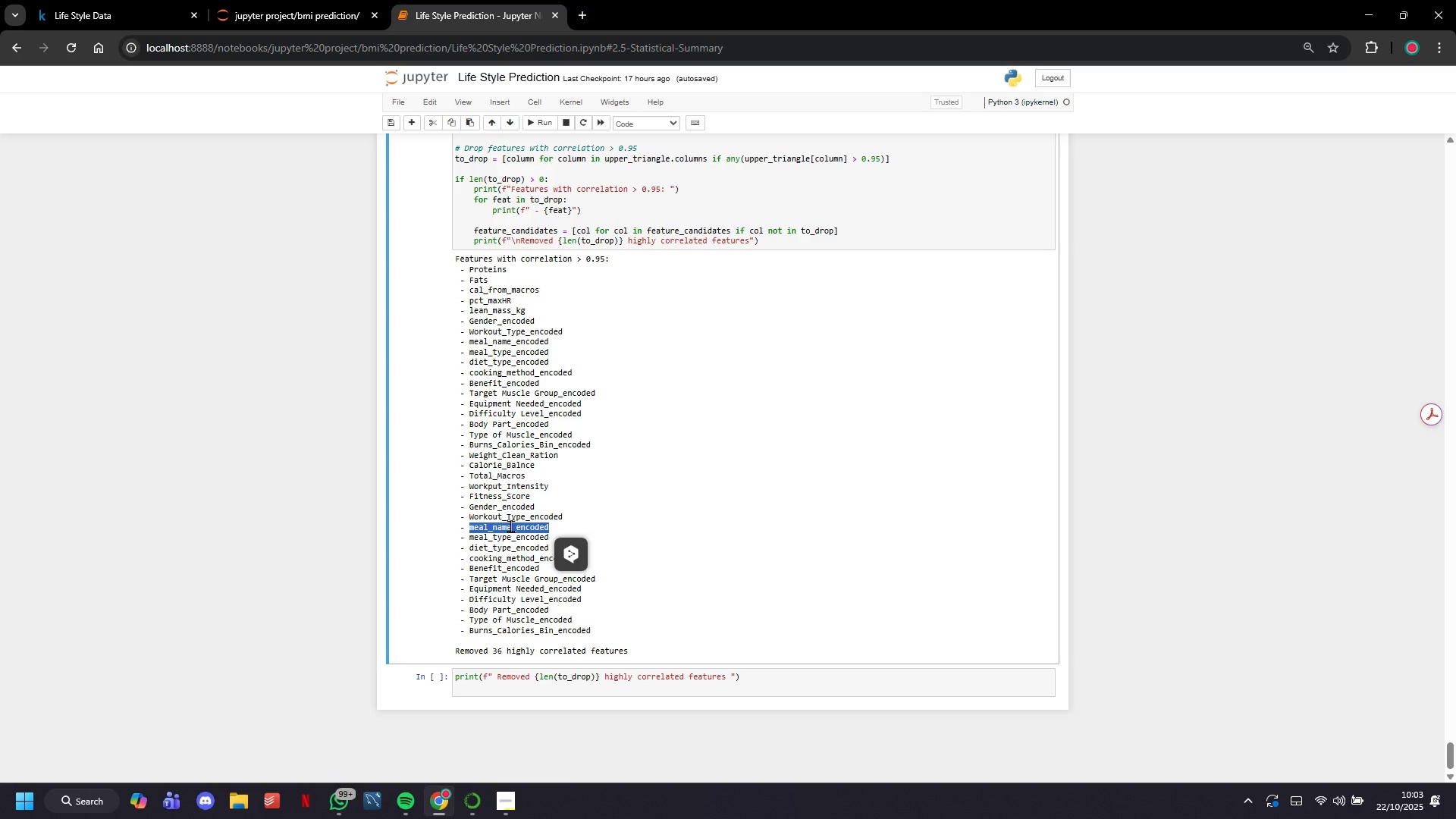 
wait(5.1)
 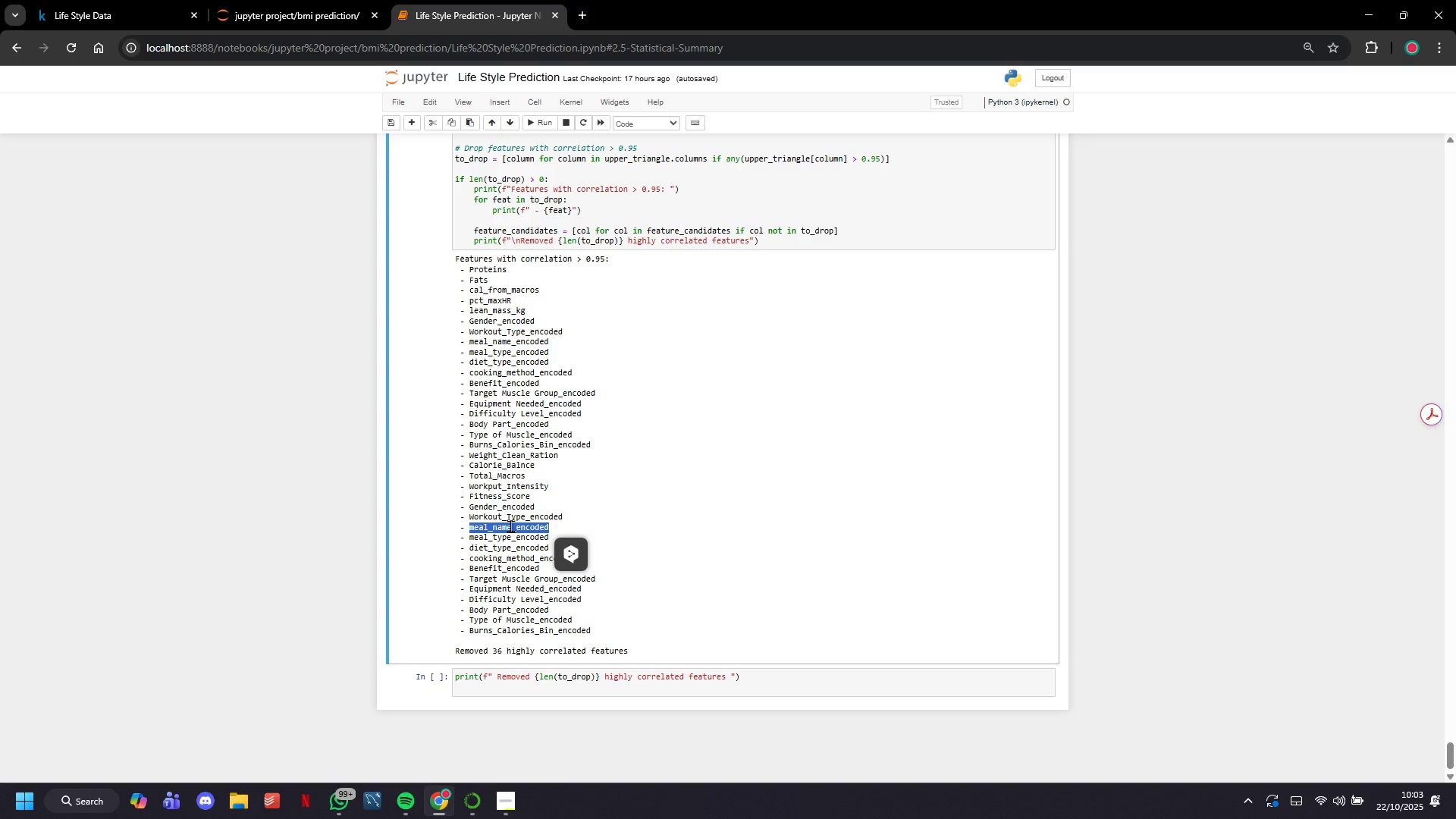 
left_click([540, 694])
 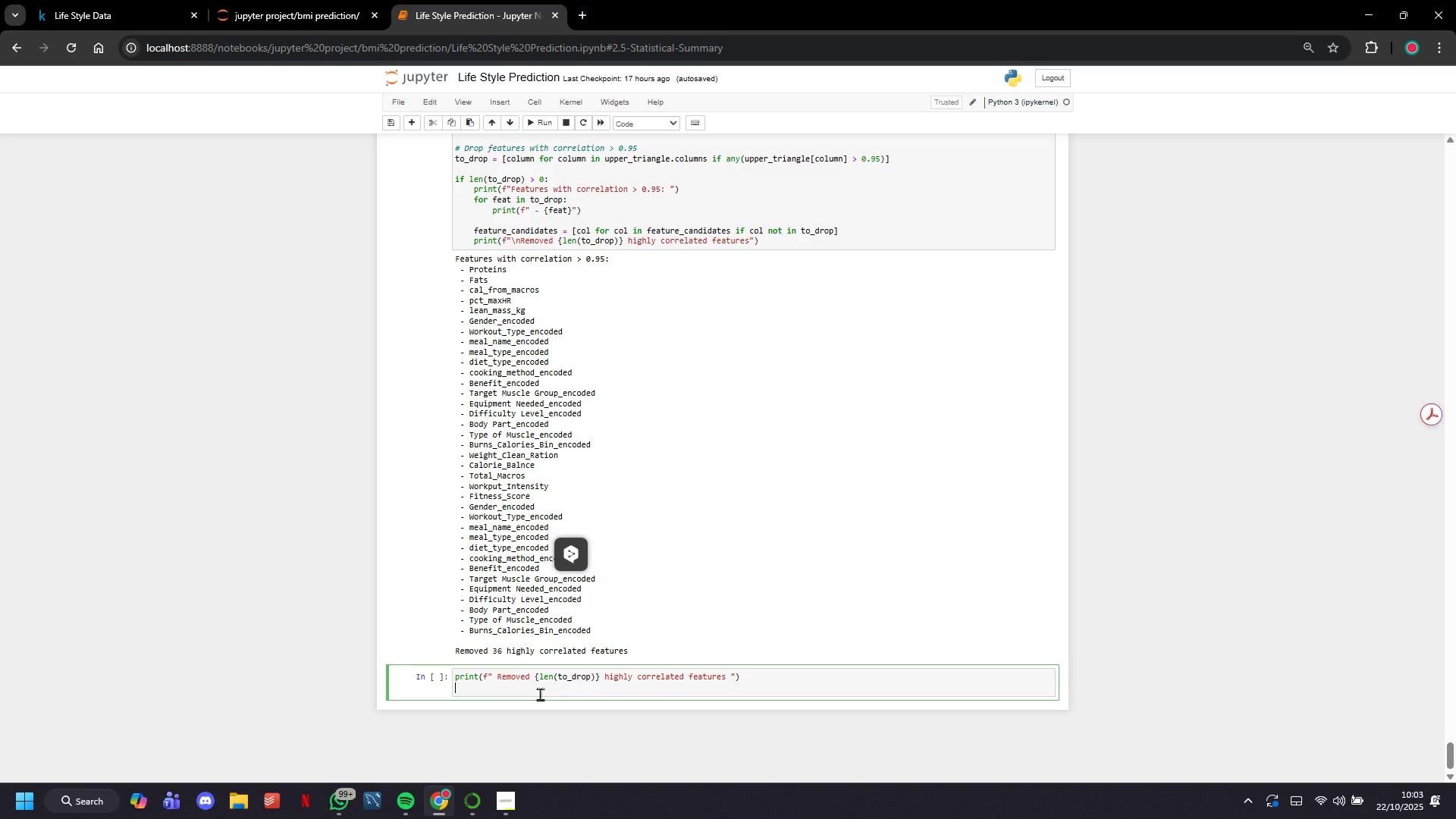 
double_click([540, 694])
 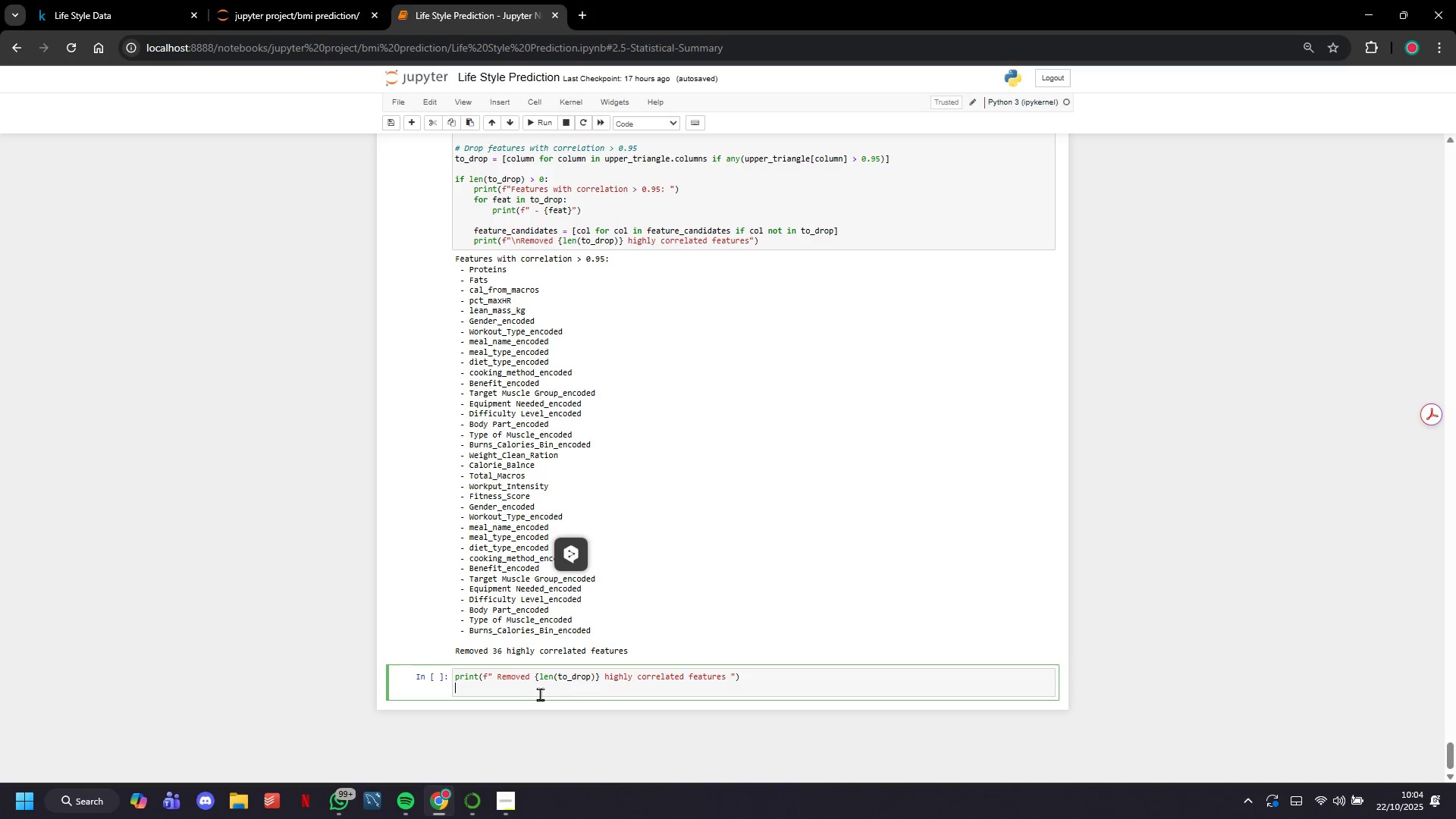 
triple_click([540, 694])
 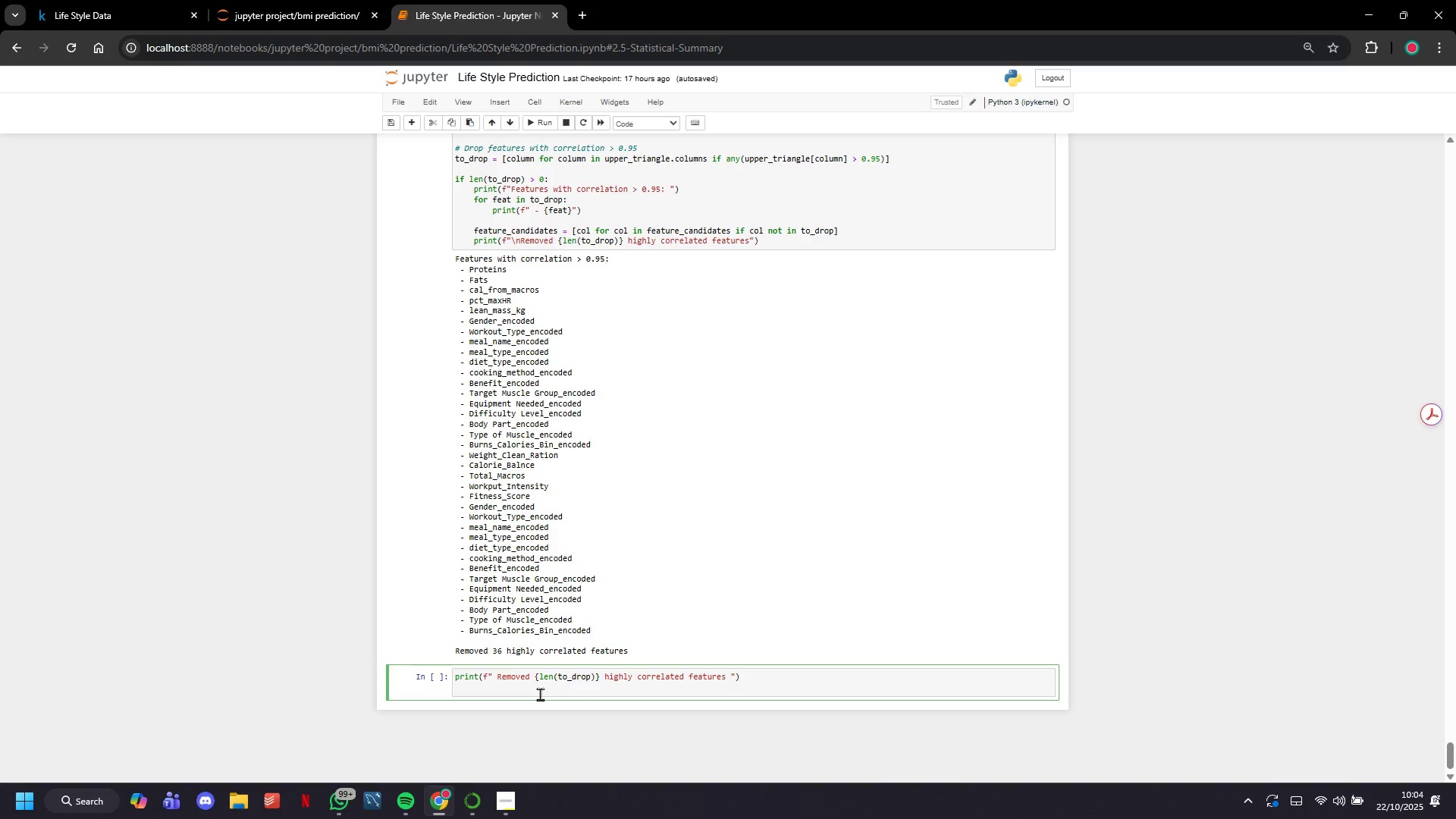 
key(Control+A)
 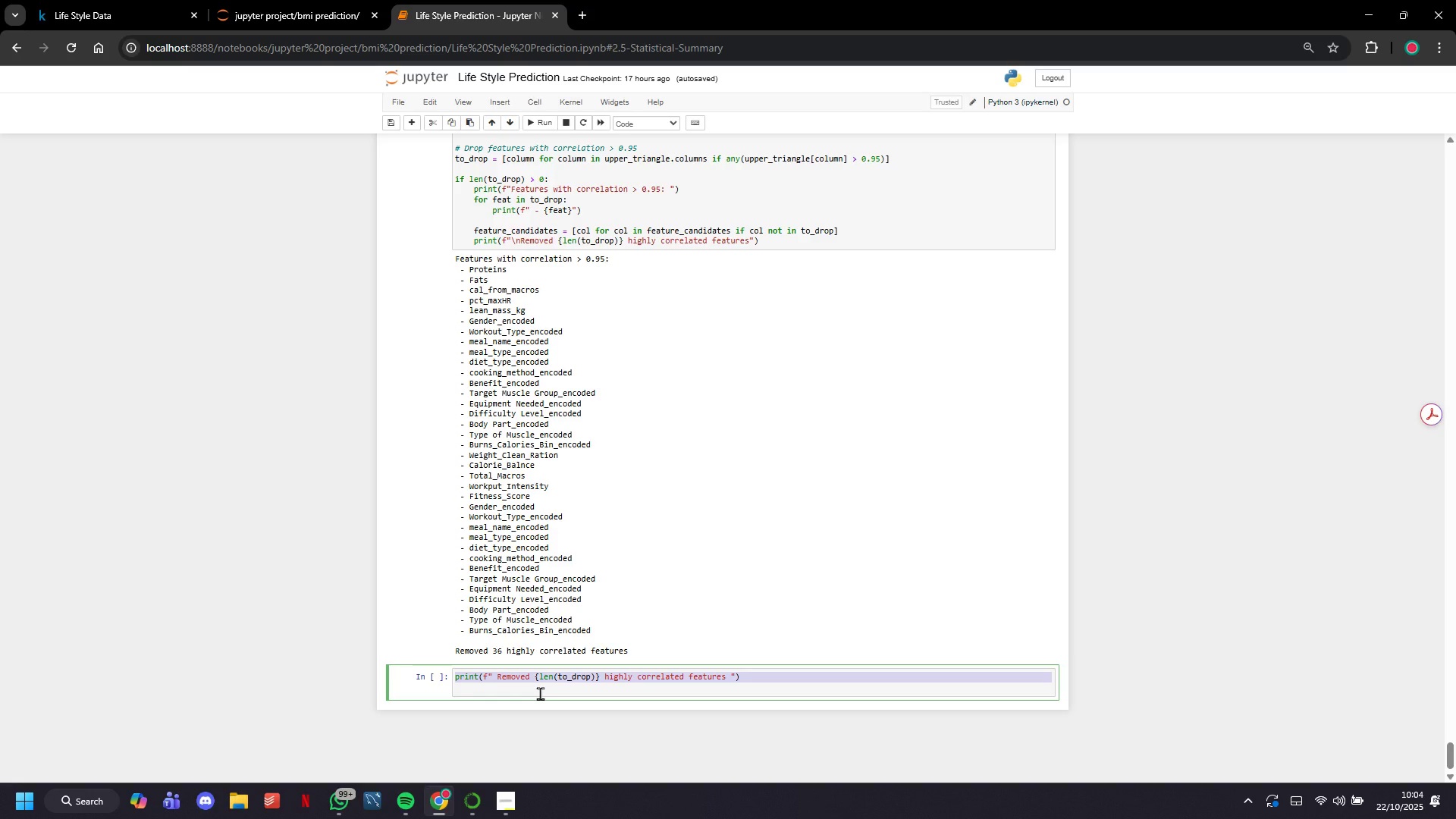 
type(print)
 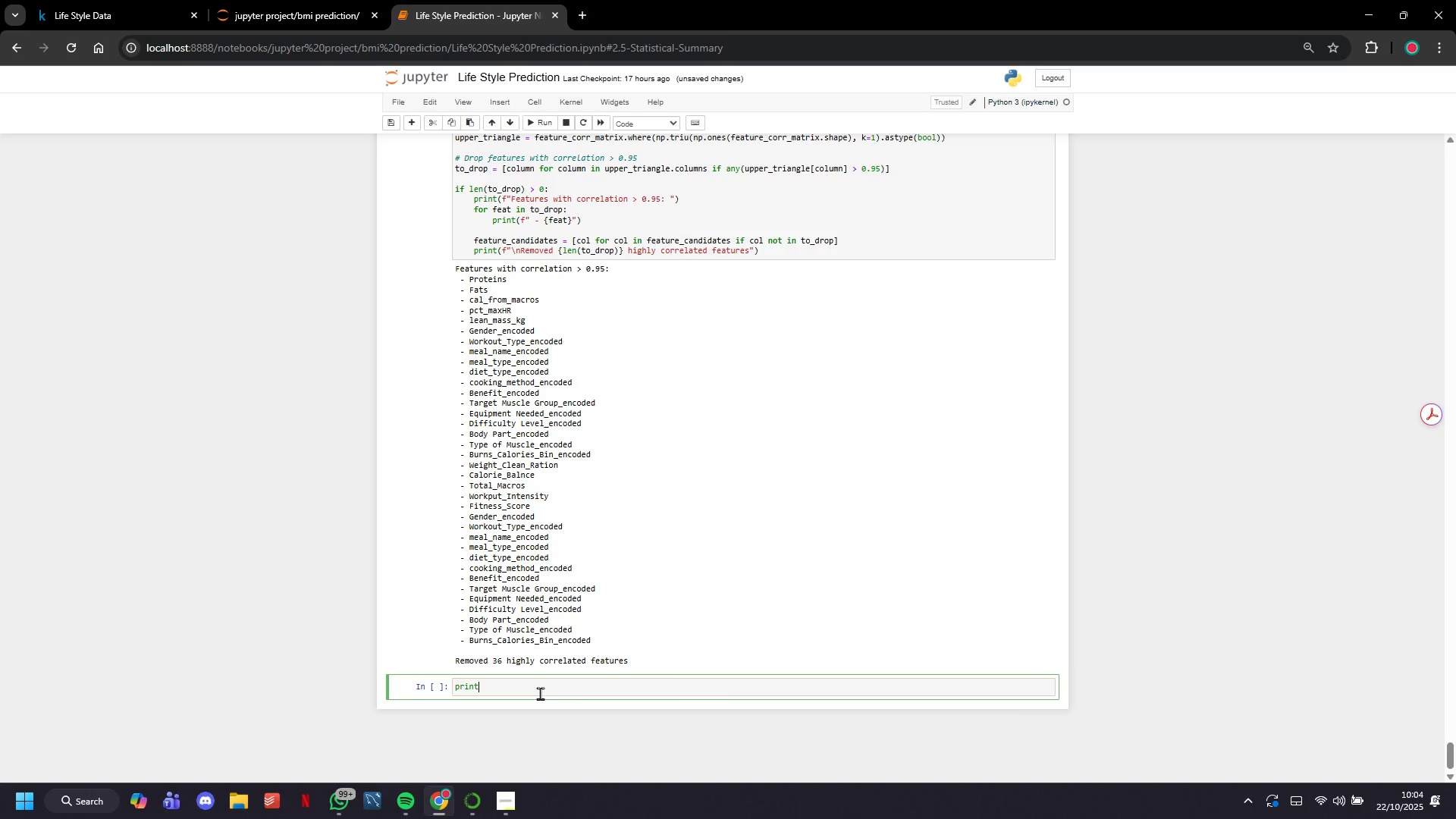 
type((f"")
 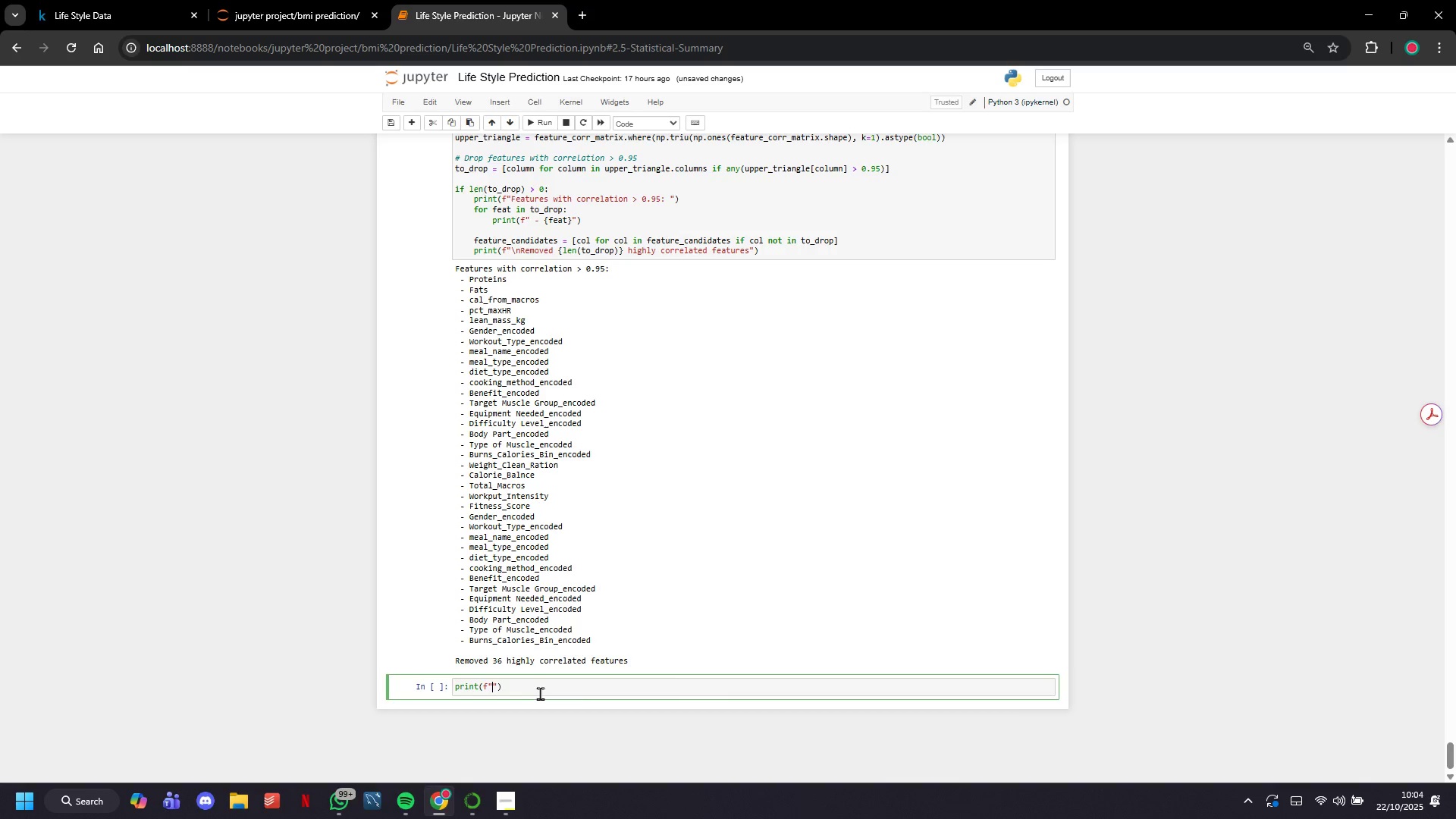 
 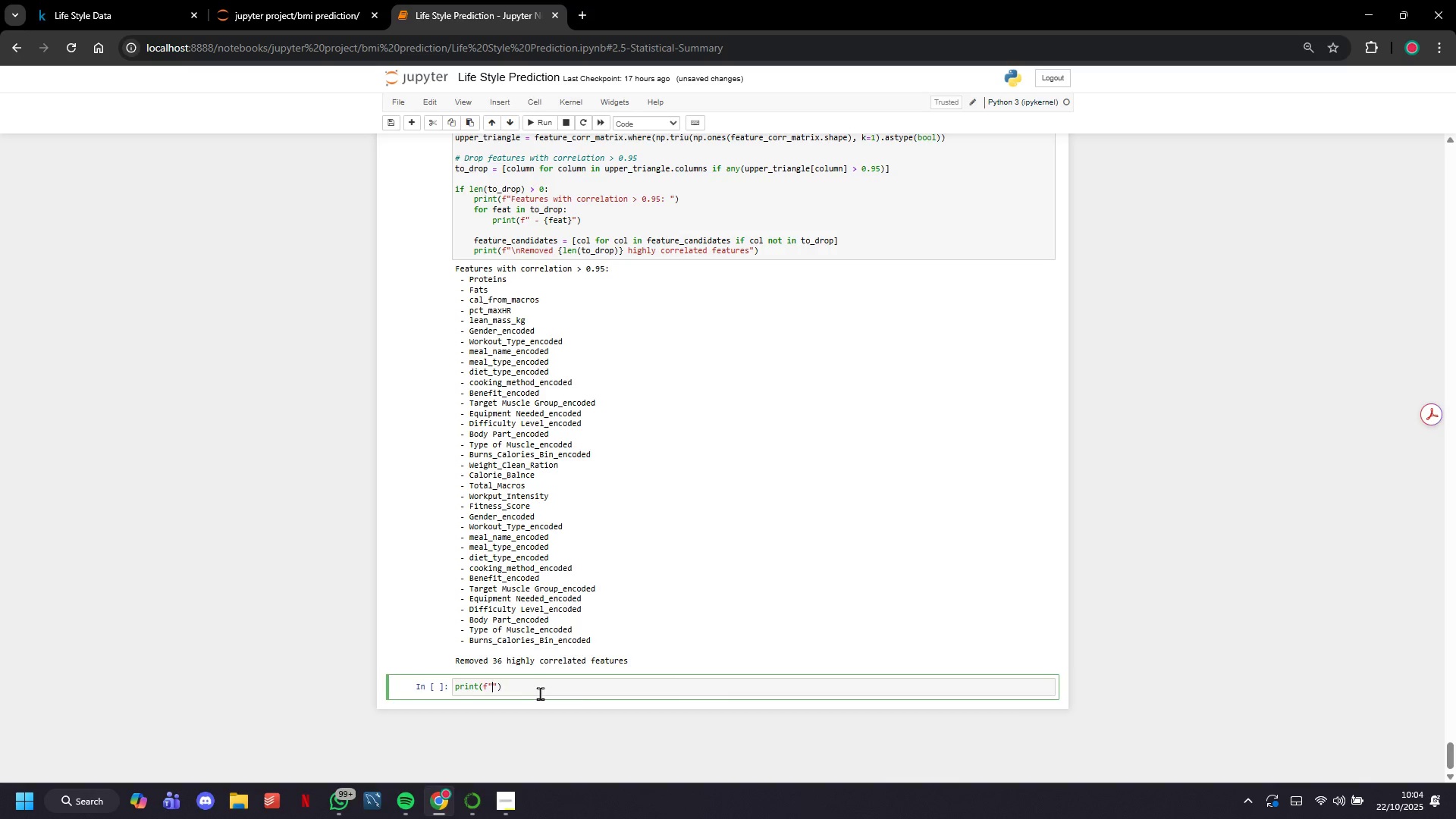 
key(ArrowLeft)
 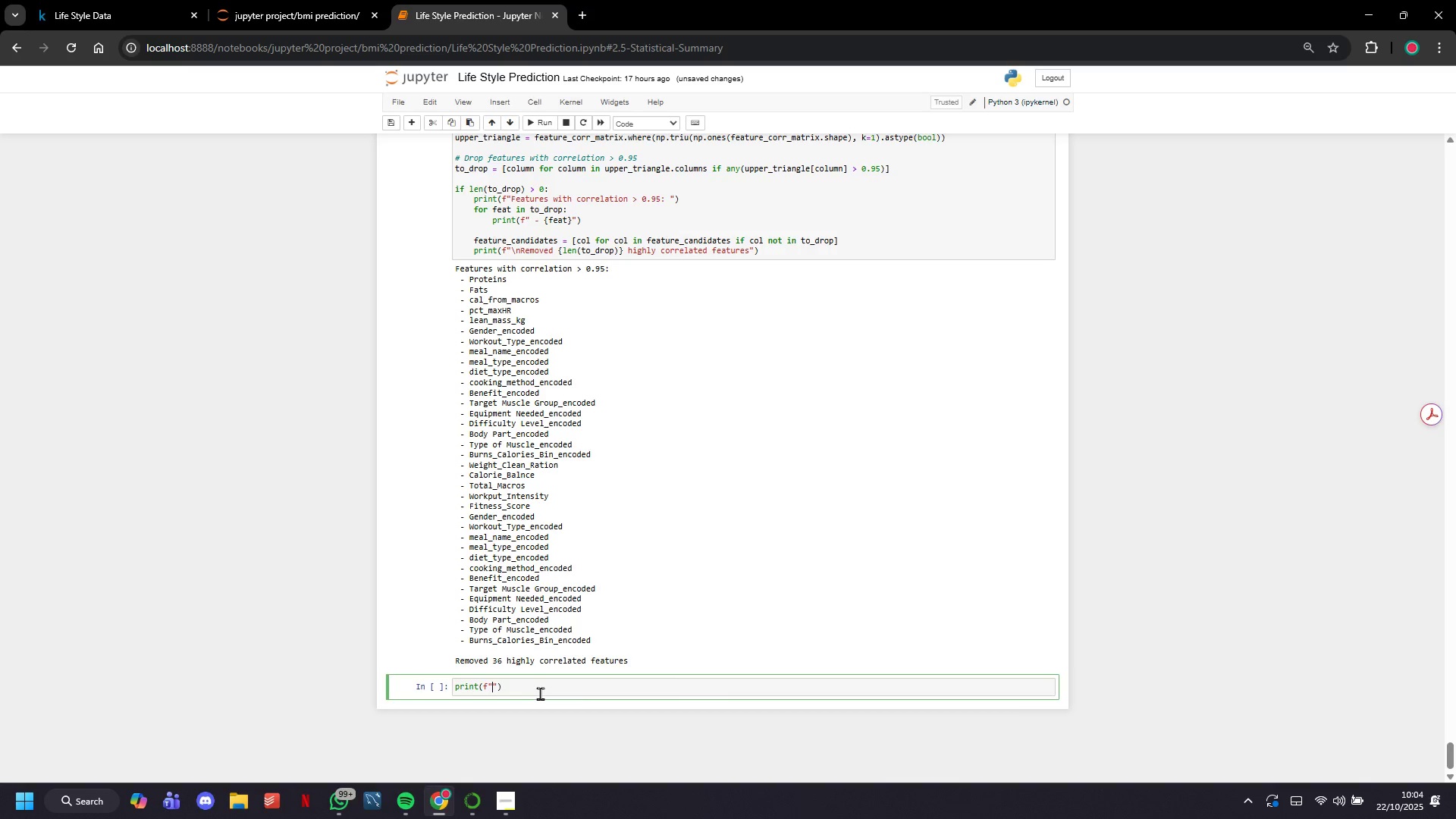 
type(Remaining features: )
 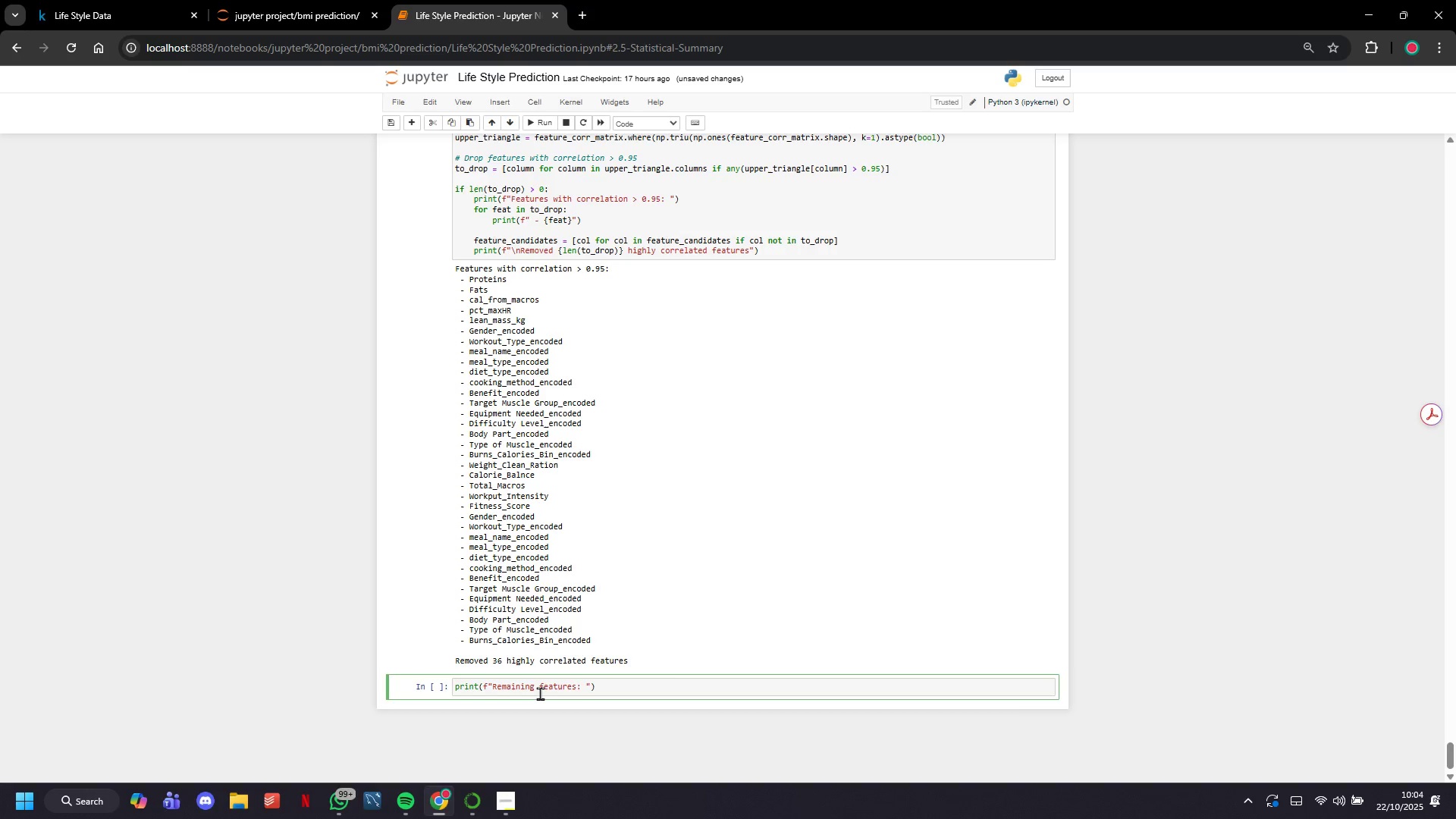 
key(ArrowRight)
 